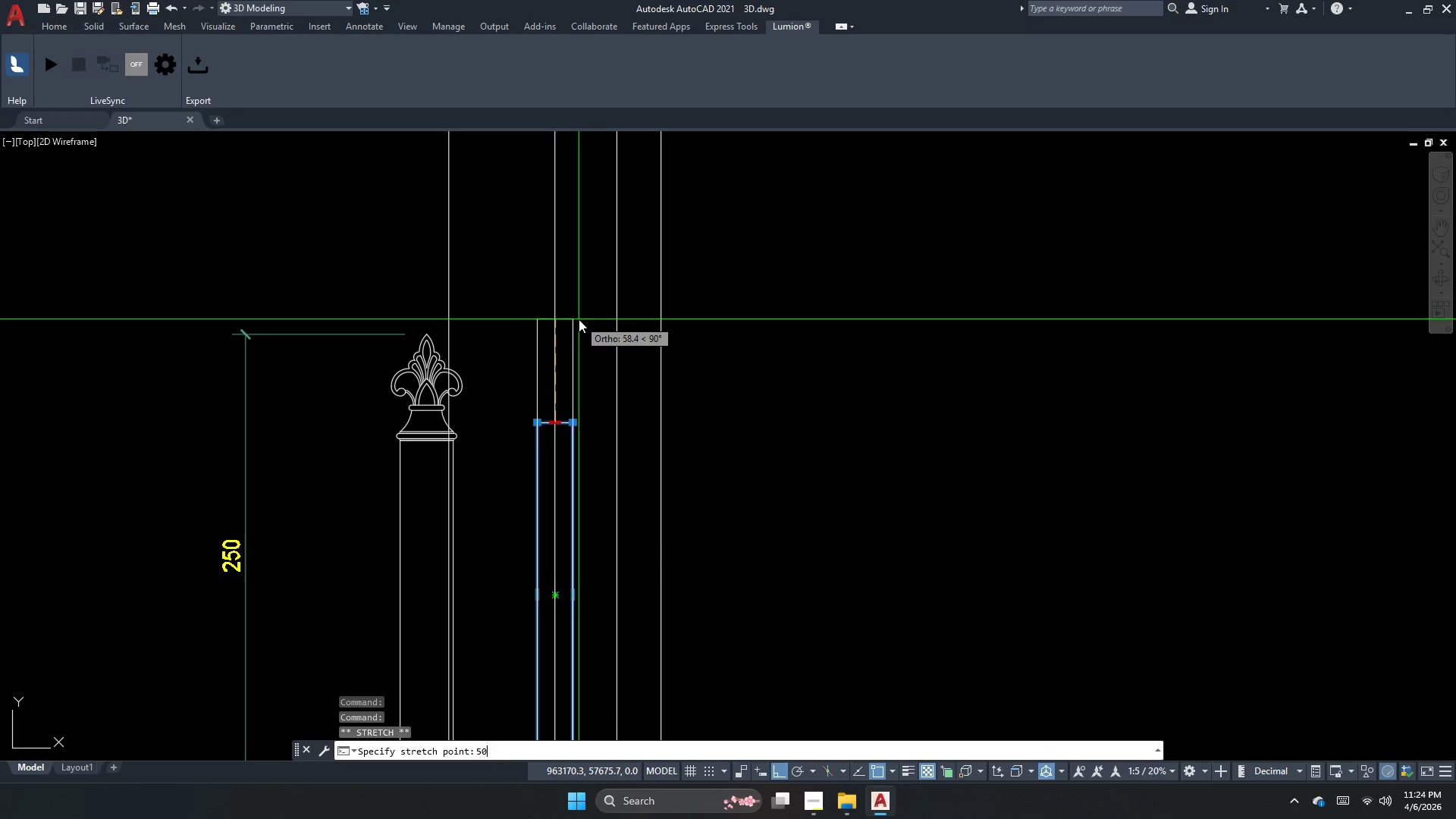 
key(NumpadEnter)
 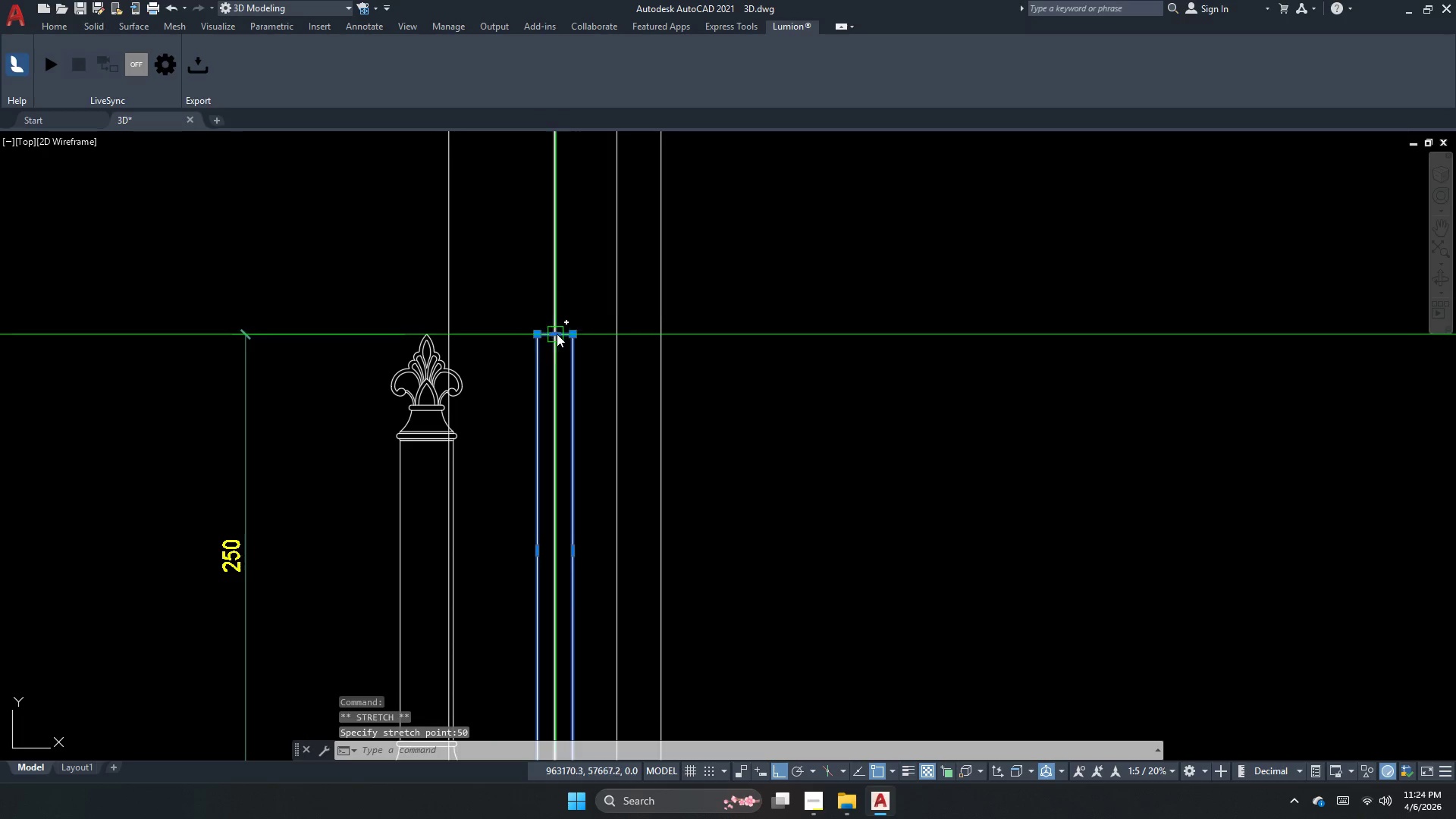 
key(Escape)
 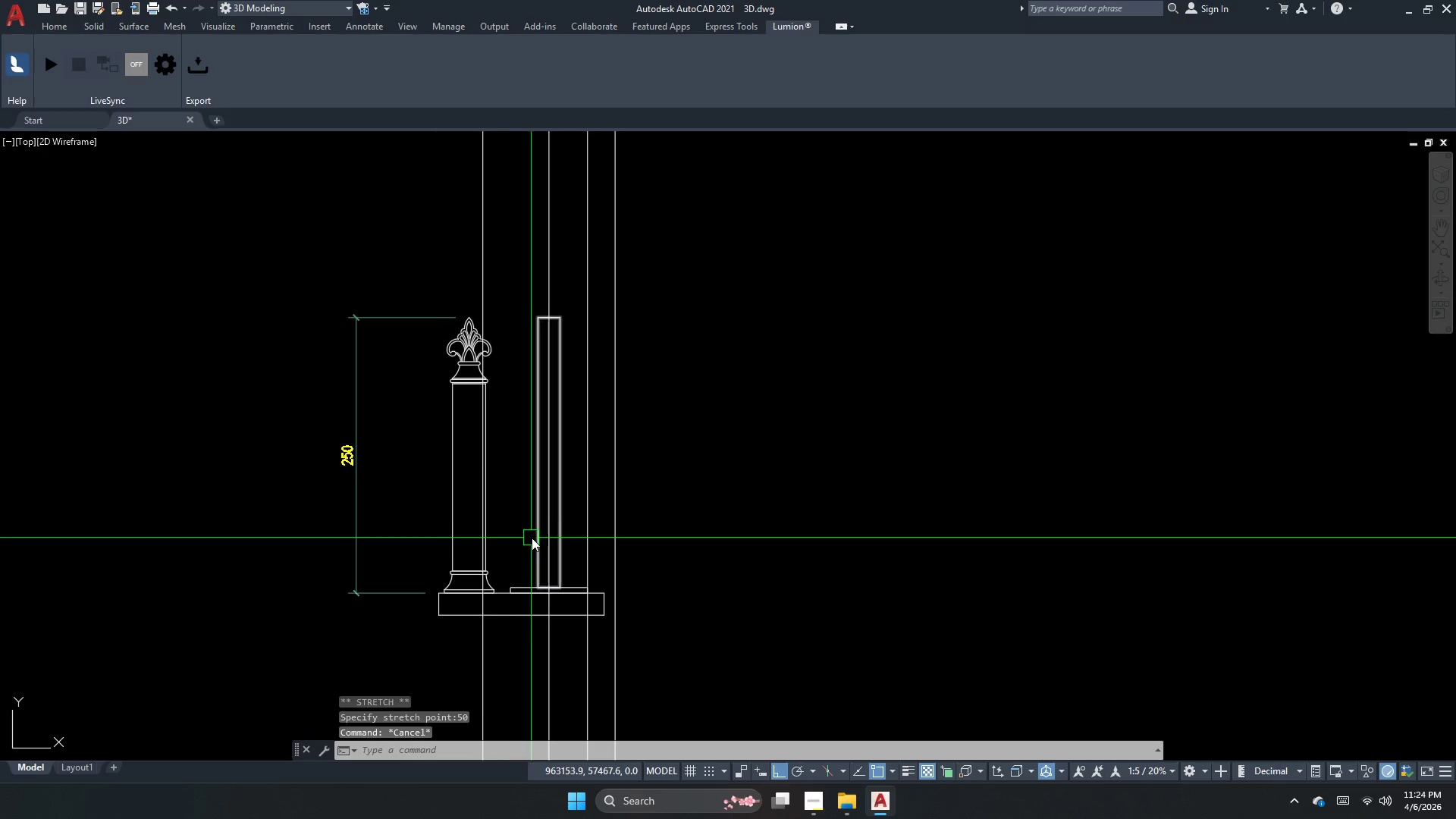 
scroll: coordinate [544, 292], scroll_direction: down, amount: 1.0
 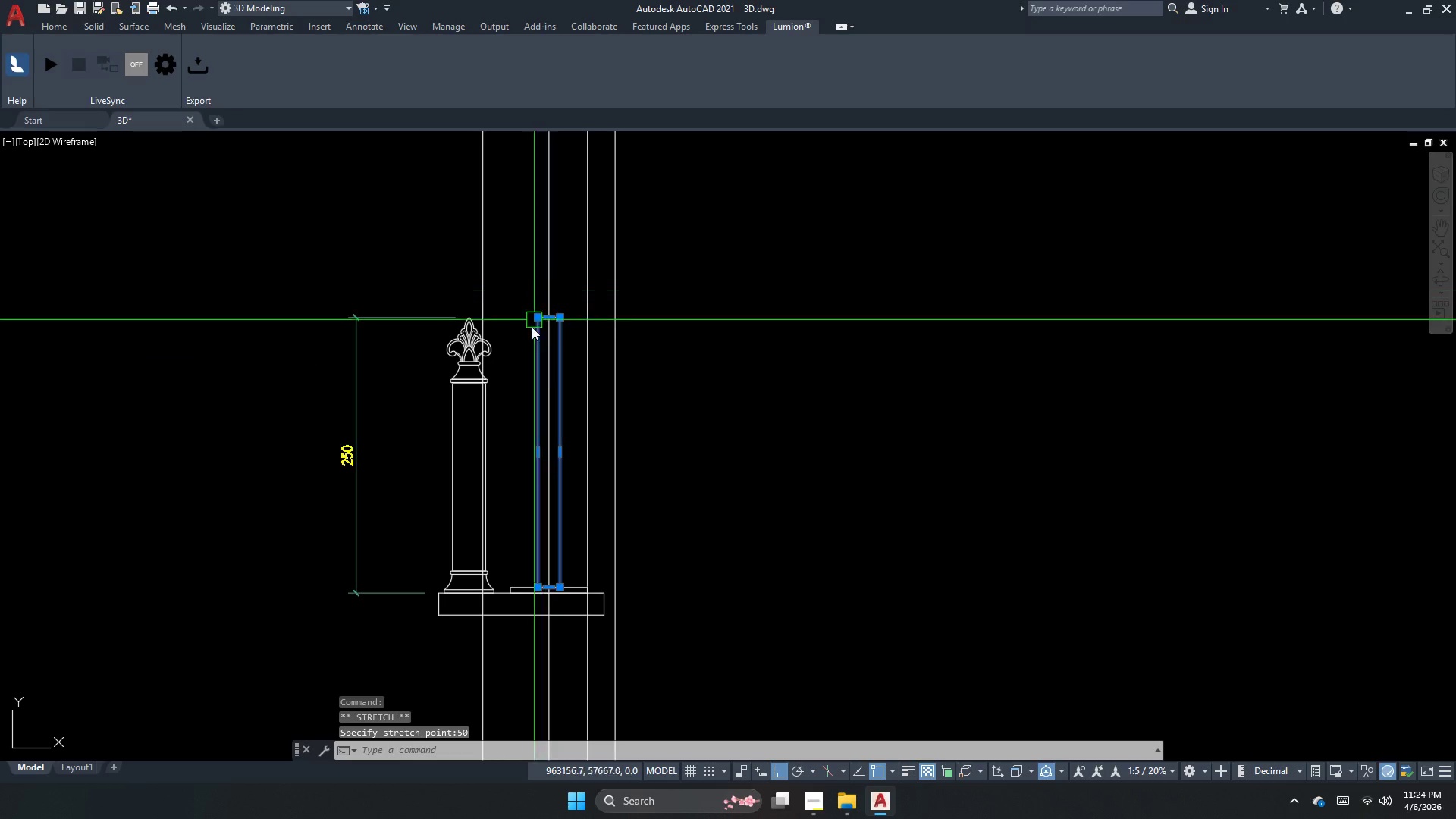 
left_click([532, 538])
 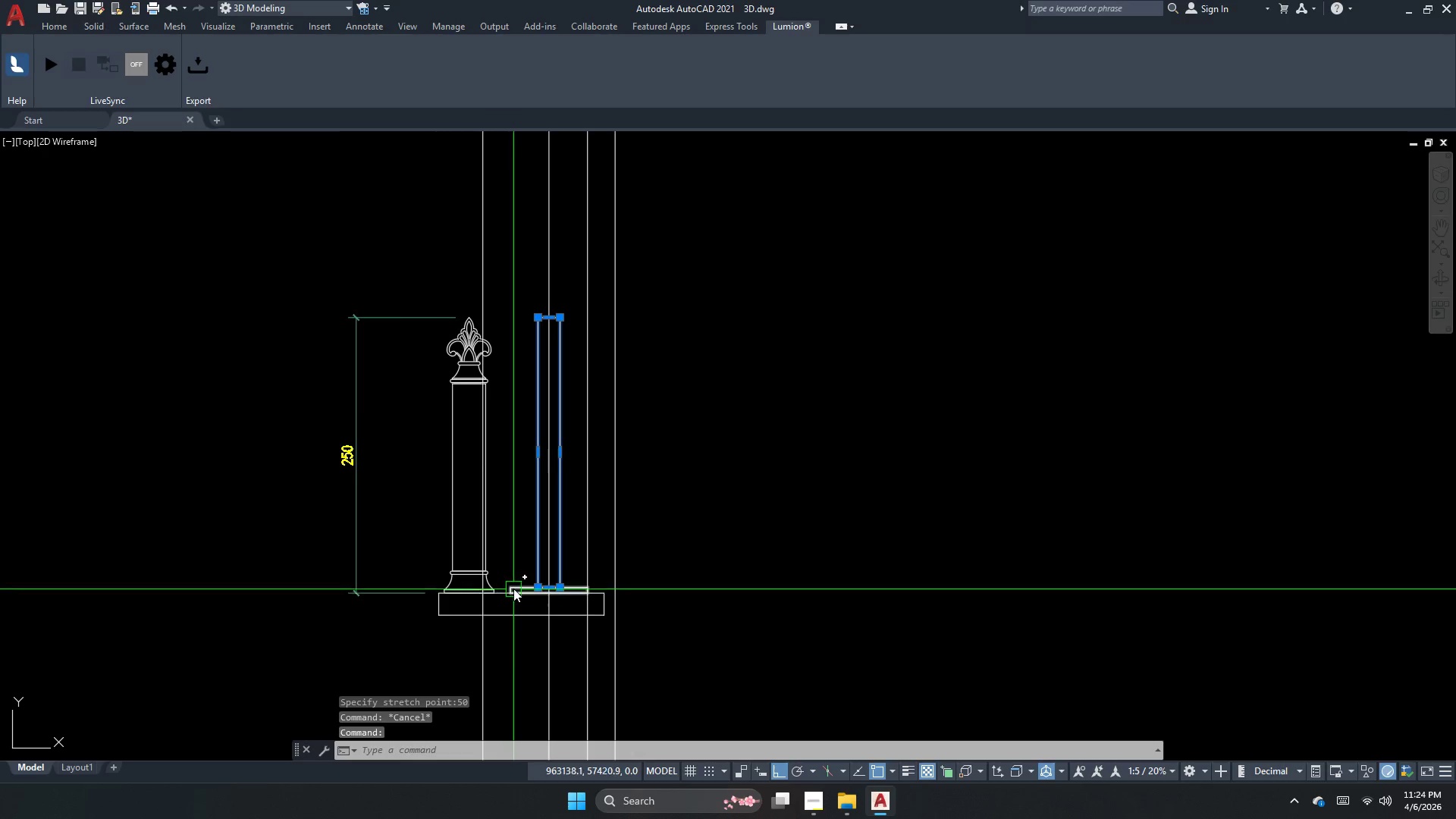 
left_click([513, 588])
 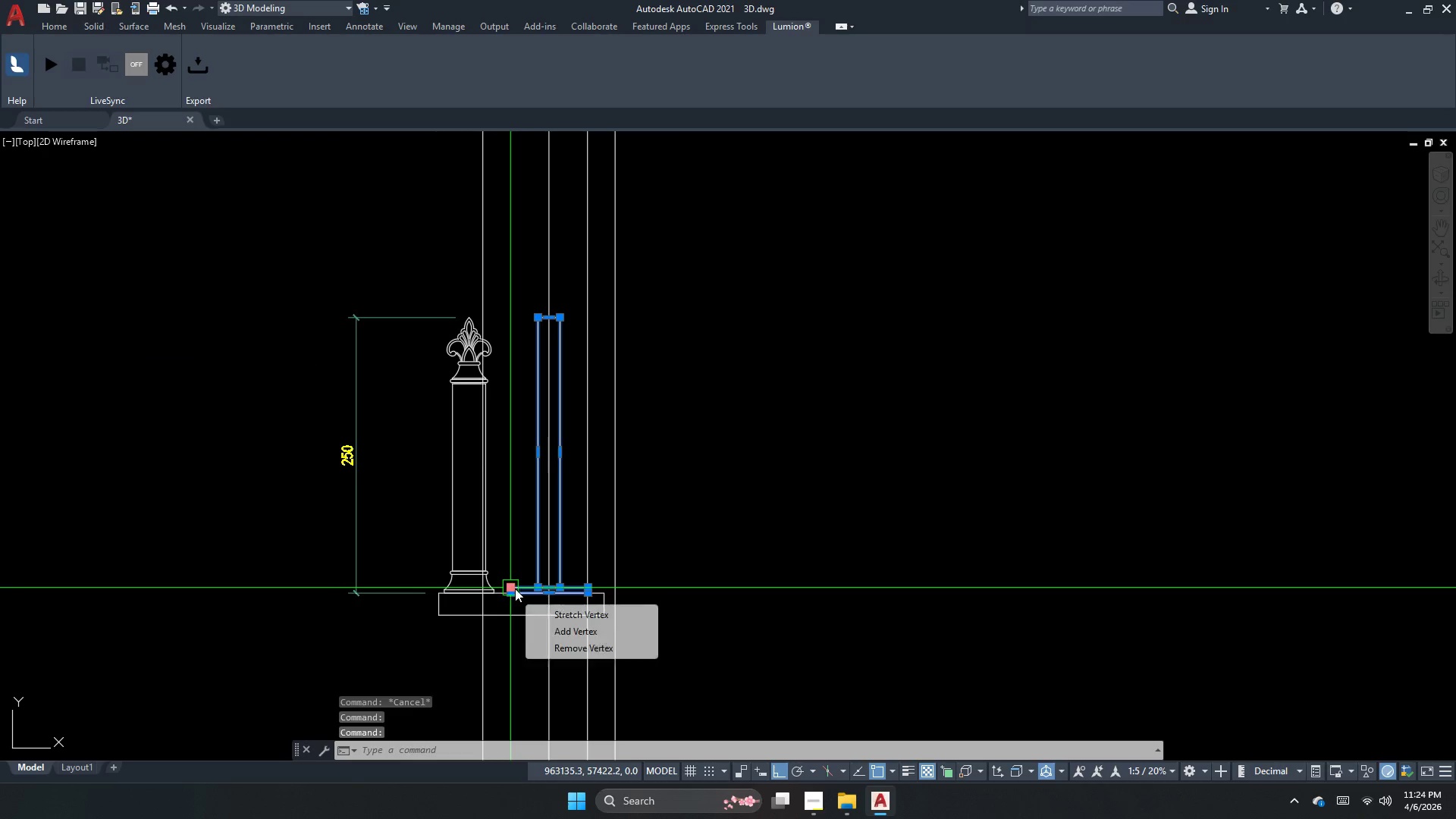 
key(M)
 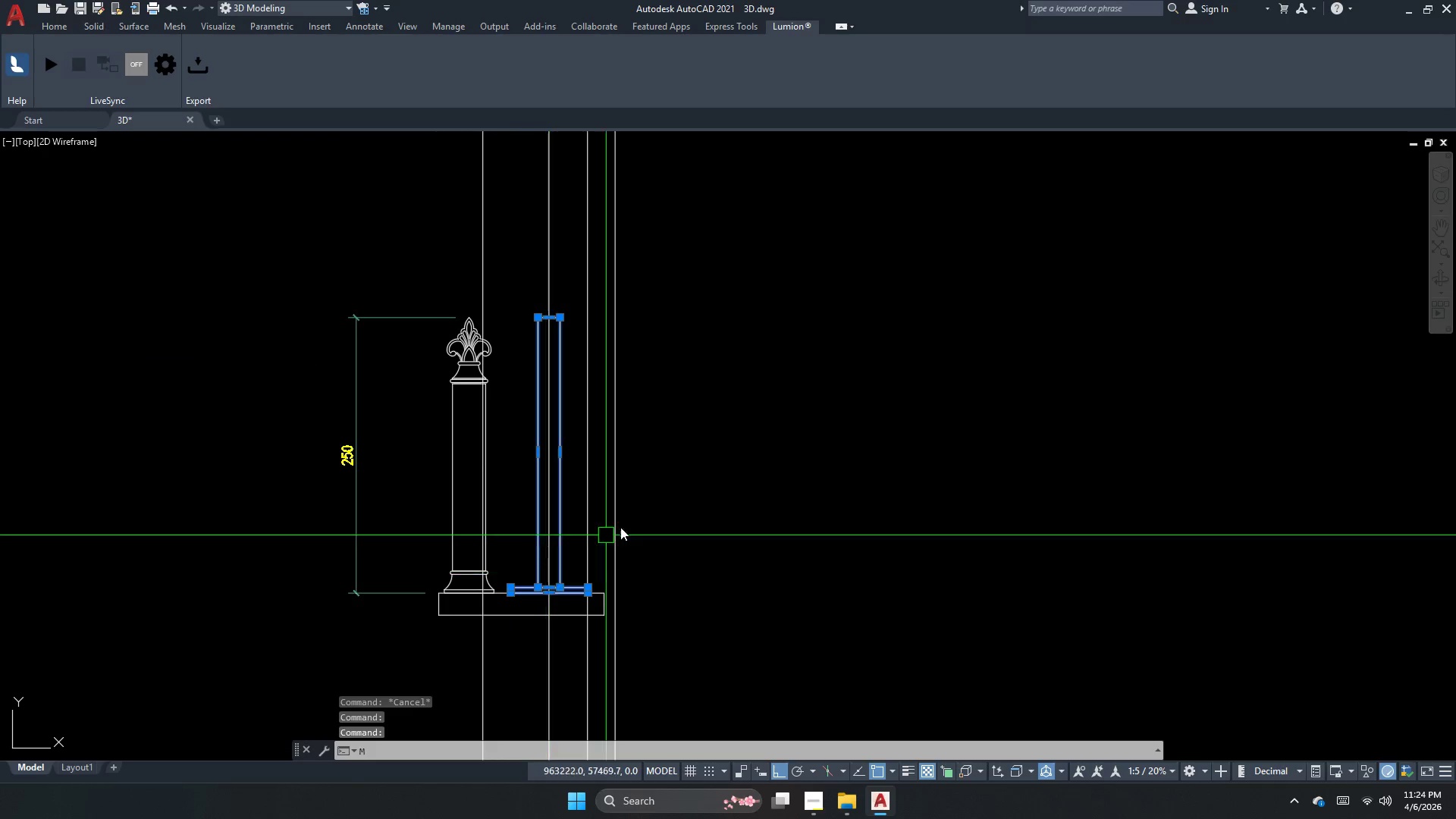 
key(Space)
 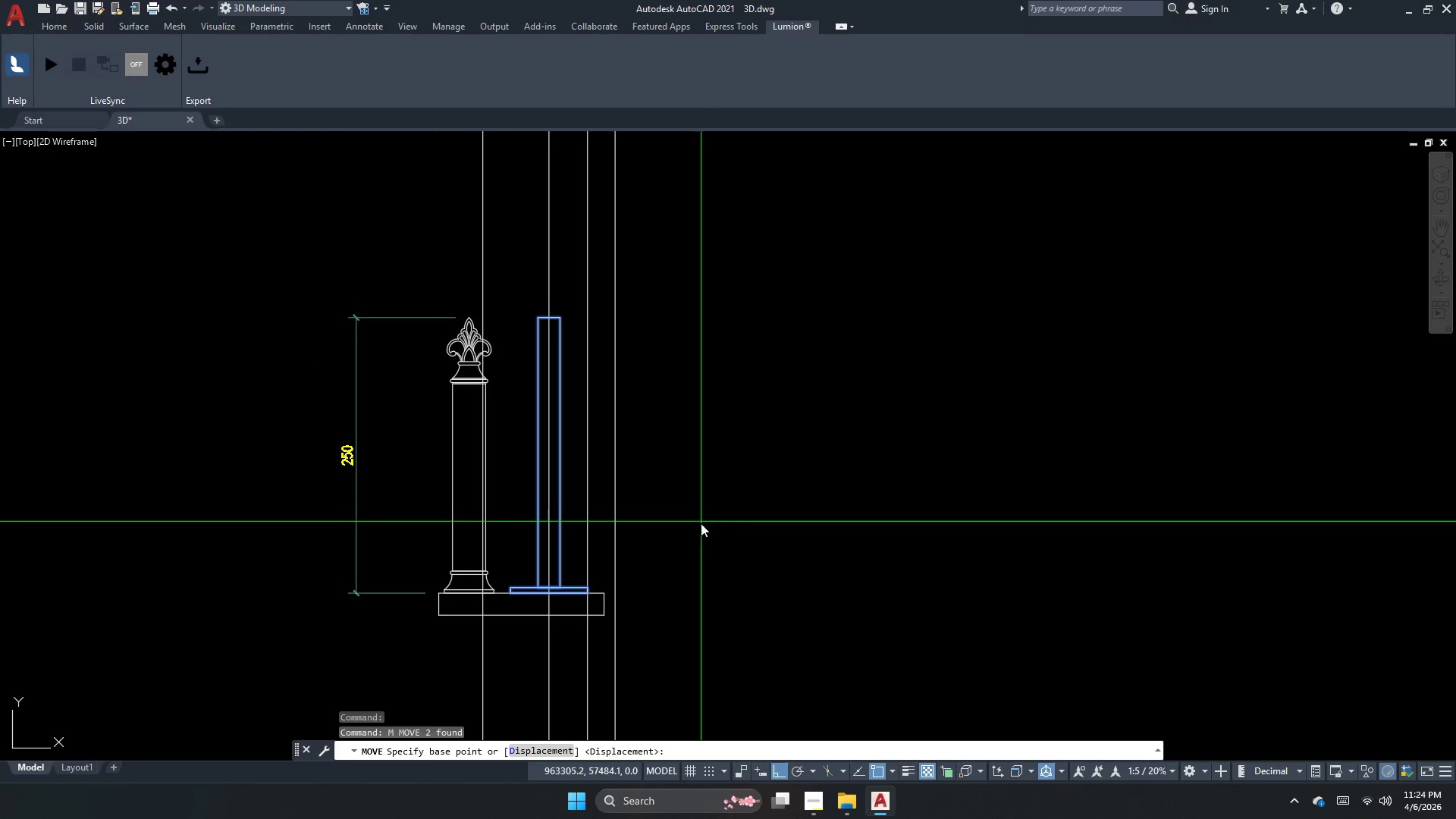 
left_click_drag(start_coordinate=[688, 527], to_coordinate=[694, 470])
 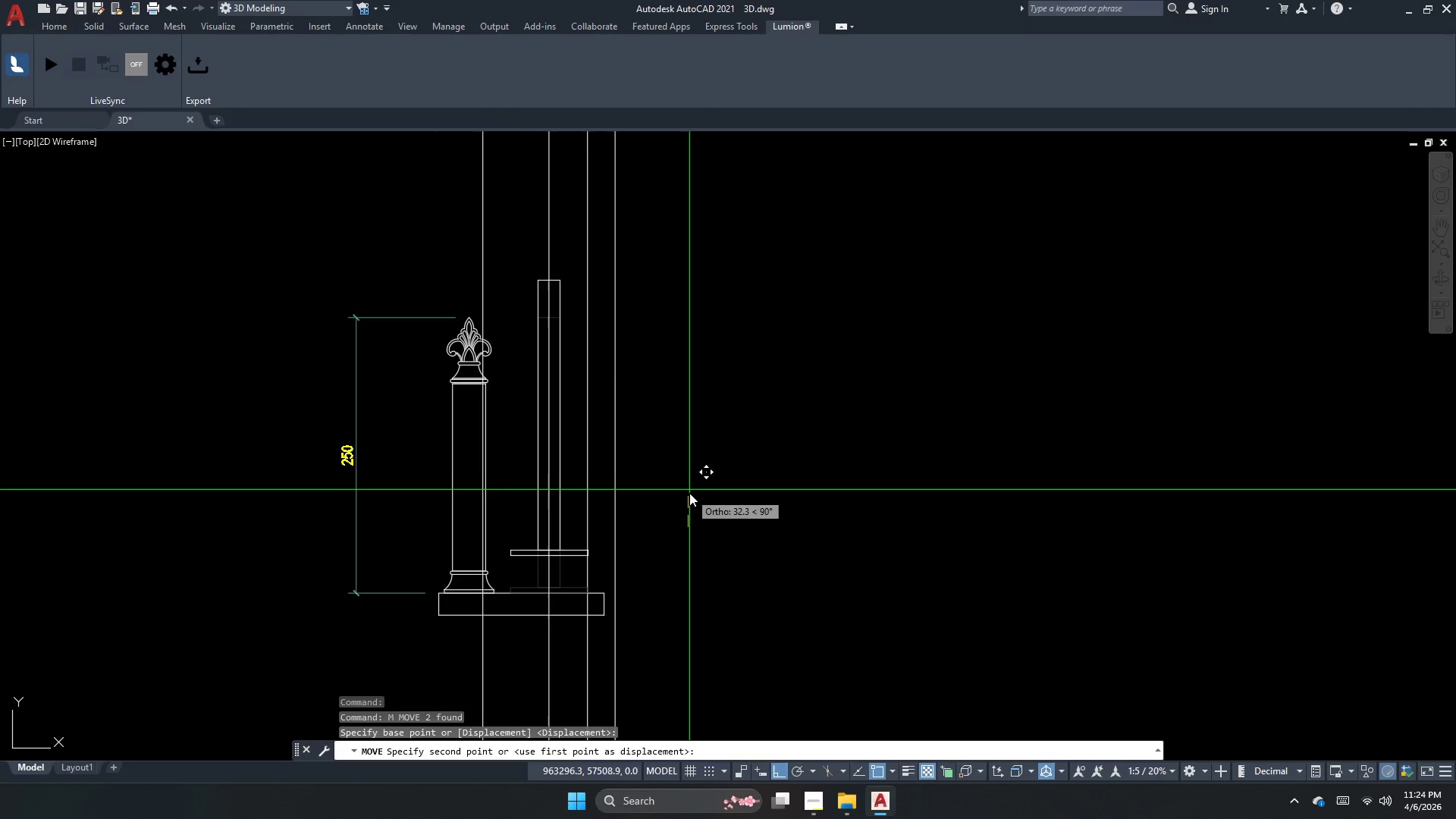 
wait(6.06)
 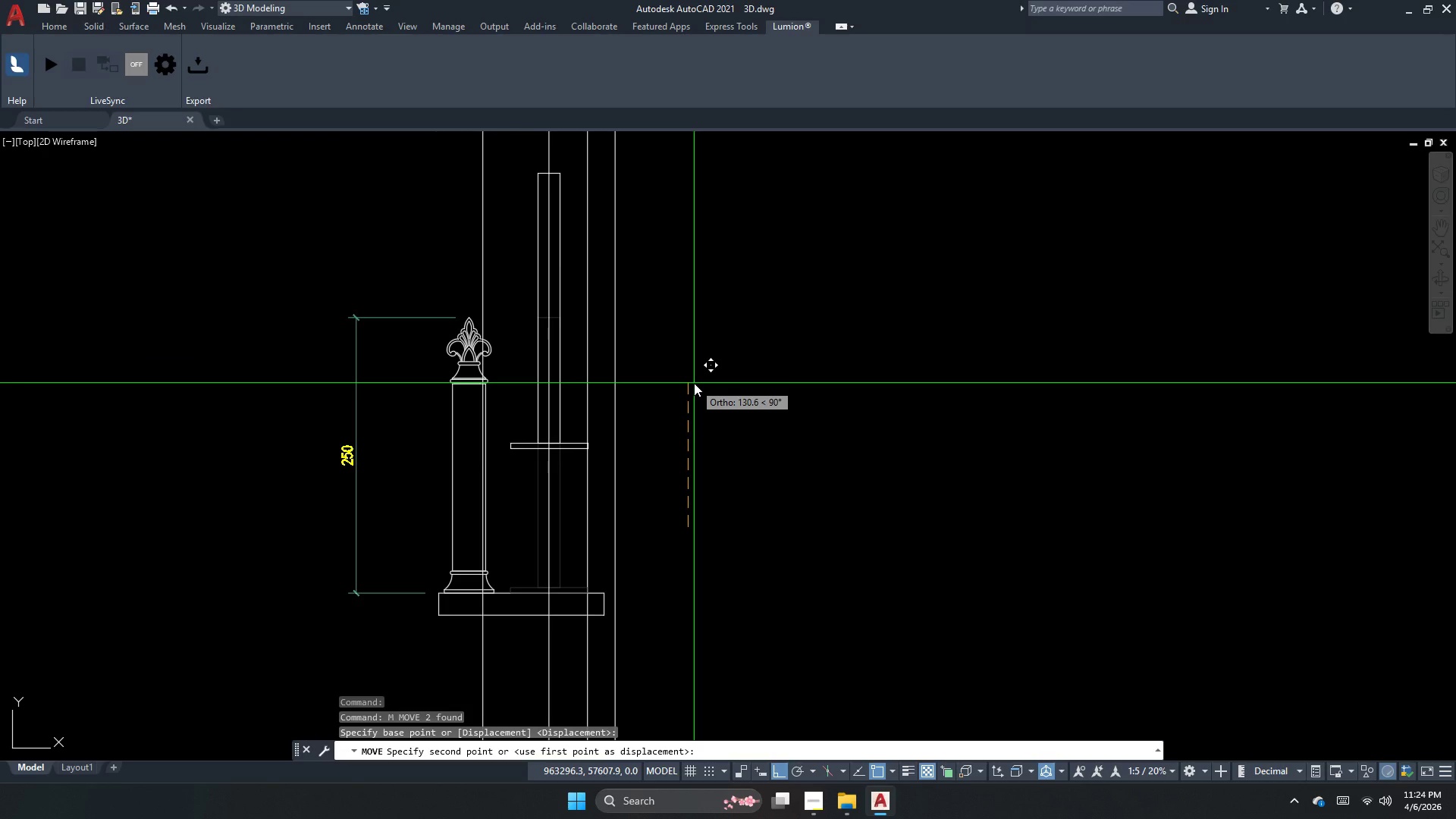 
key(Escape)
 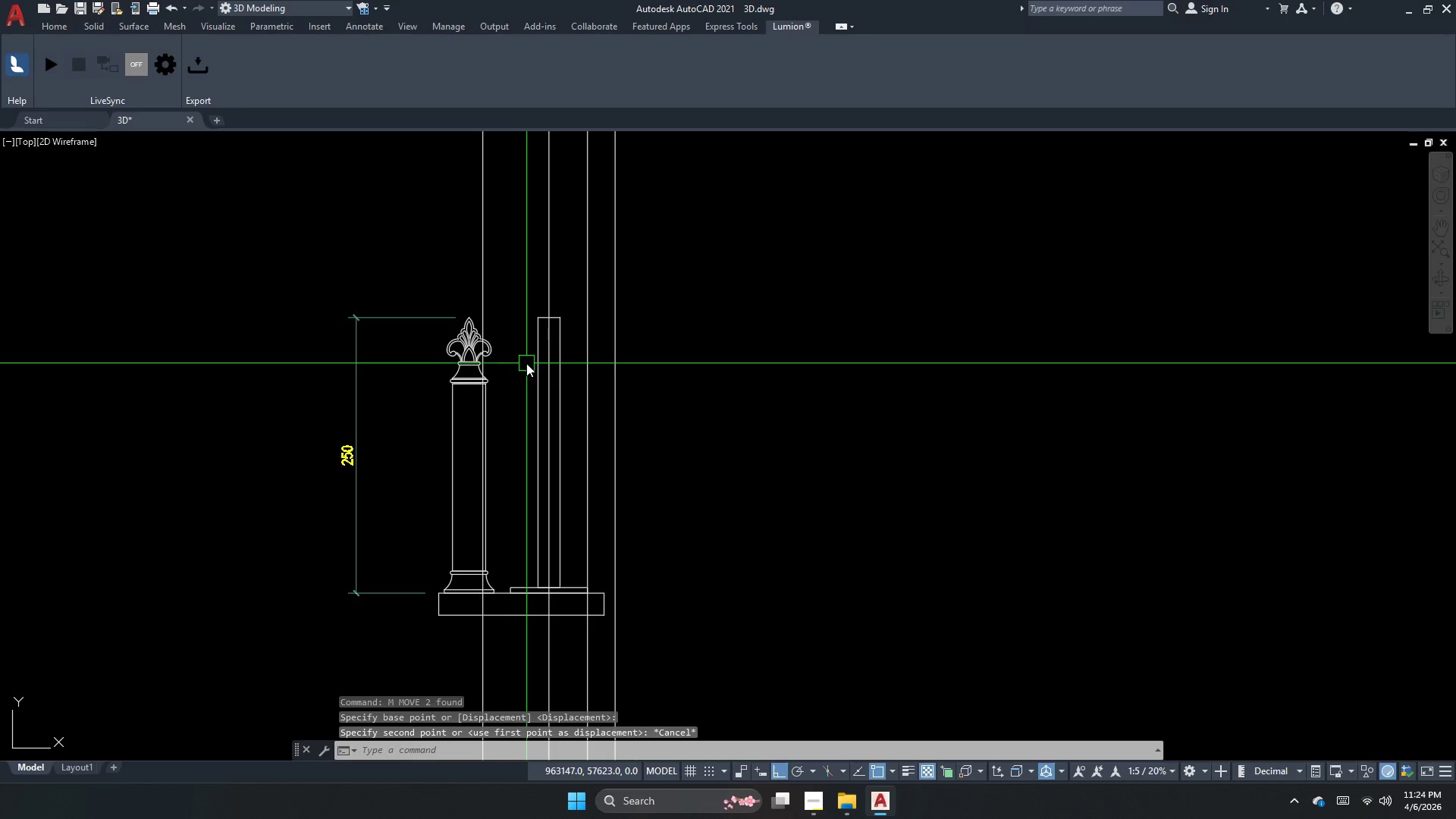 
key(Escape)
 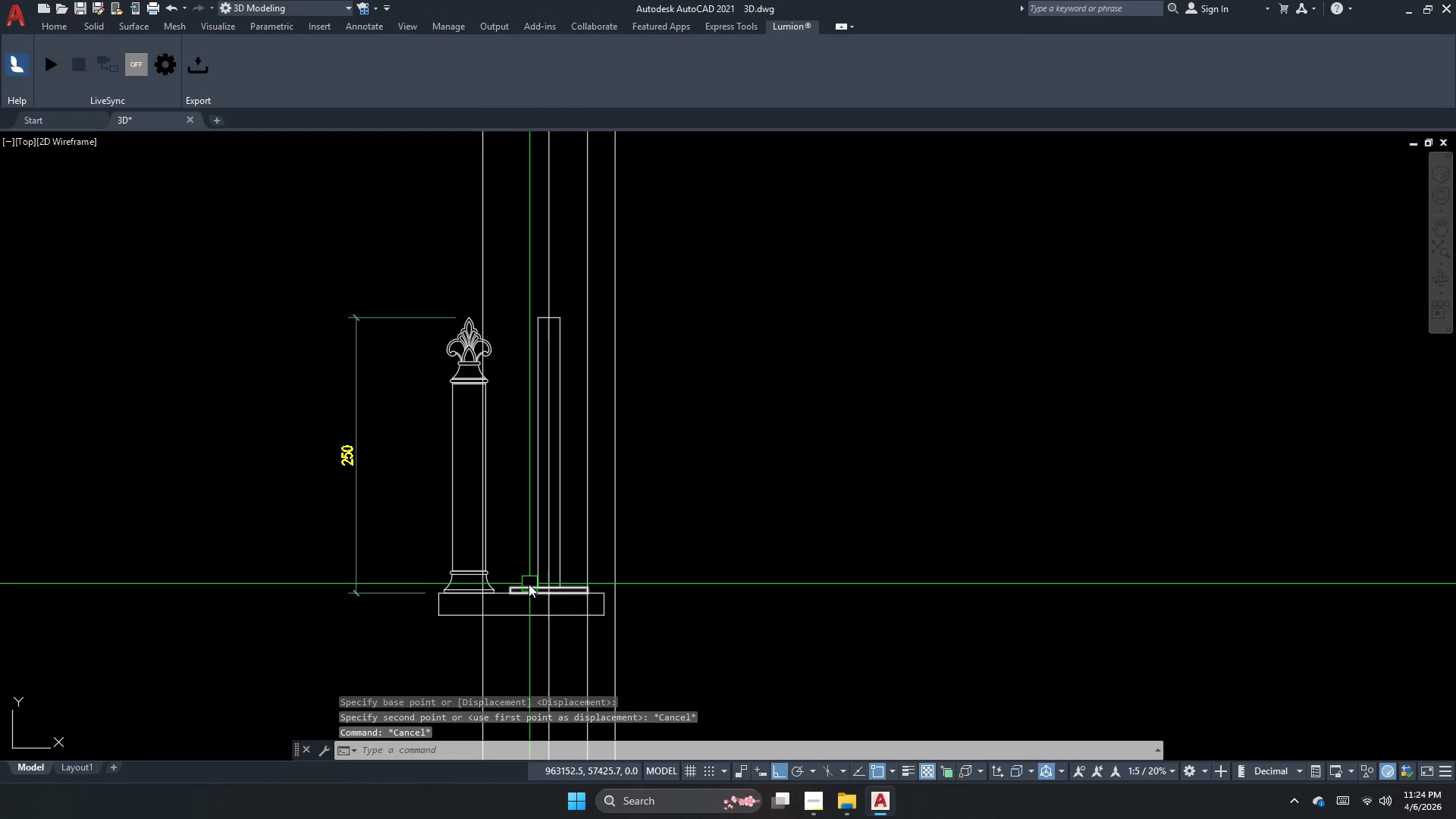 
left_click([529, 584])
 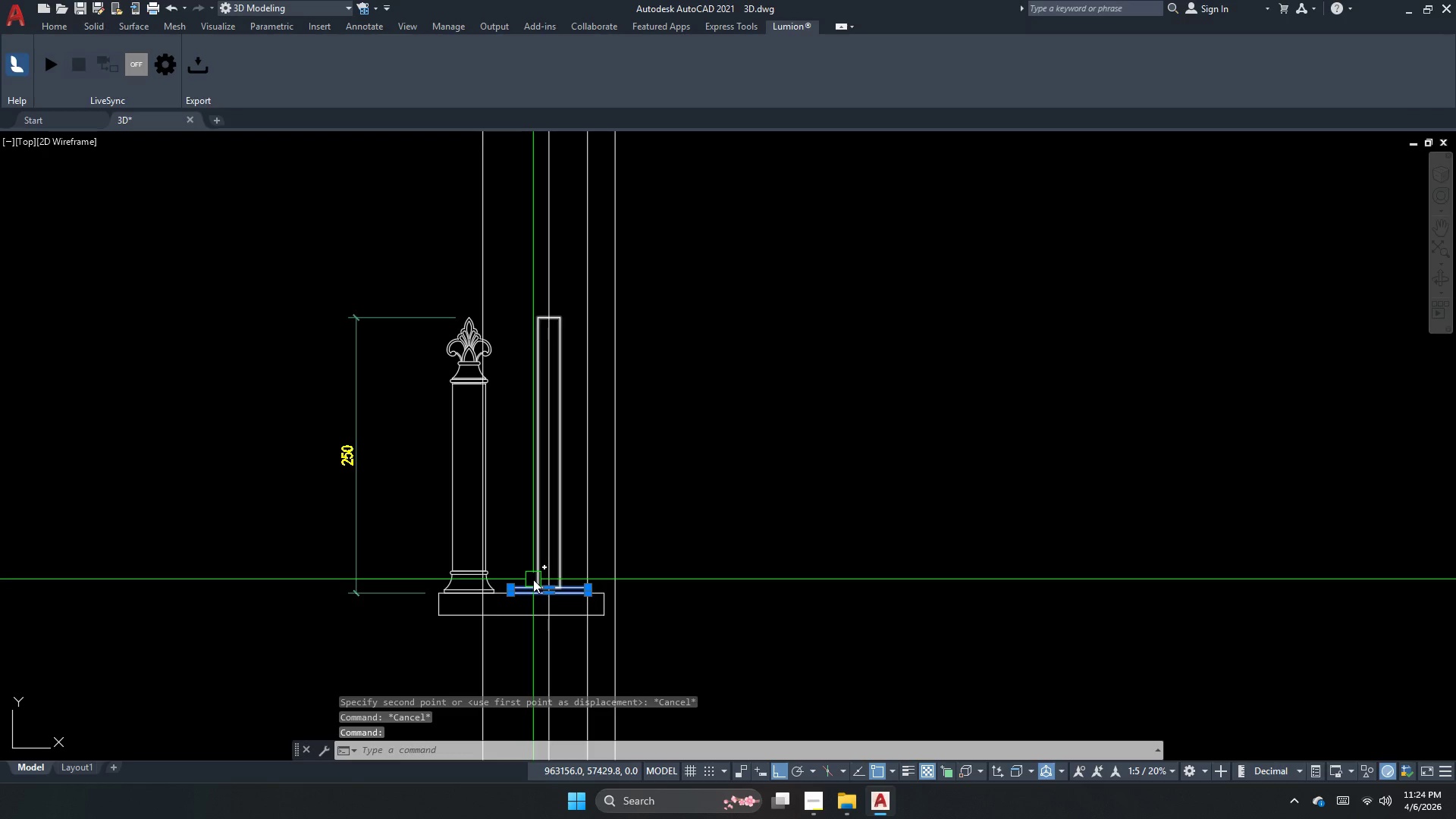 
key(Escape)
 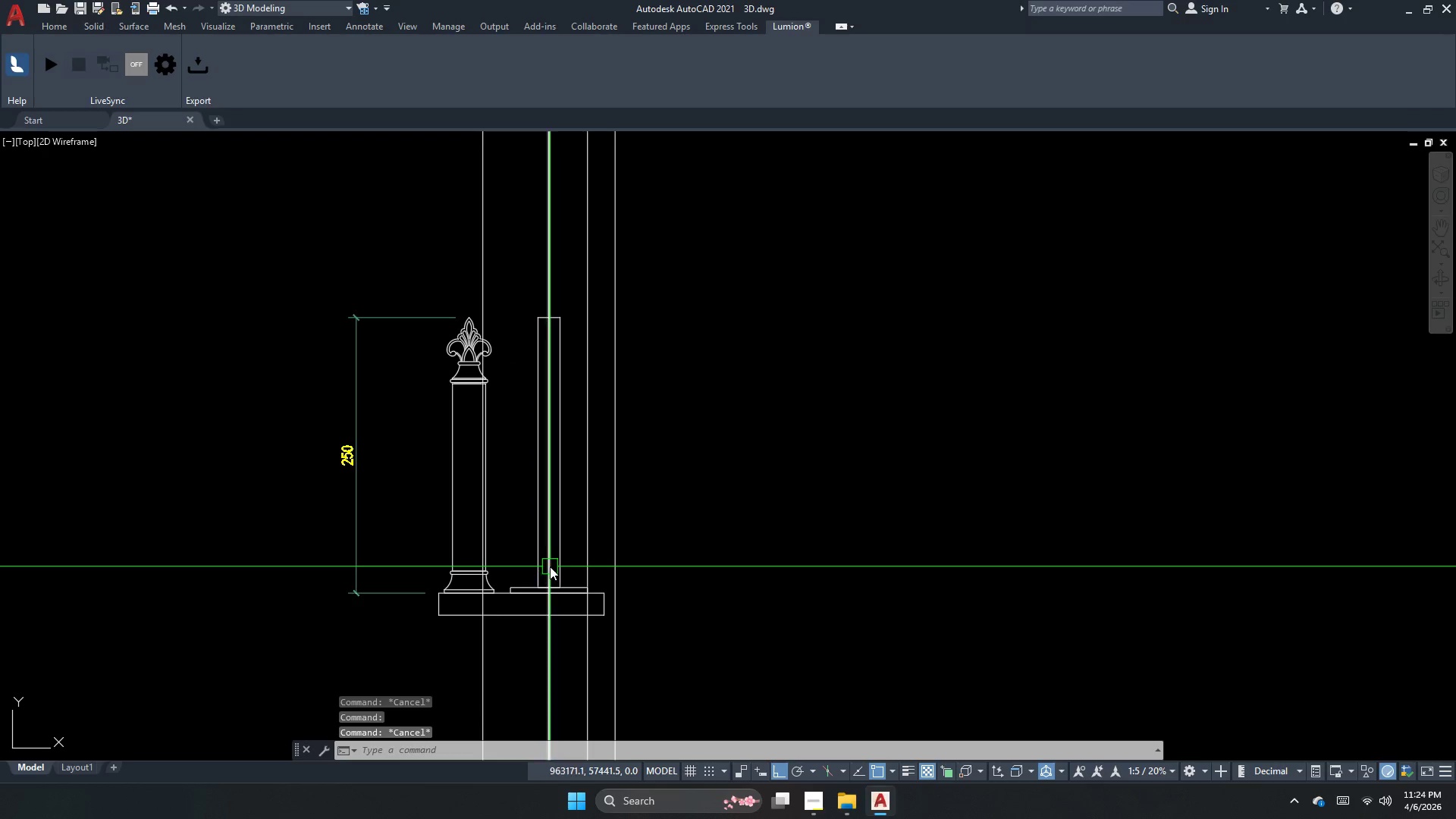 
key(S)
 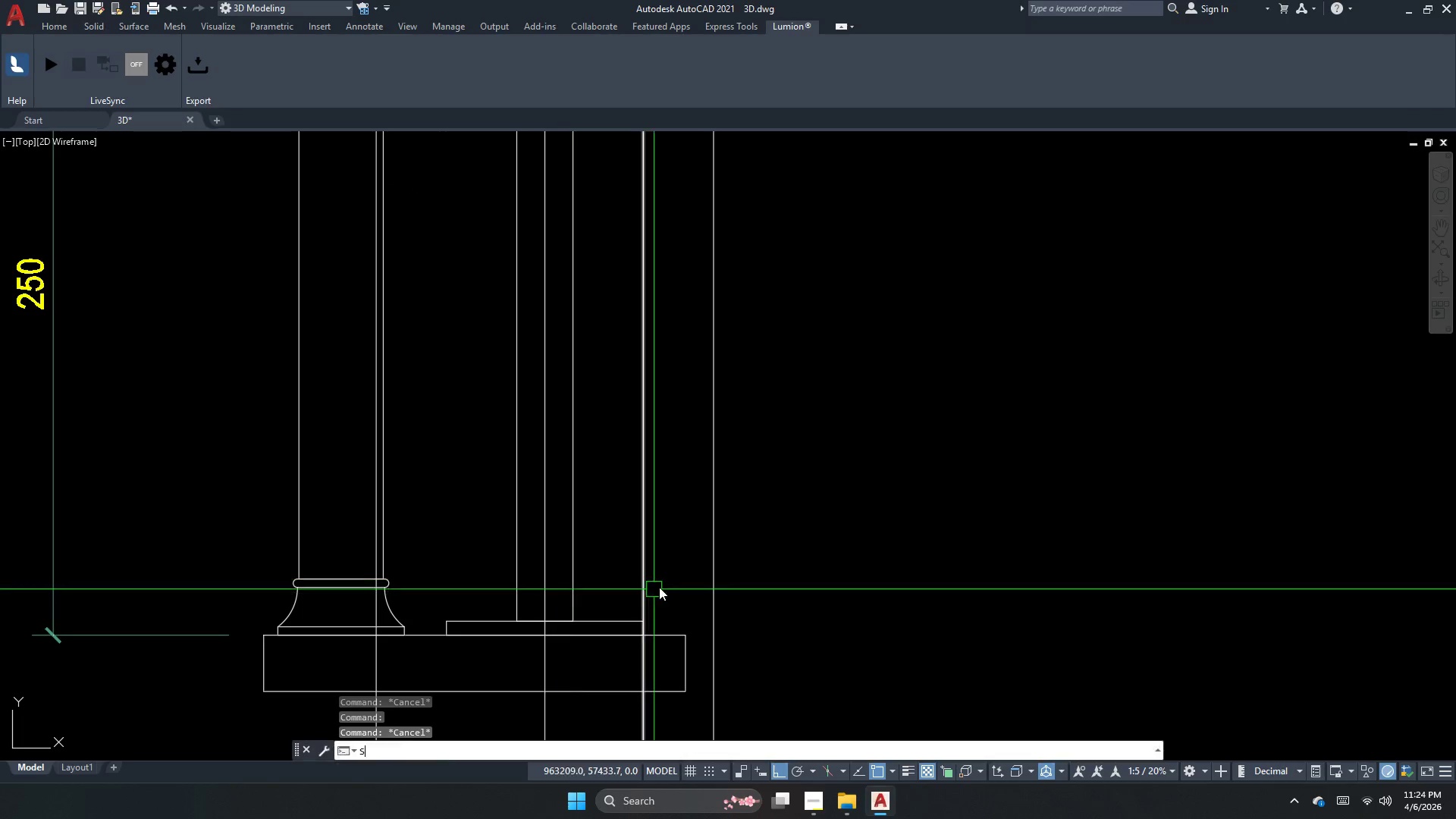 
scroll: coordinate [550, 566], scroll_direction: up, amount: 2.0
 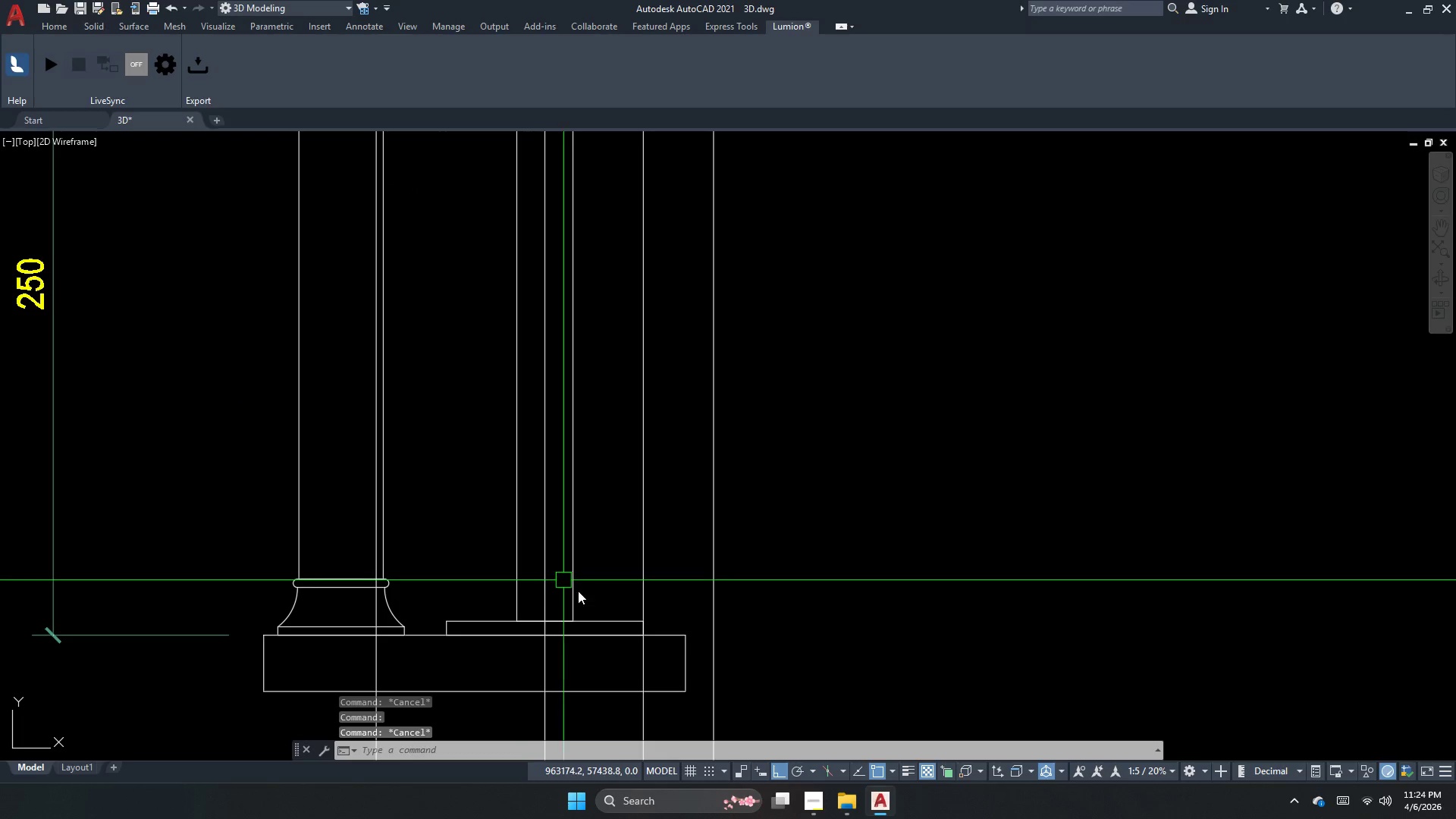 
key(Space)
 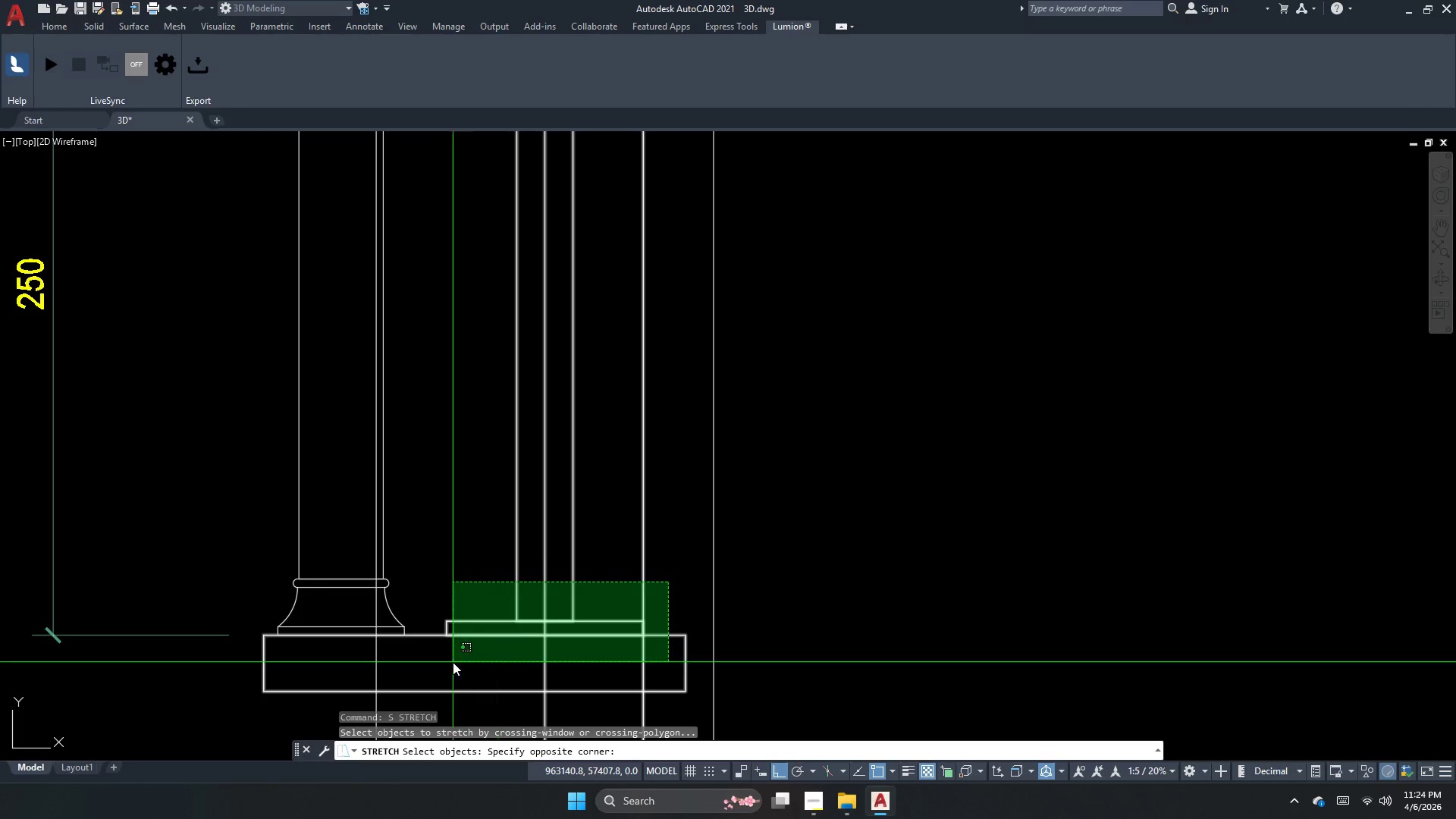 
left_click([426, 663])
 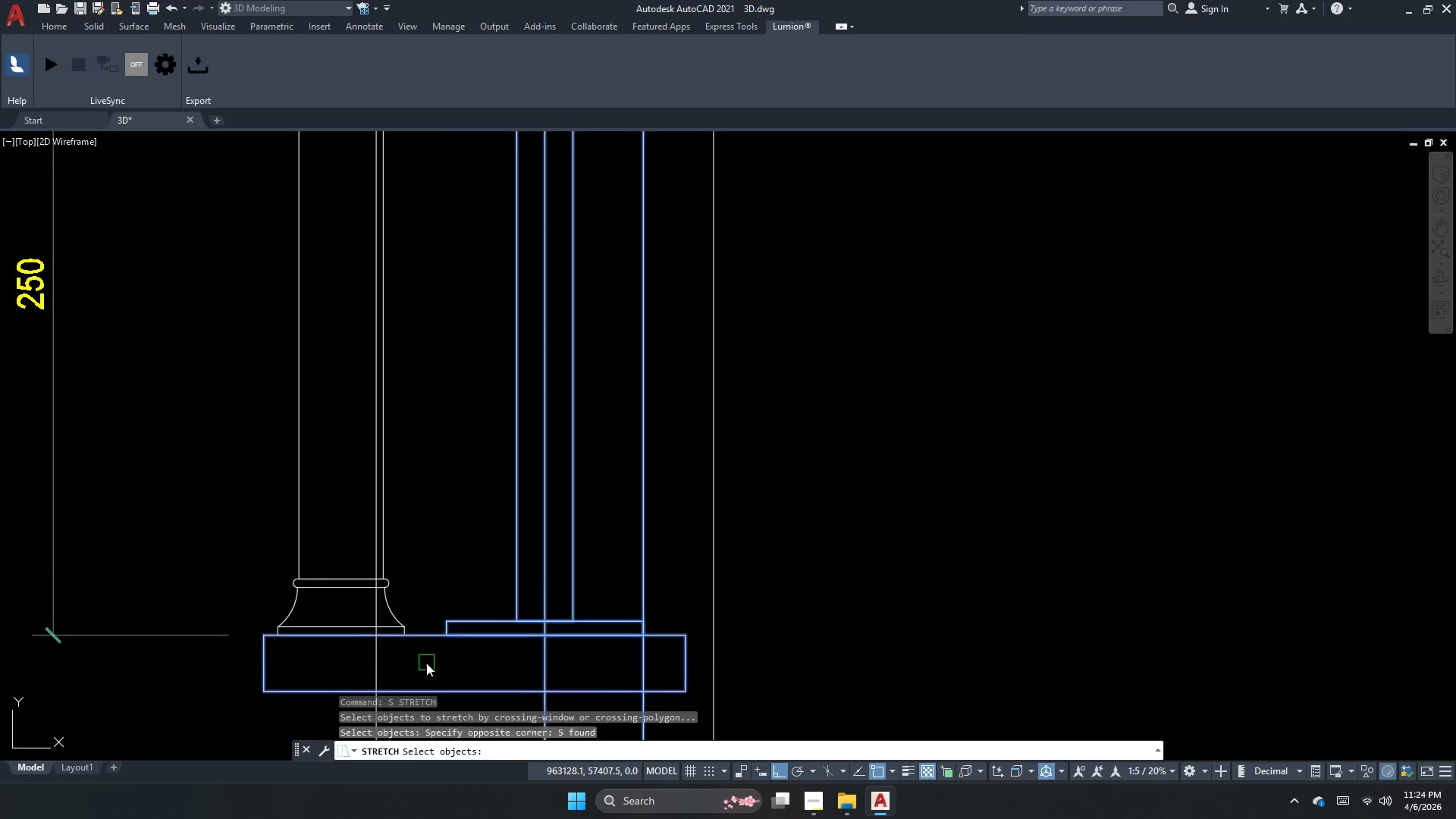 
key(Space)
 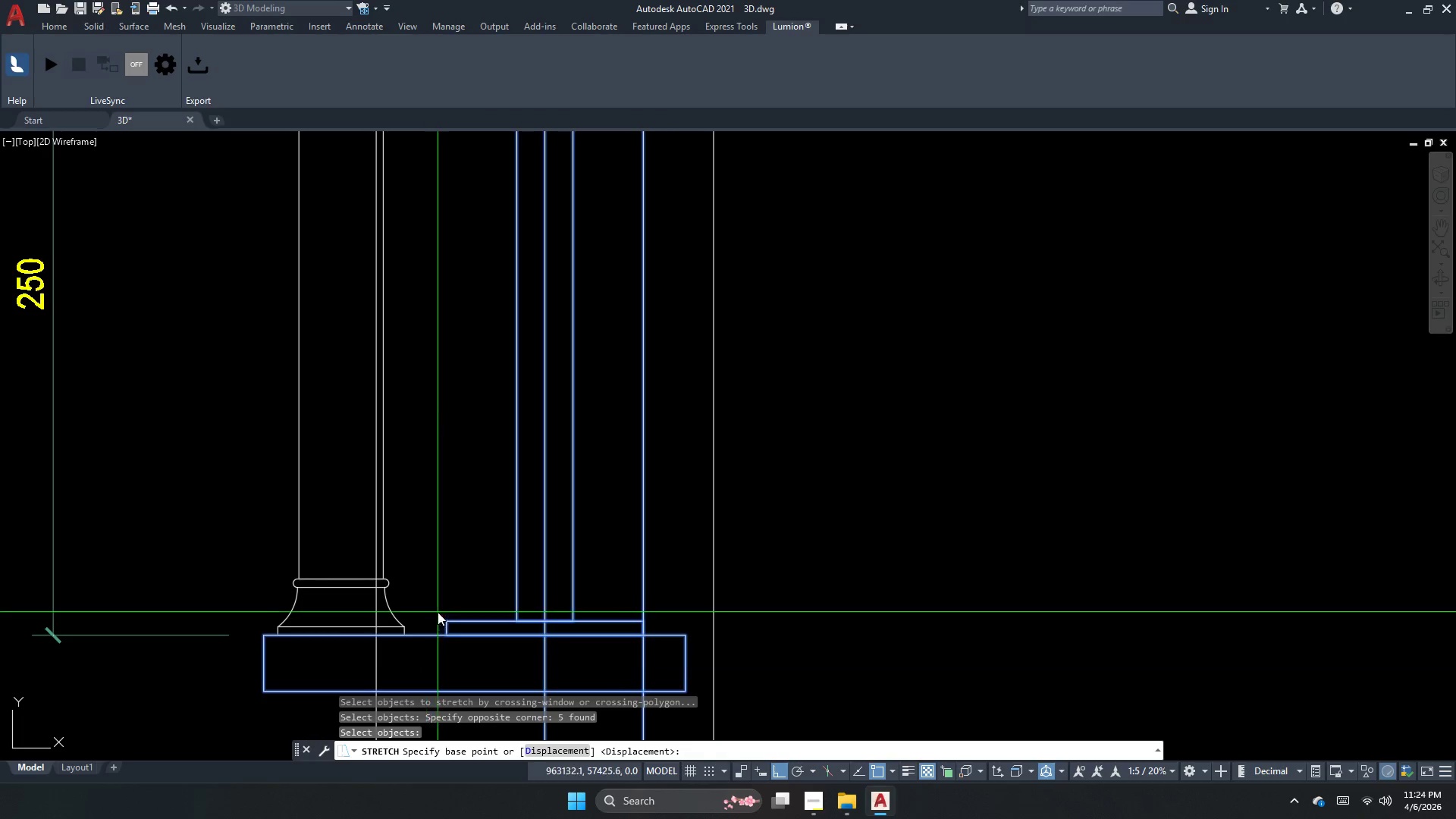 
left_click_drag(start_coordinate=[438, 610], to_coordinate=[438, 570])
 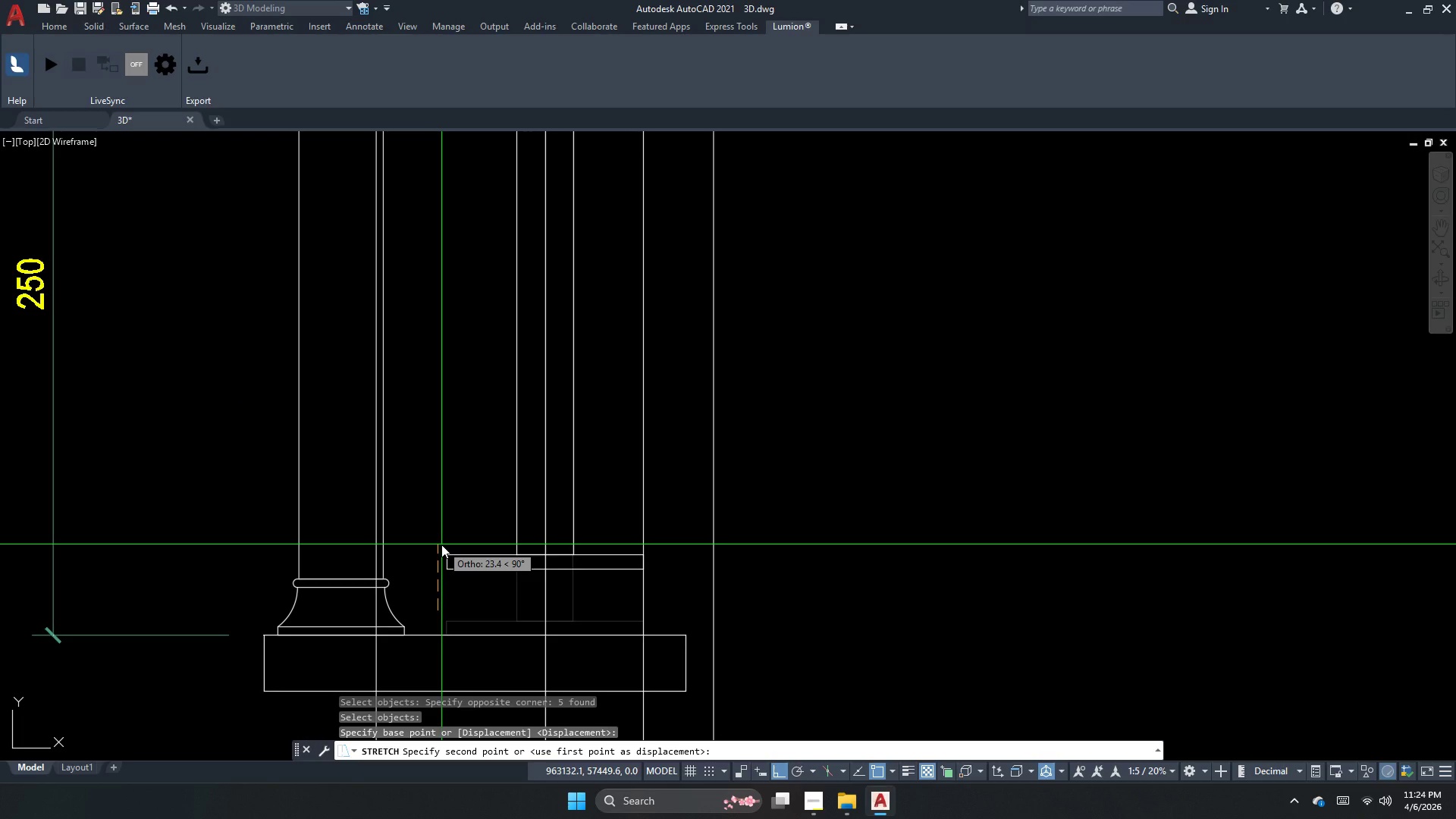 
key(Numpad5)
 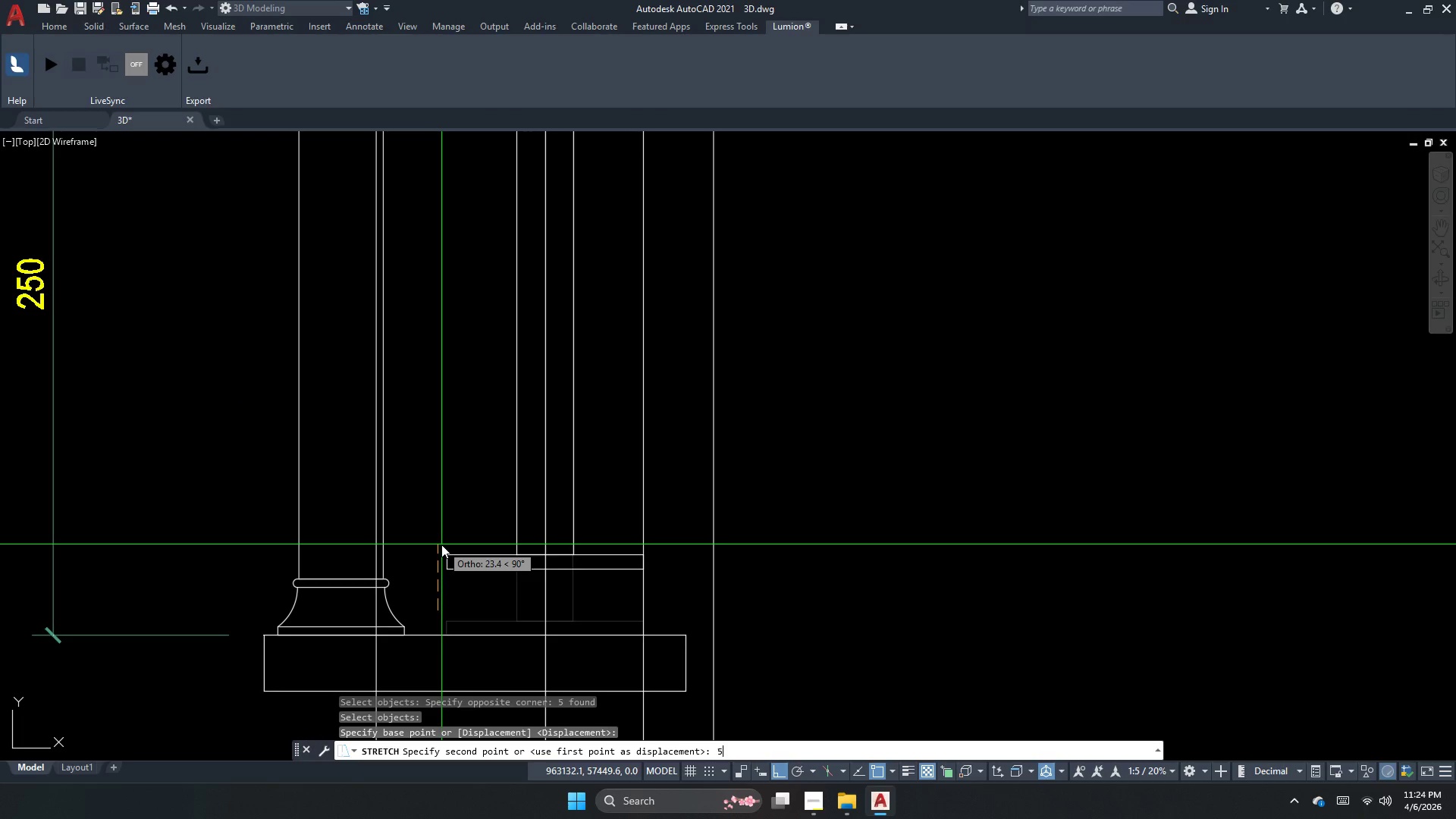 
key(Numpad0)
 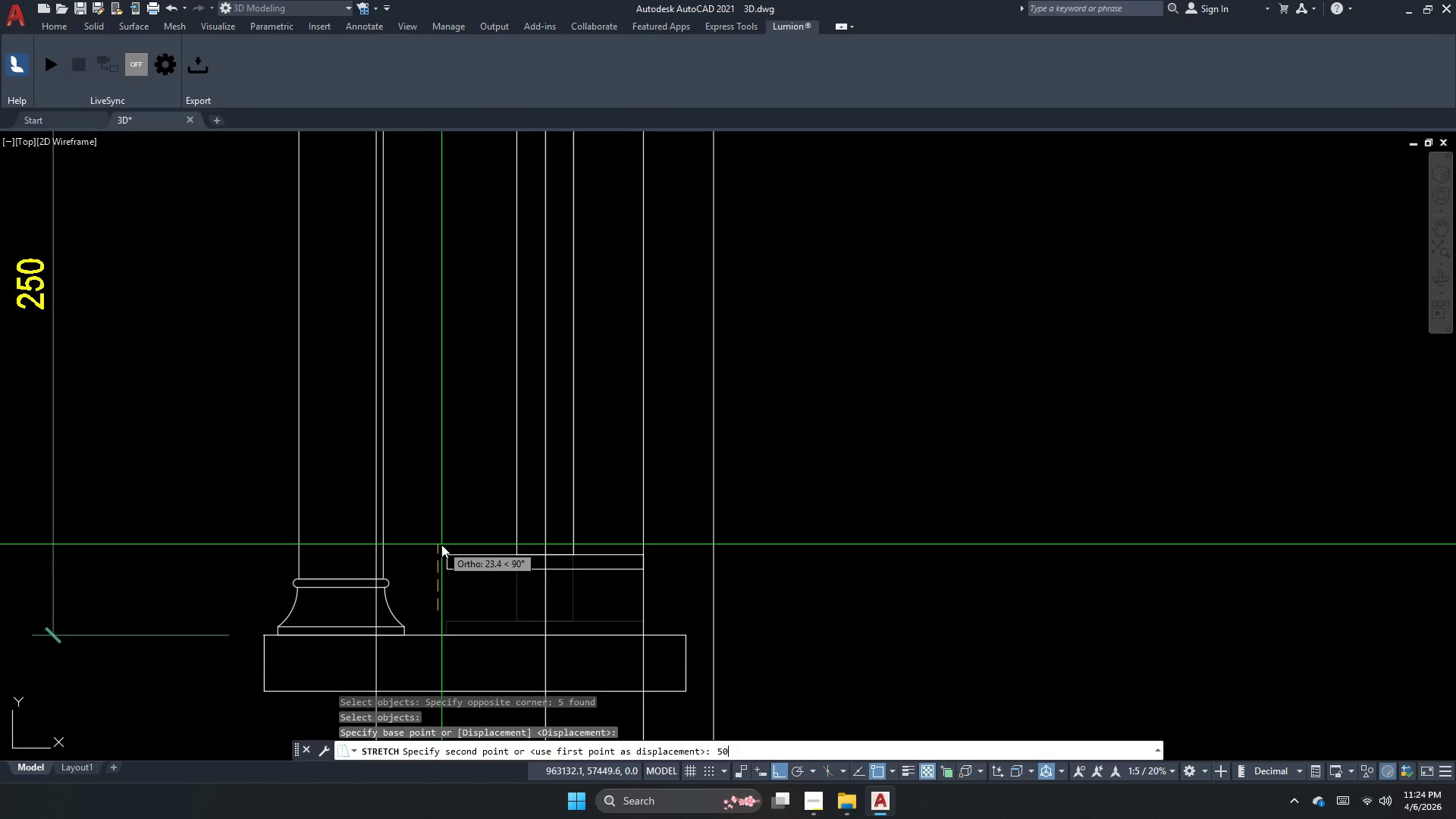 
key(NumpadEnter)
 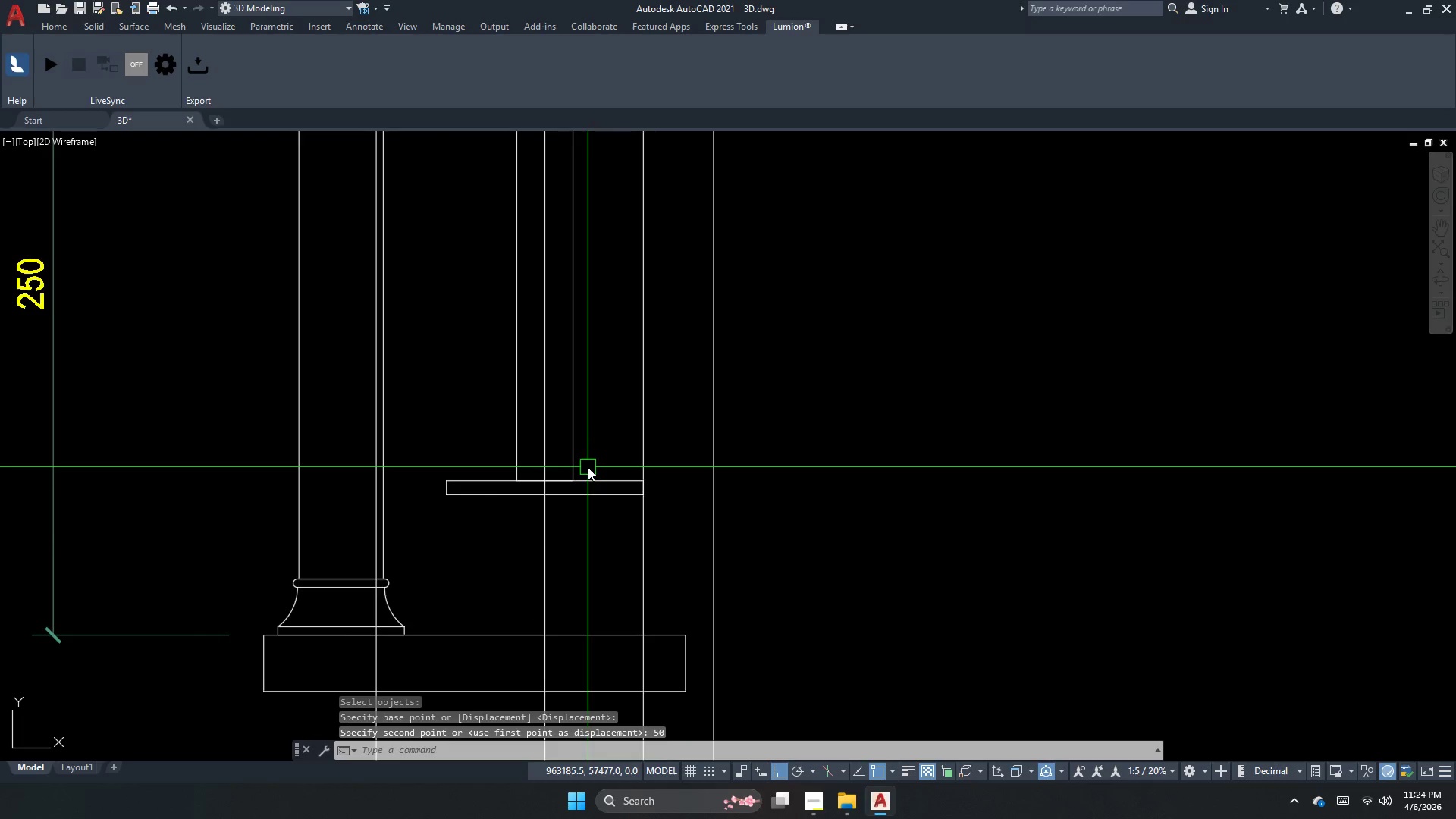 
scroll: coordinate [598, 527], scroll_direction: down, amount: 2.0
 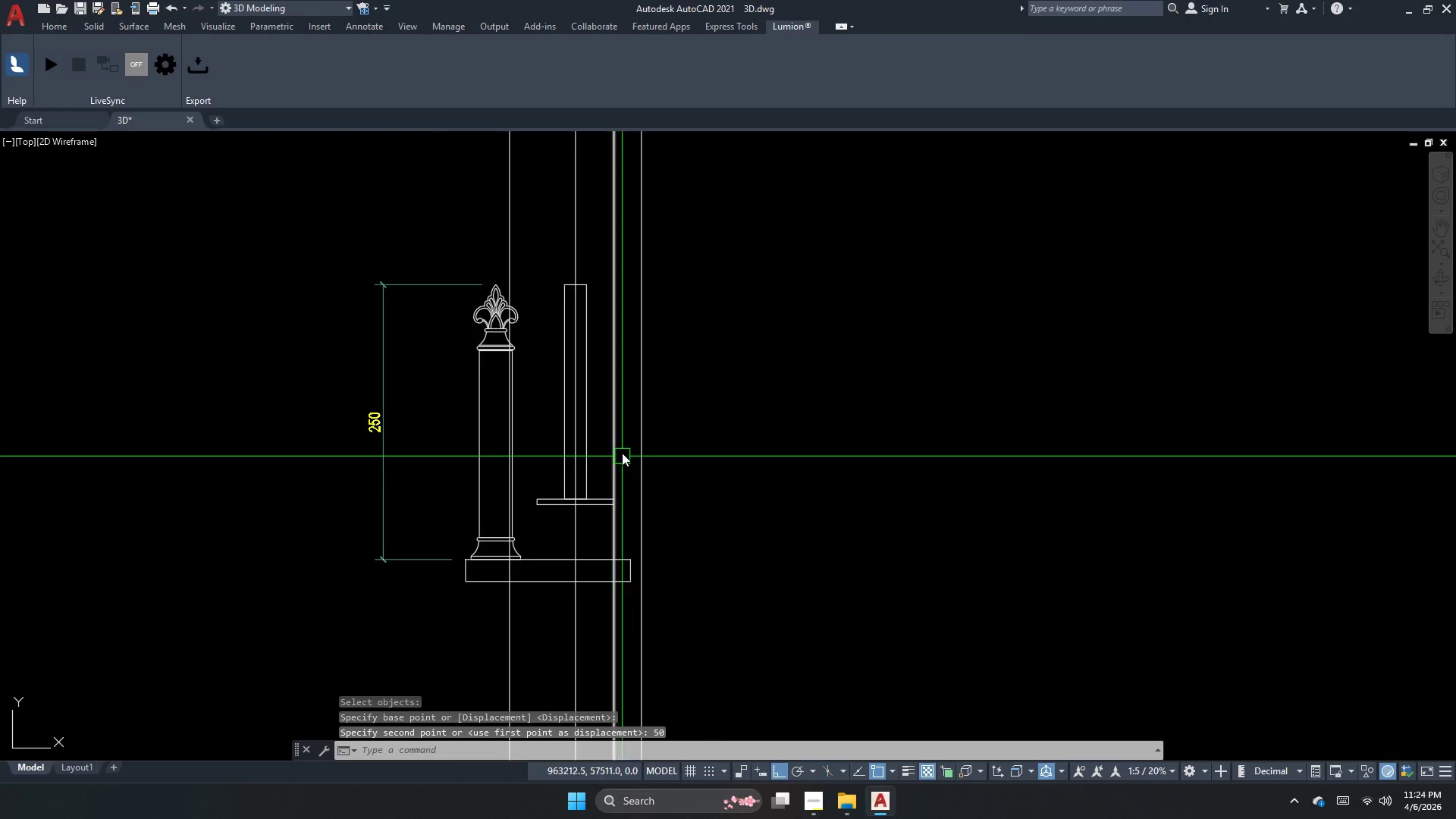 
key(Escape)
 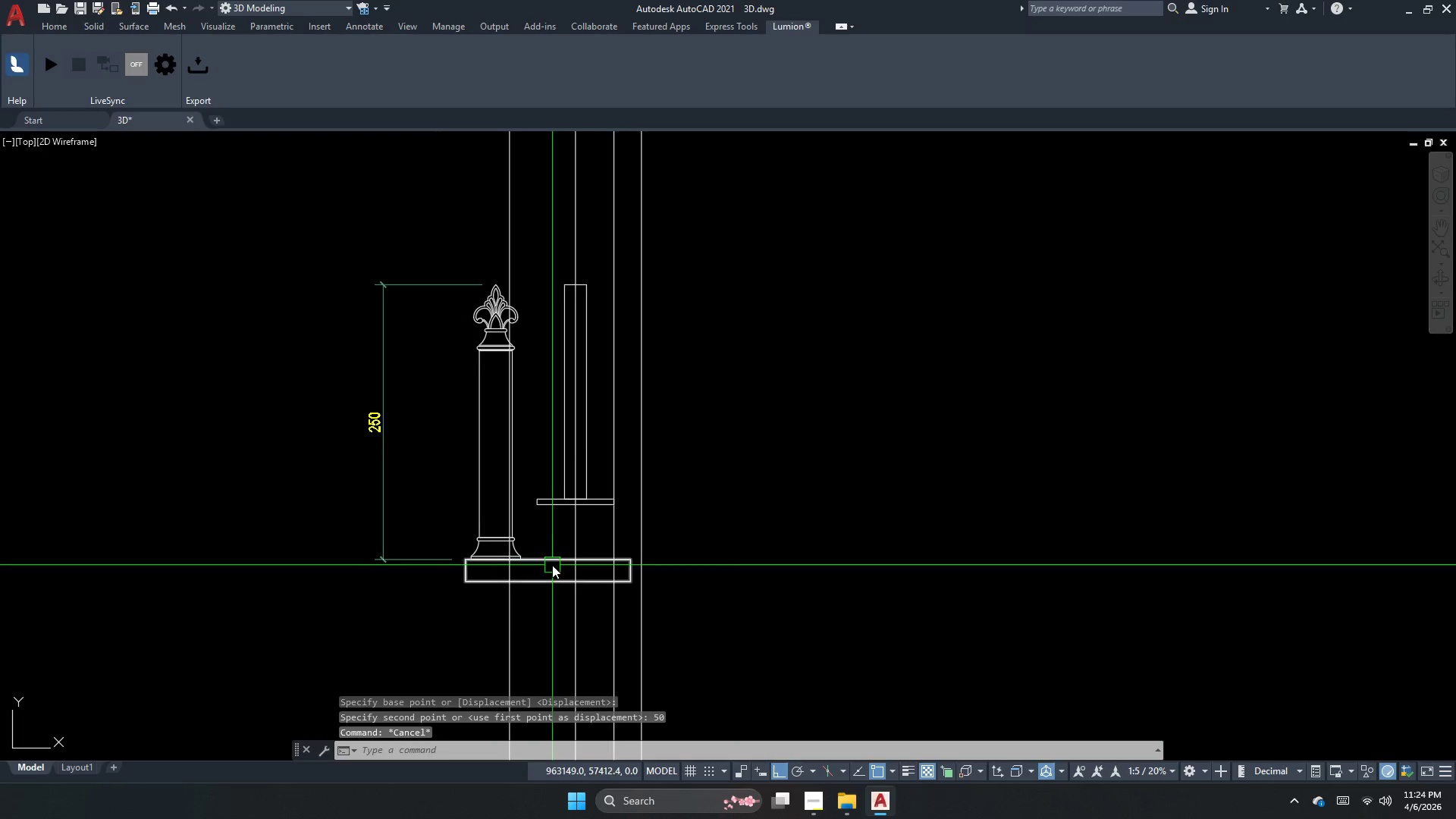 
key(Escape)
 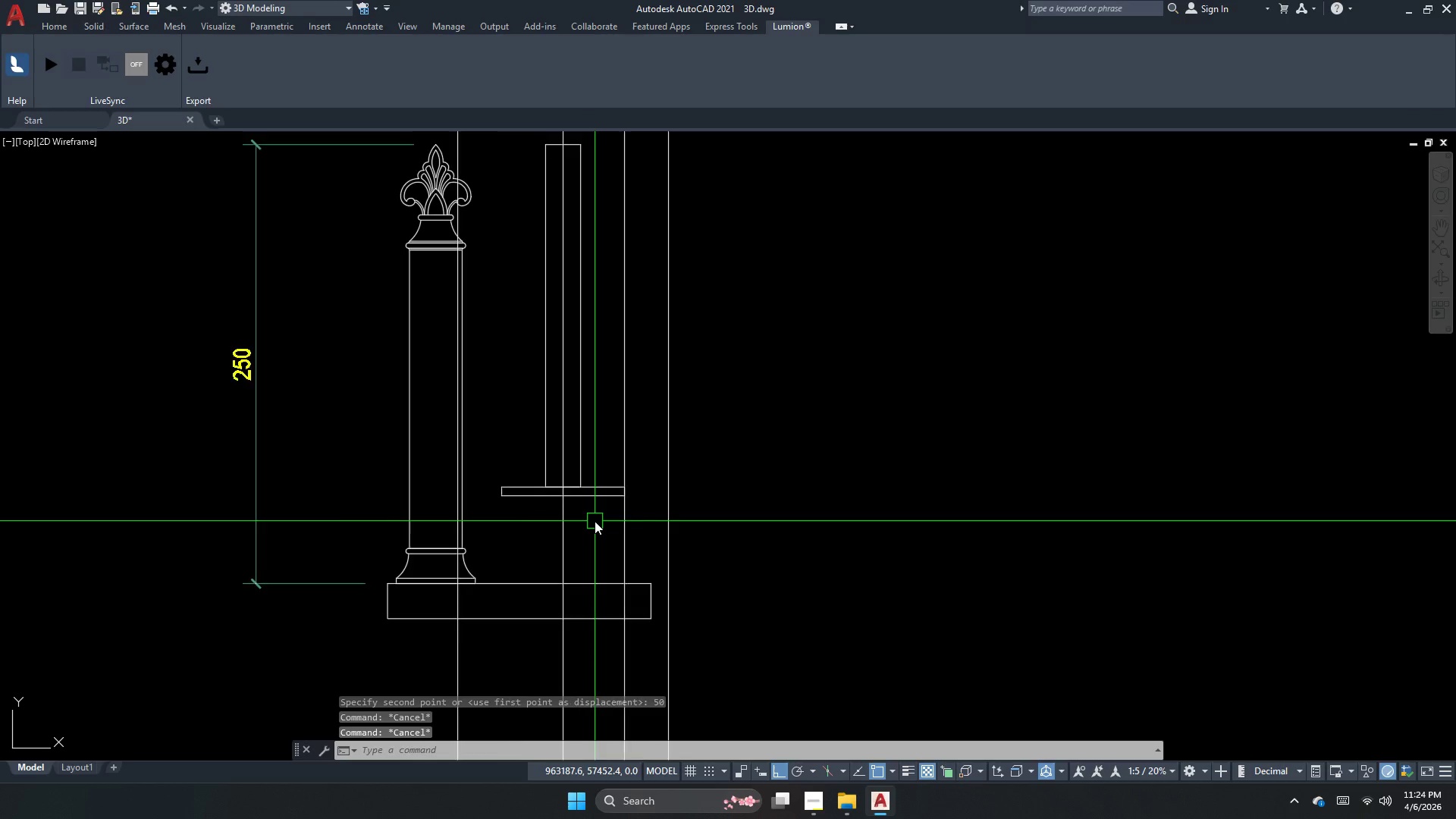 
left_click([595, 521])
 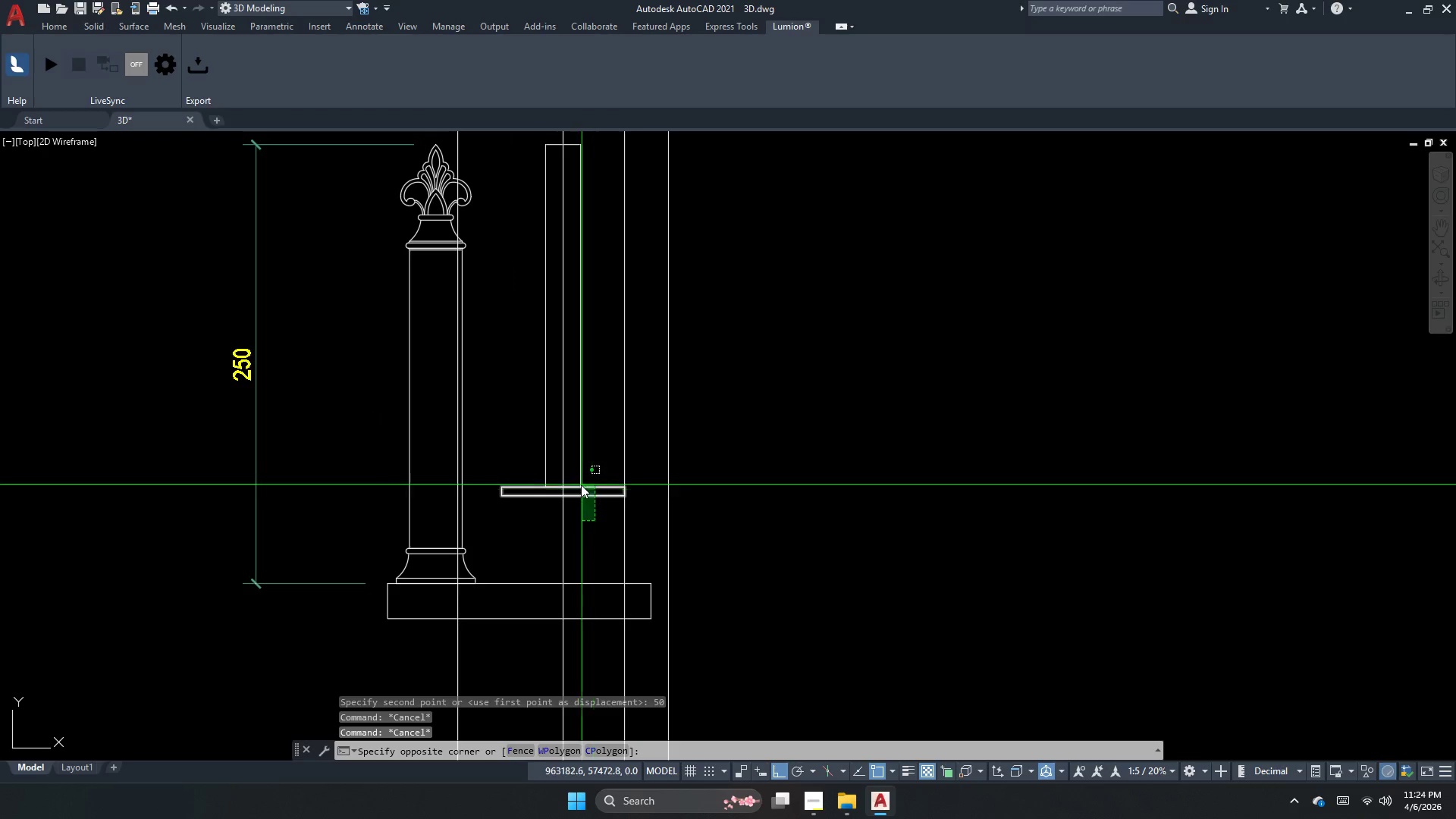 
scroll: coordinate [595, 521], scroll_direction: up, amount: 1.0
 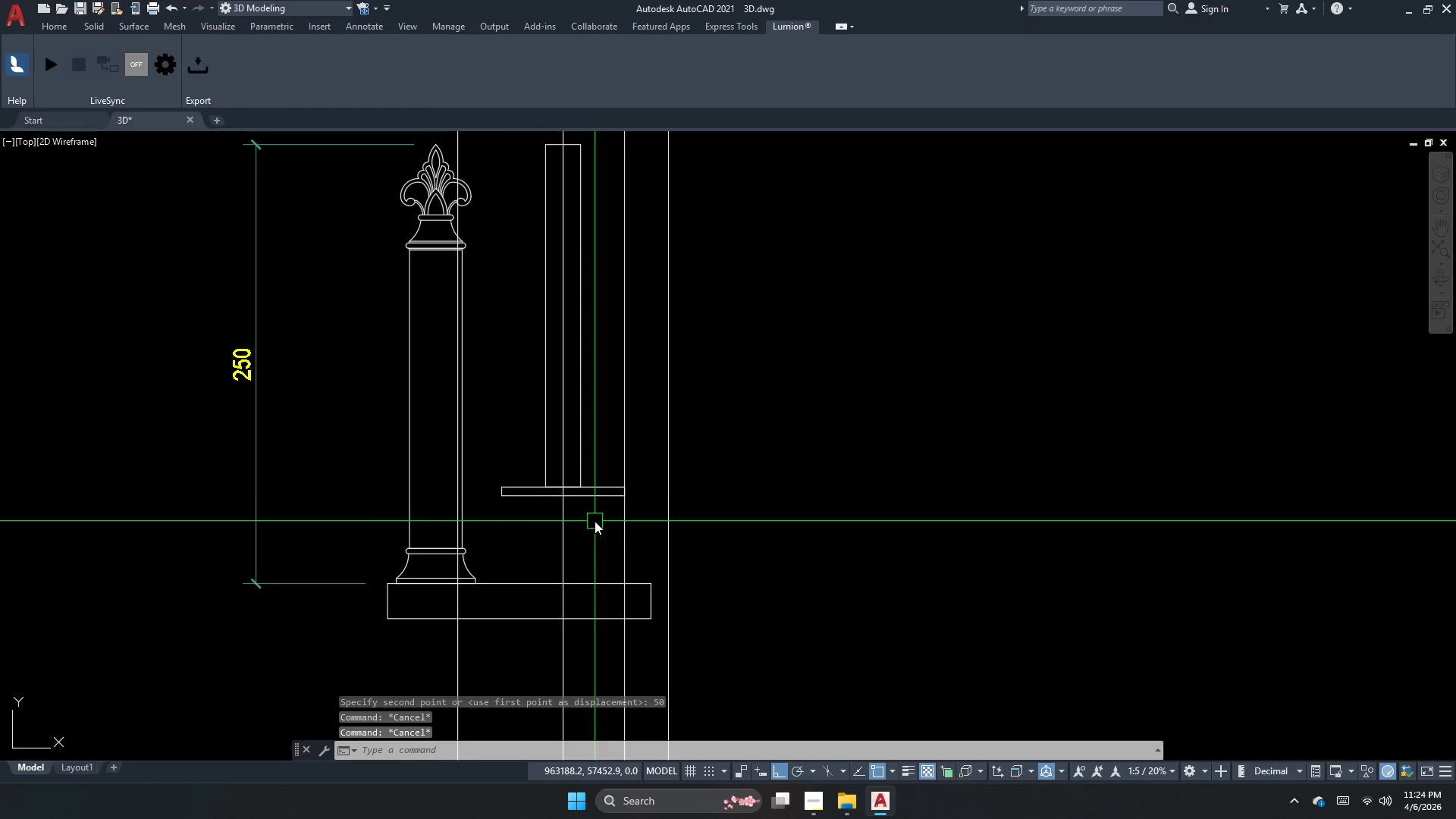 
left_click([578, 482])
 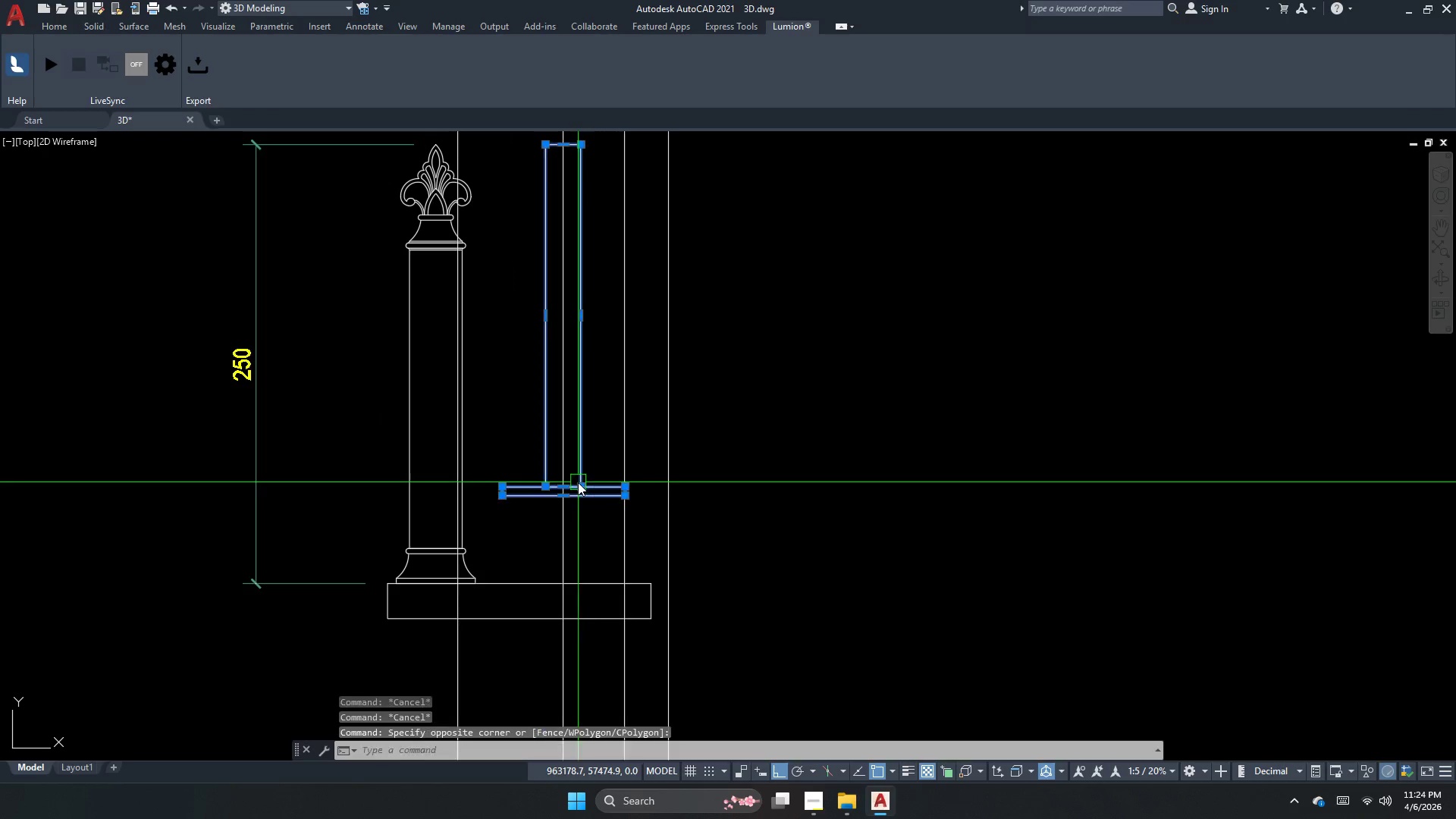 
key(M)
 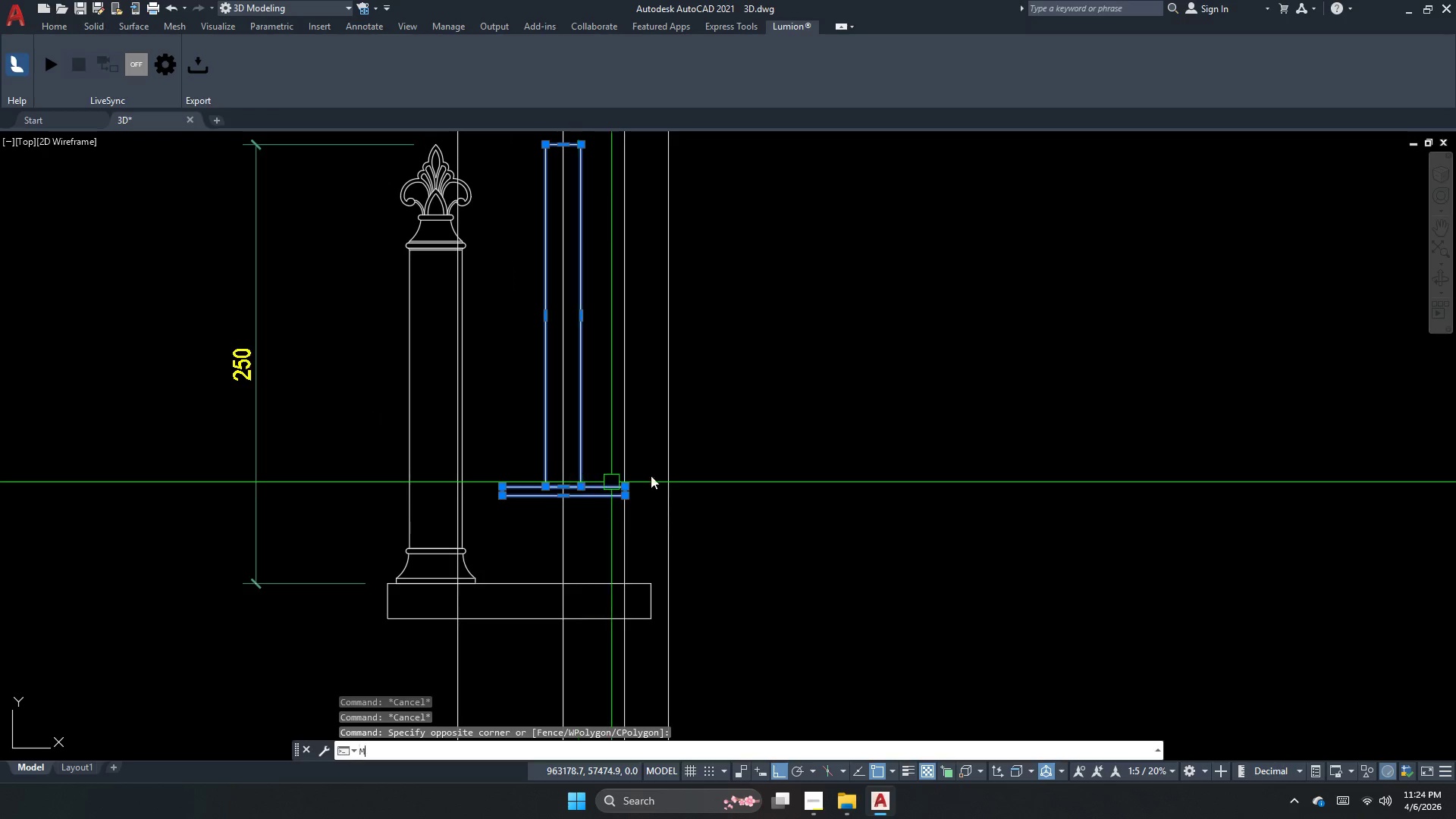 
key(Space)
 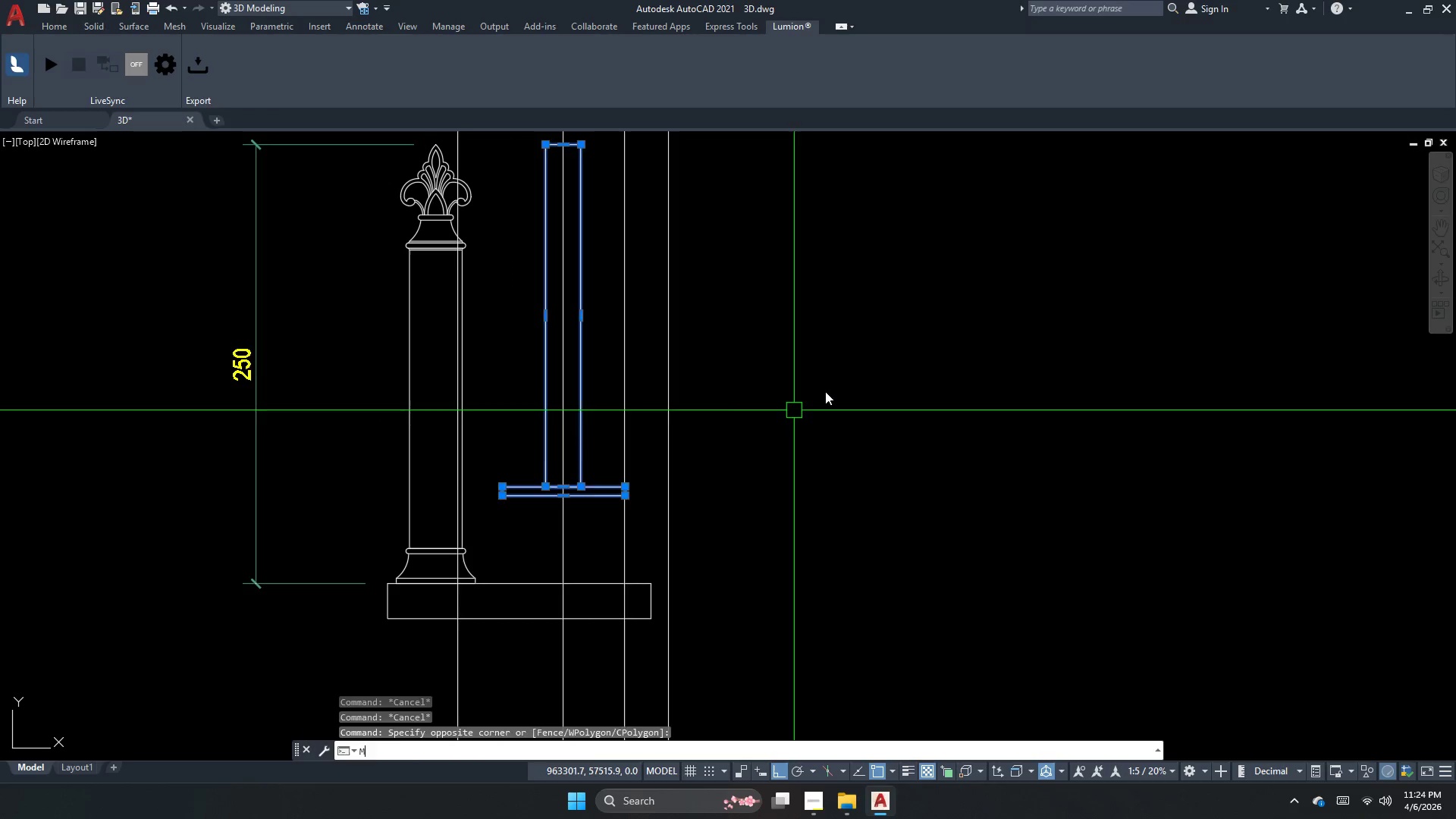 
left_click_drag(start_coordinate=[820, 393], to_coordinate=[820, 407])
 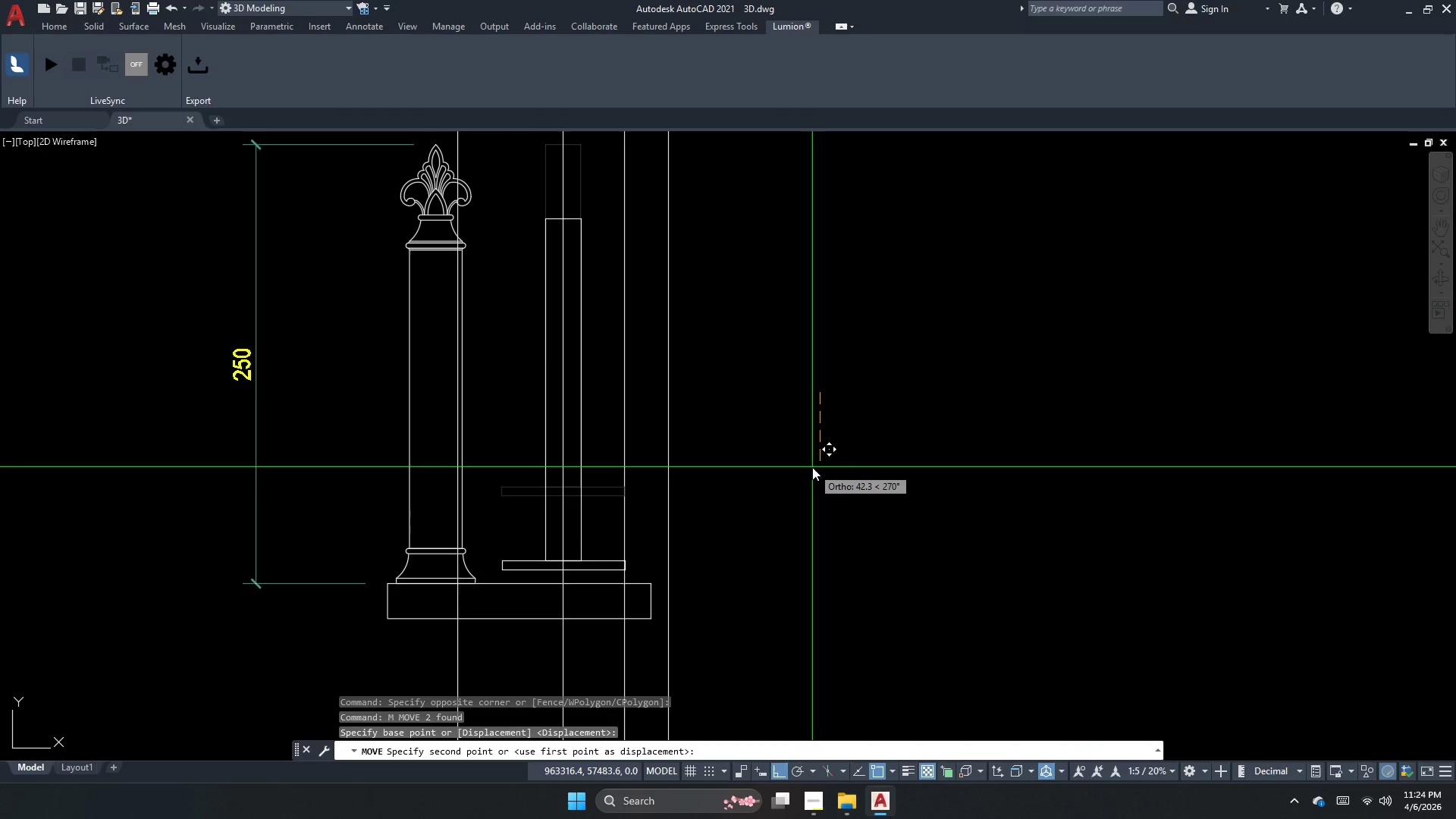 
key(Numpad5)
 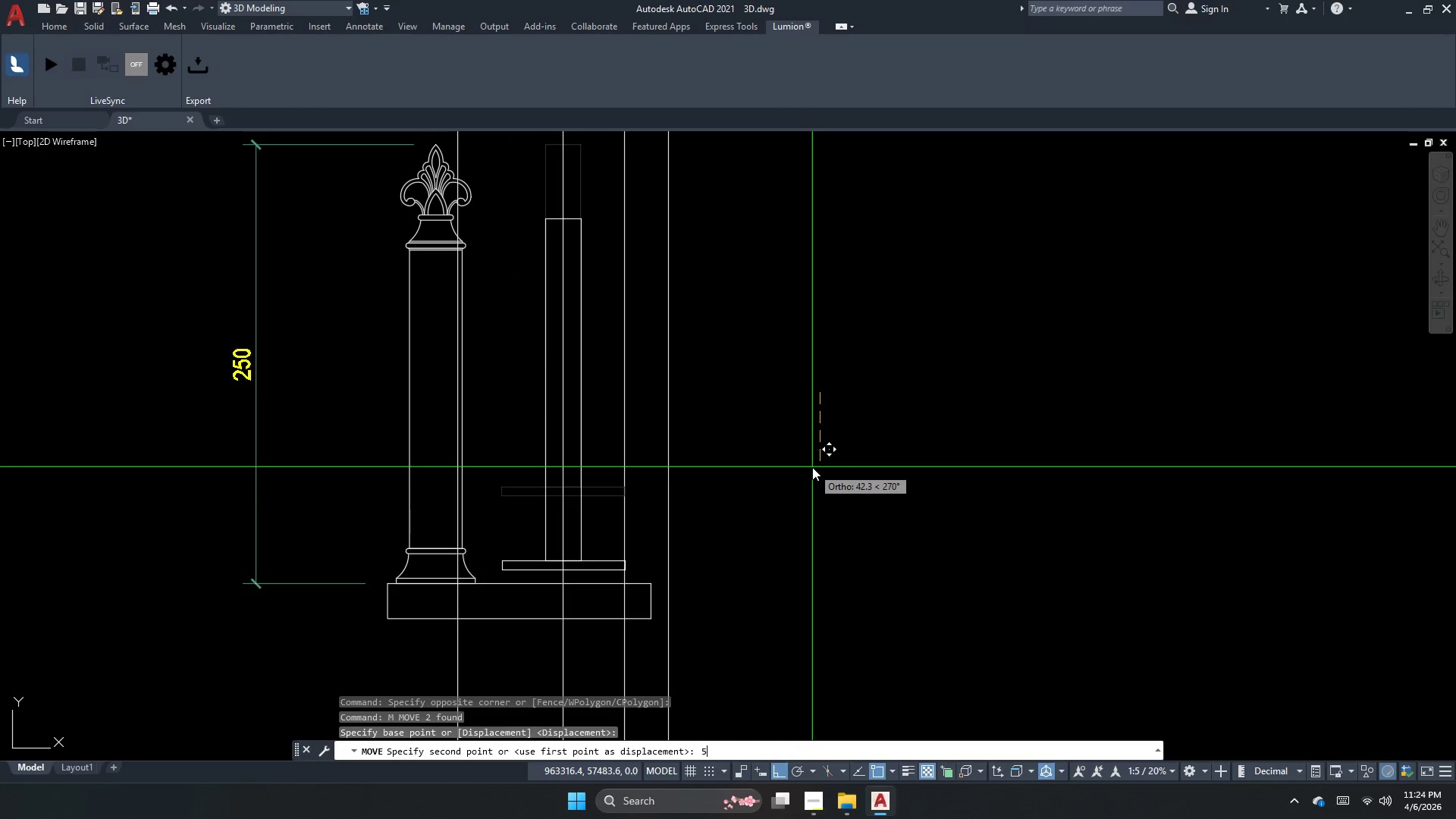 
key(Numpad0)
 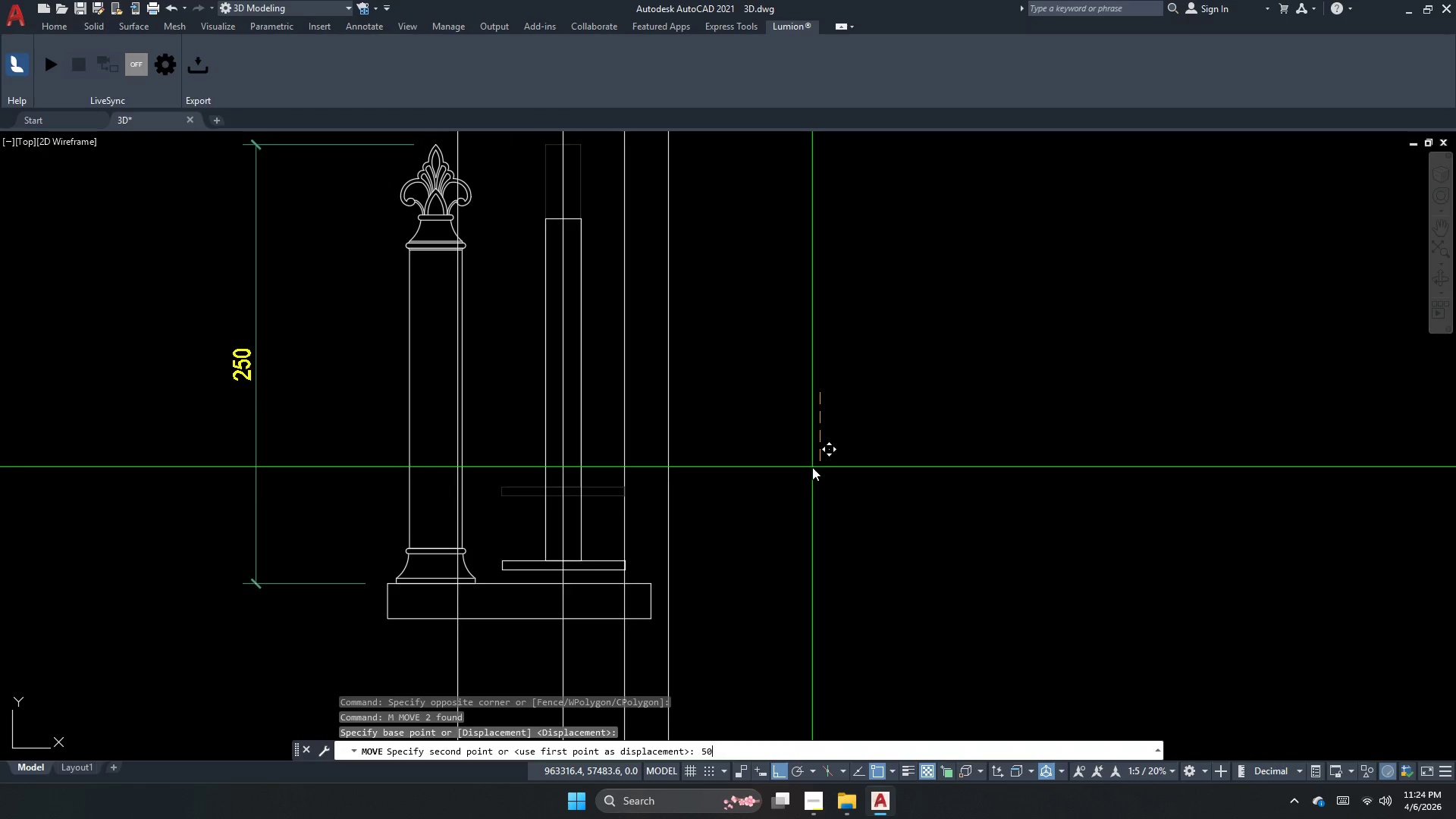 
key(NumpadEnter)
 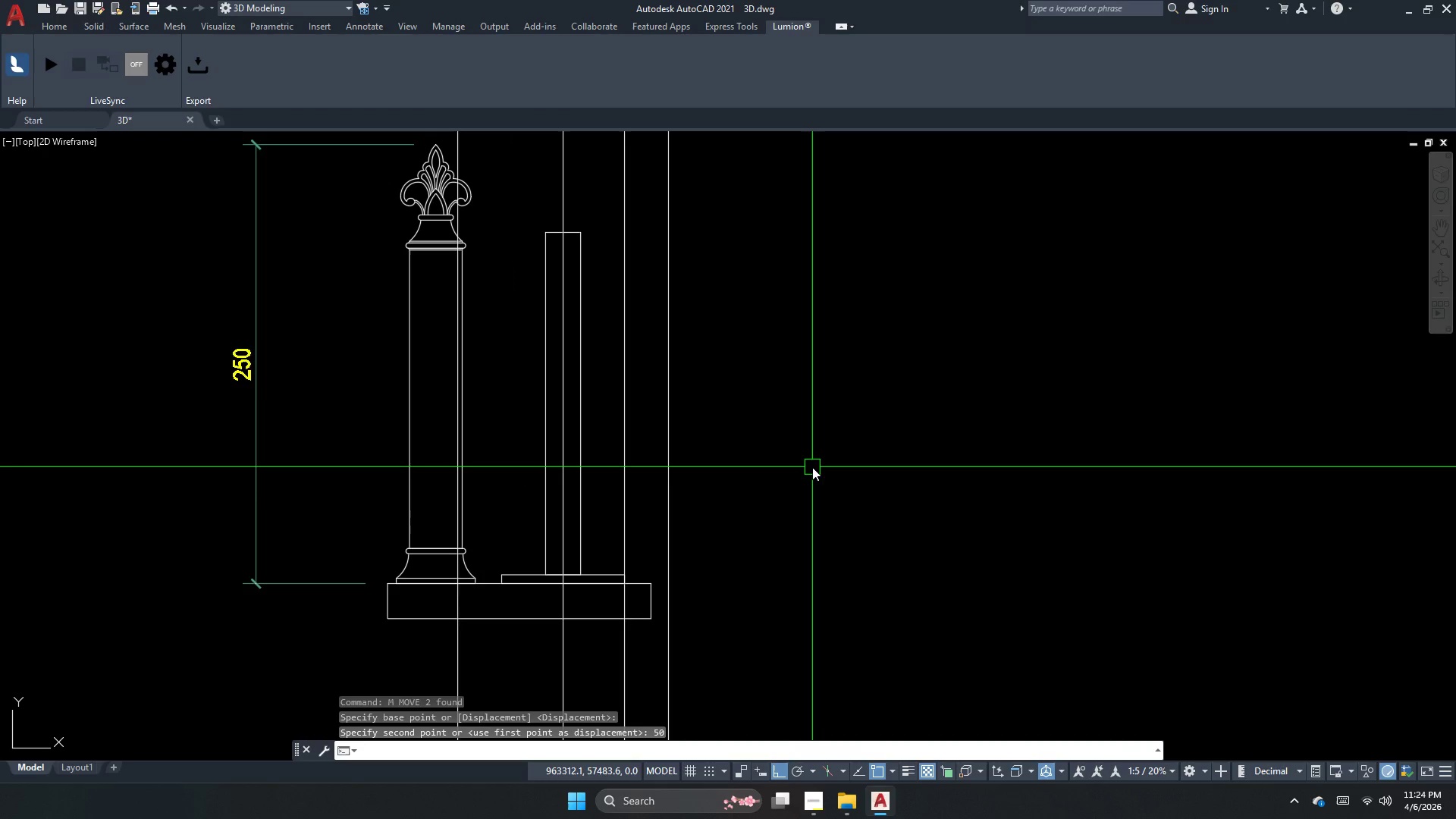 
key(Control+ControlLeft)
 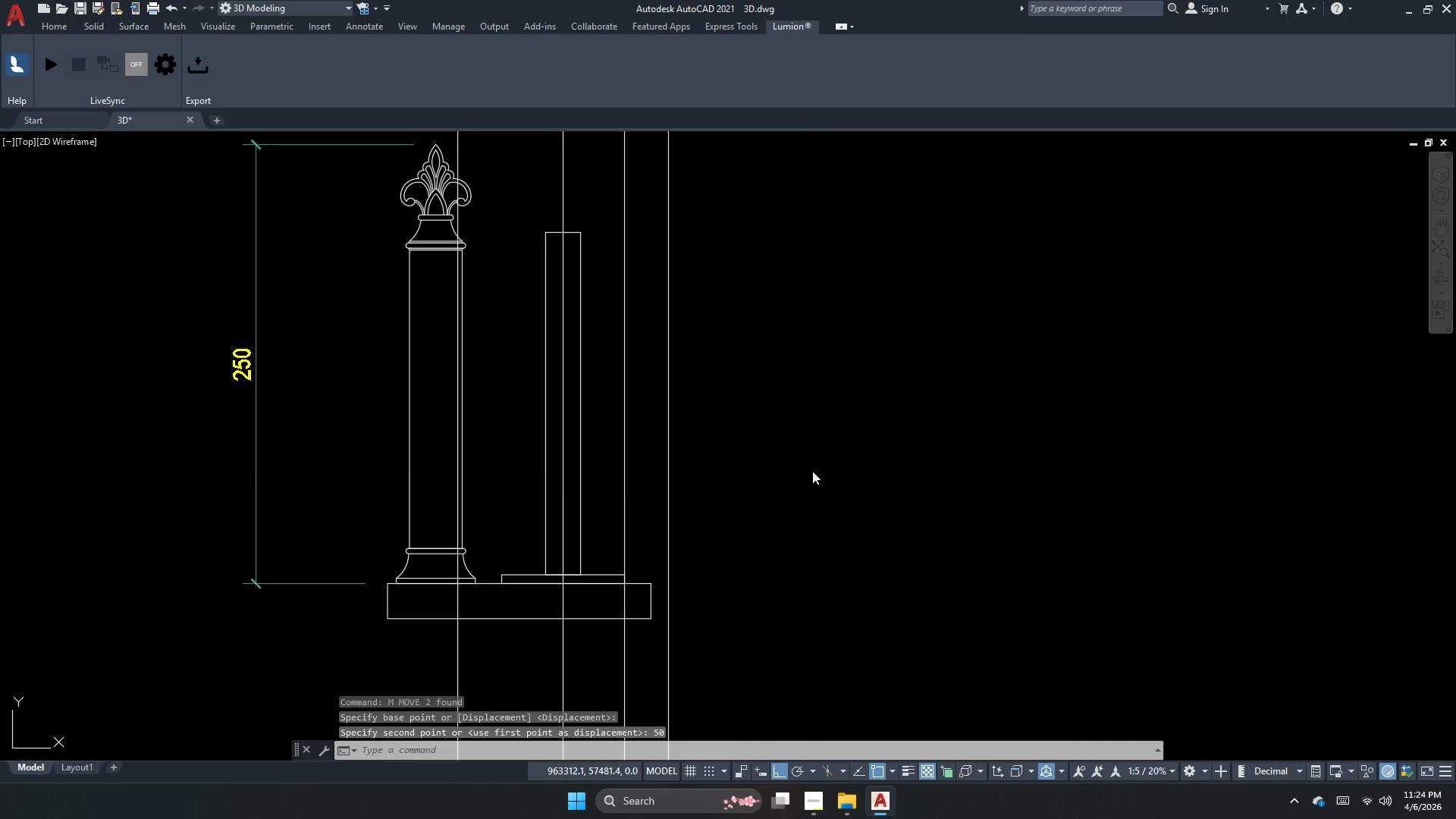 
key(Control+Z)
 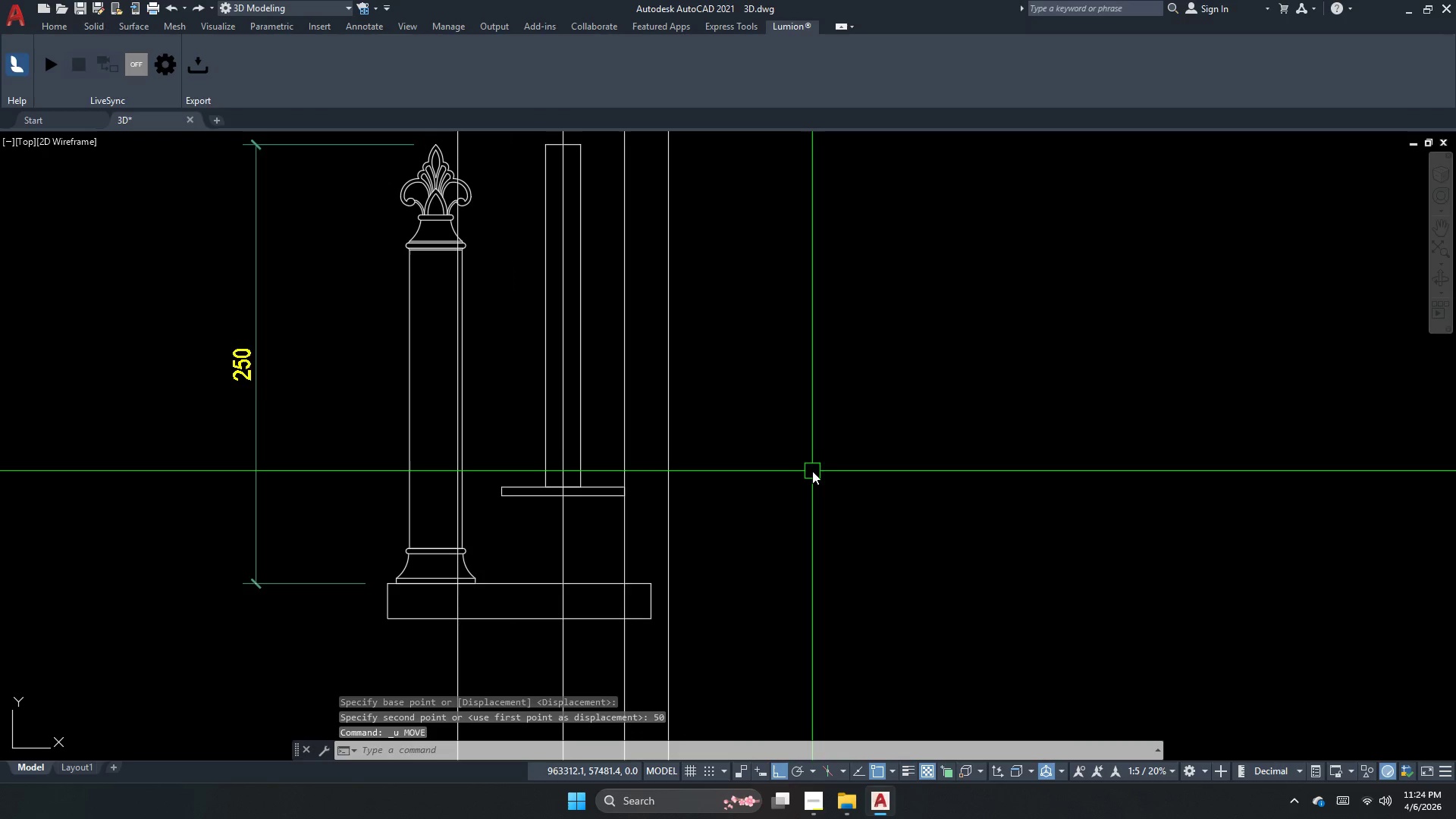 
key(Escape)
 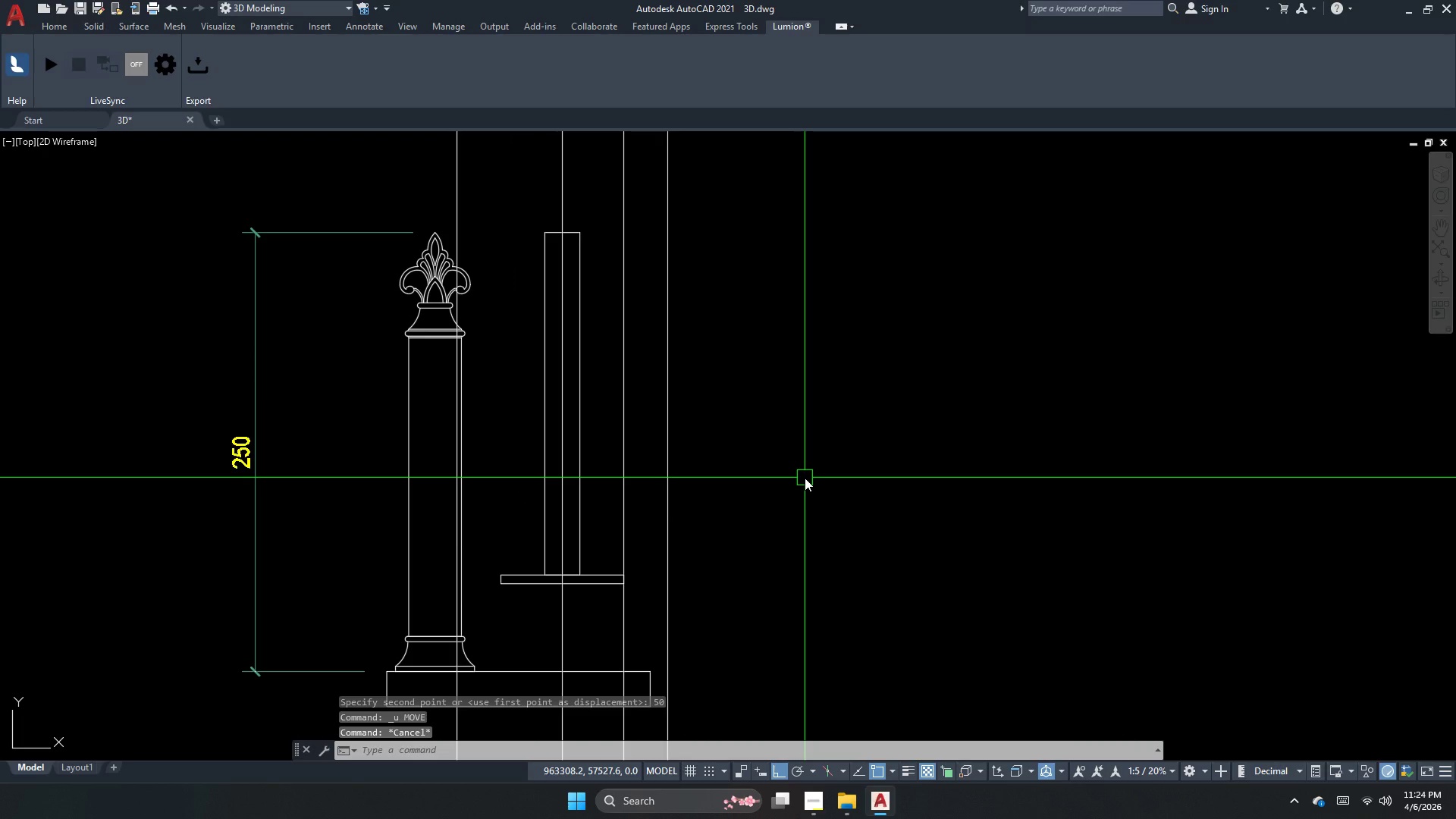 
key(Escape)
type(rec )
key(Escape)
 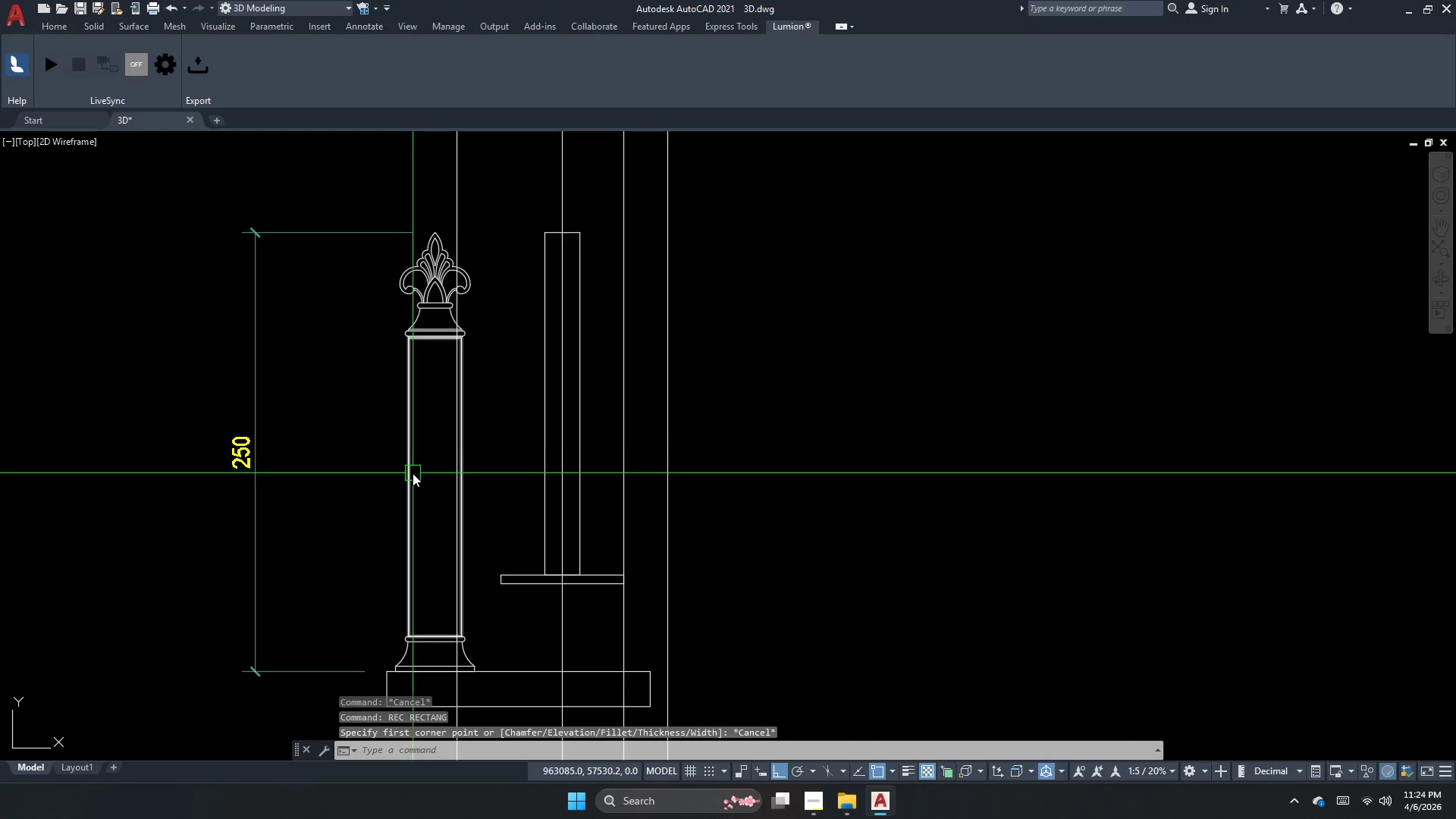 
left_click([413, 473])
 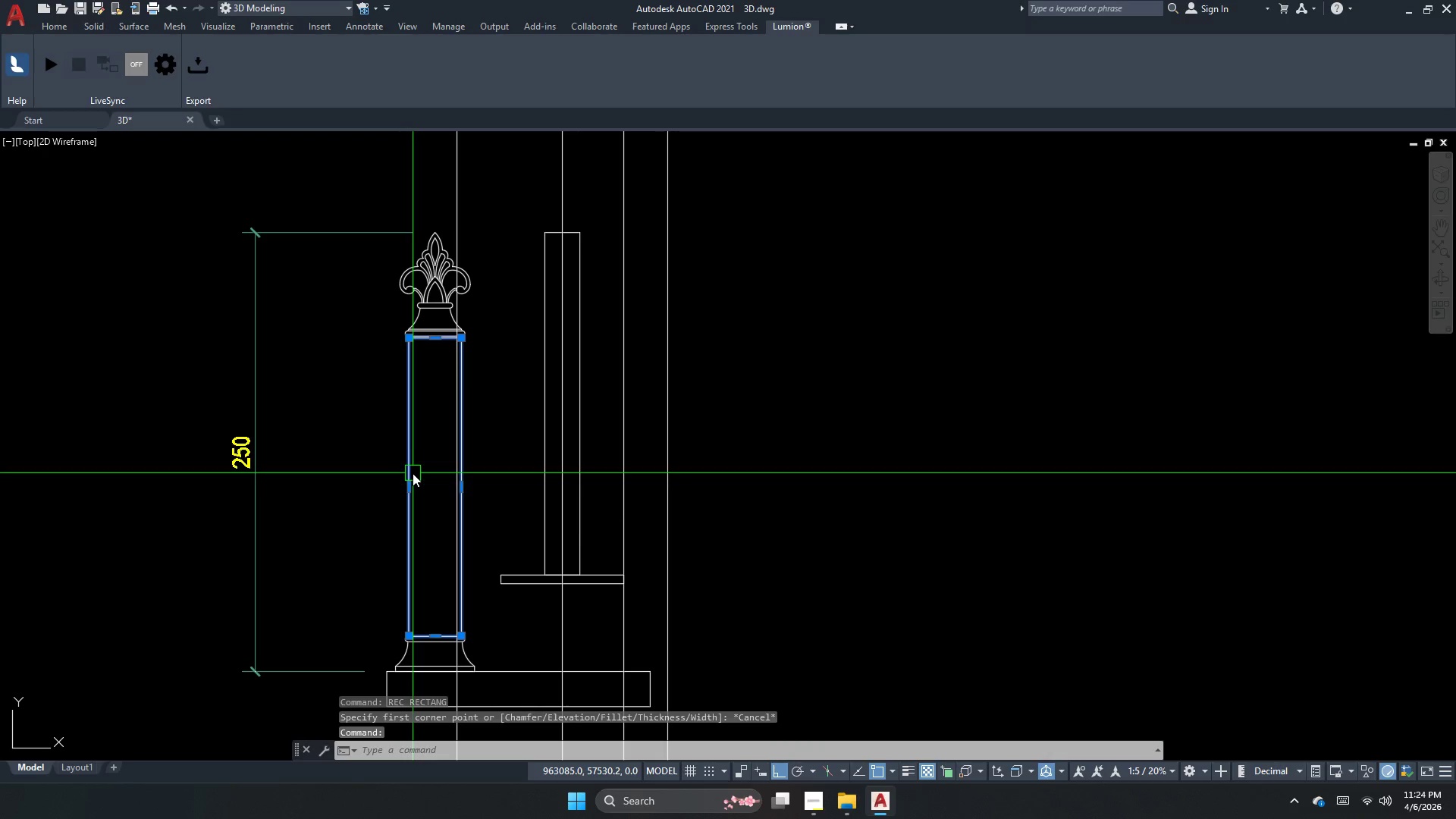 
mouse_move([446, 487])
 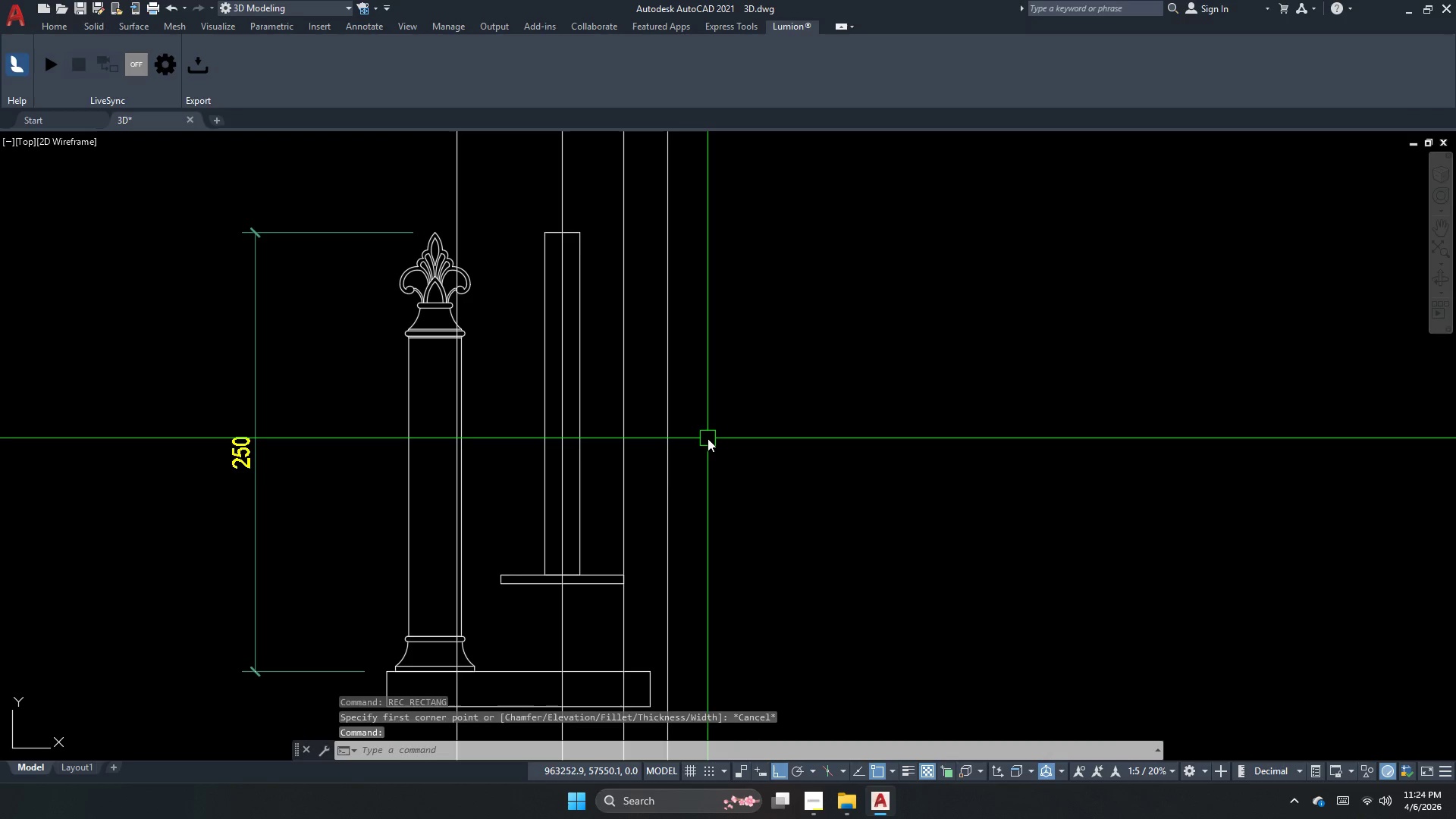 
key(Escape)
 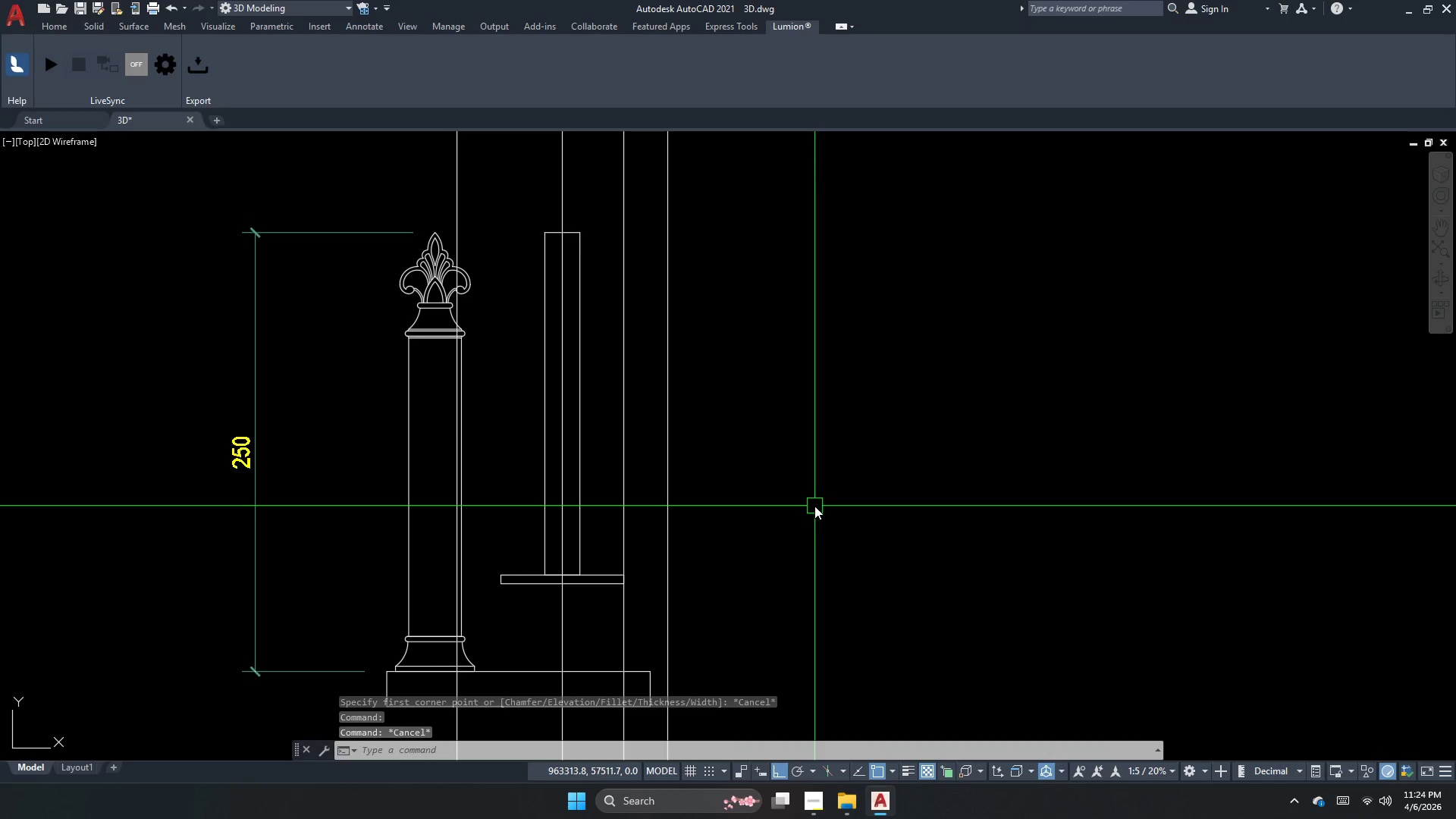 
key(Escape)
 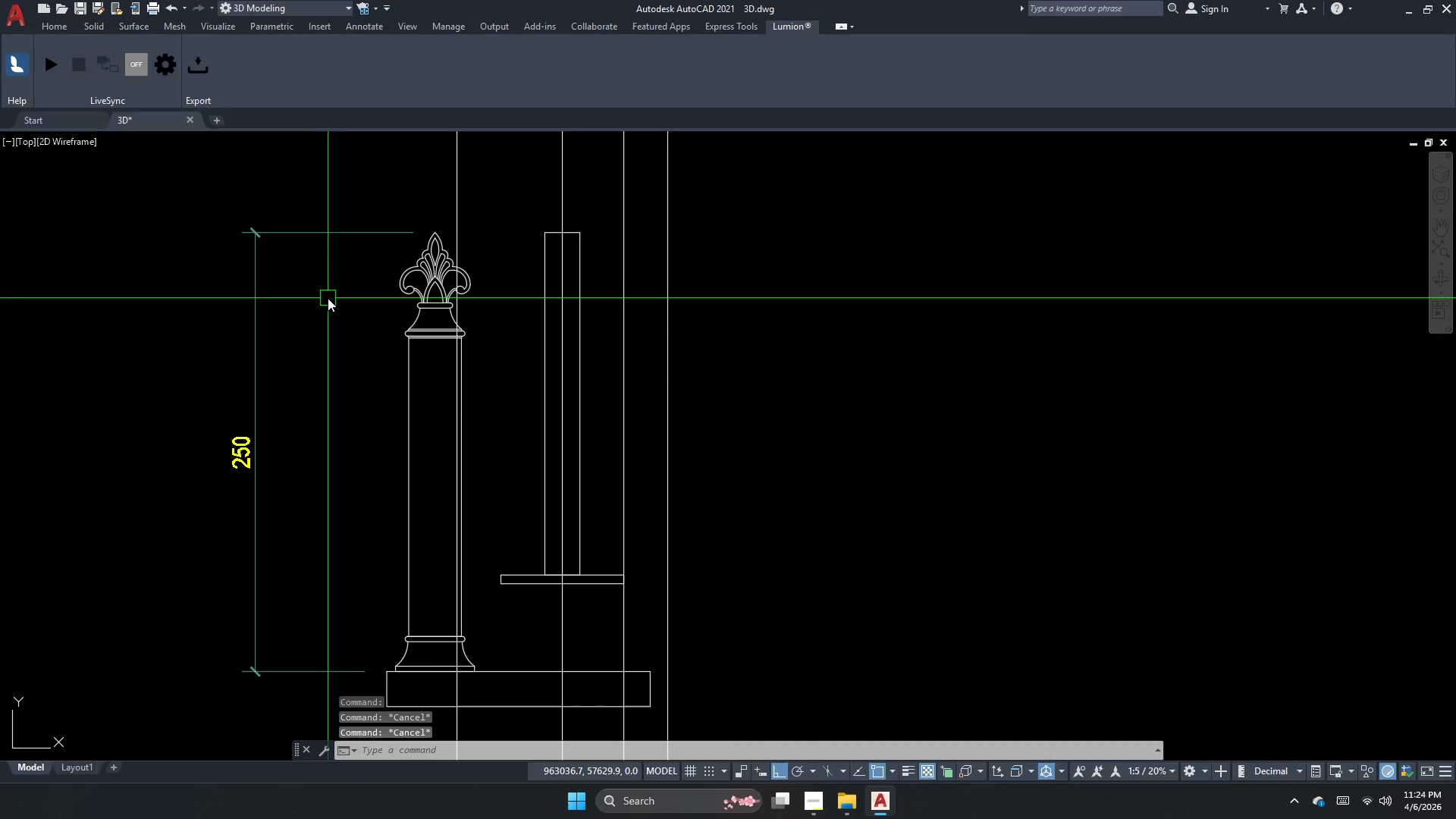 
key(Escape)
key(Escape)
key(Escape)
type(xl )
 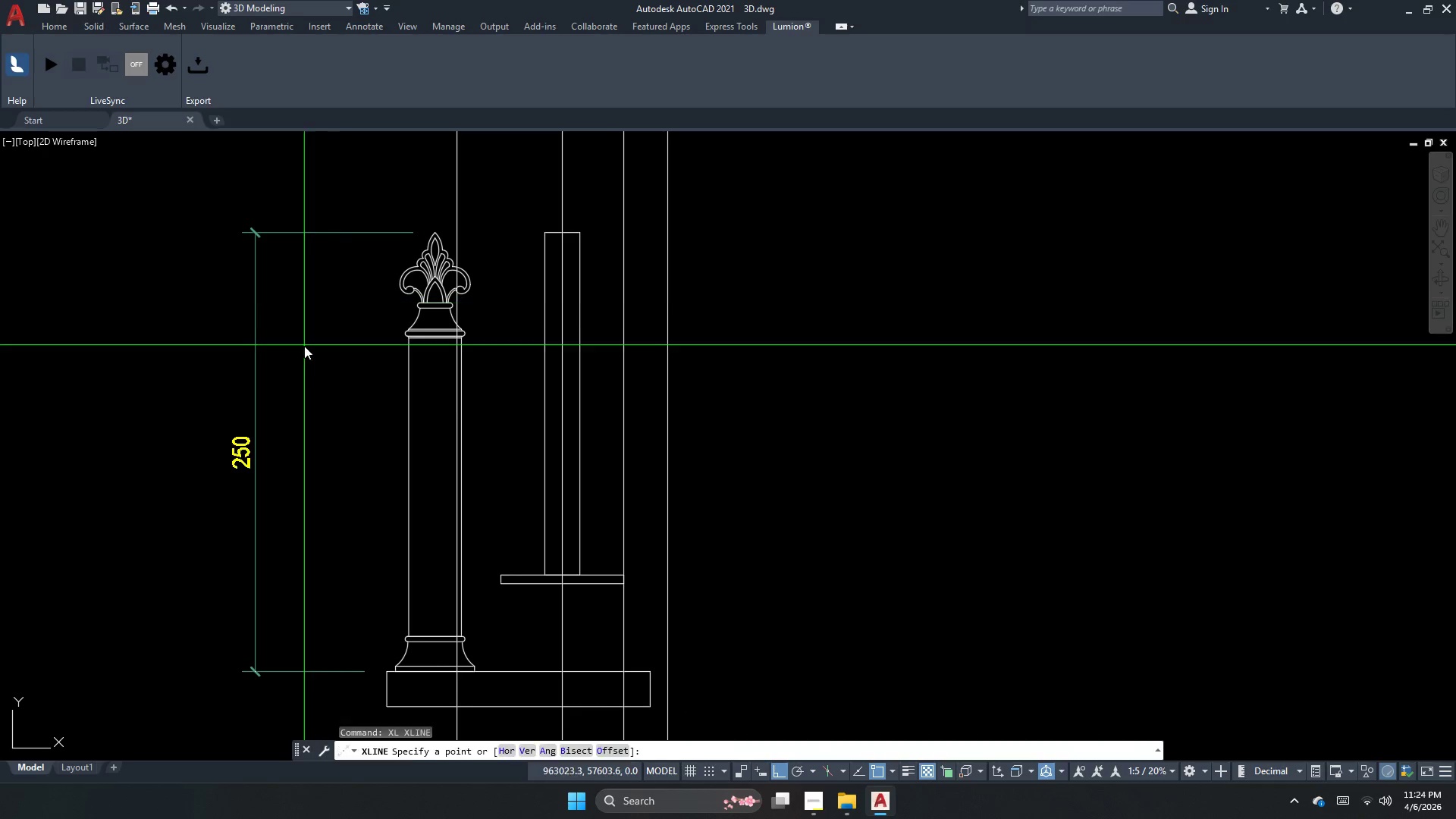 
key(H)
 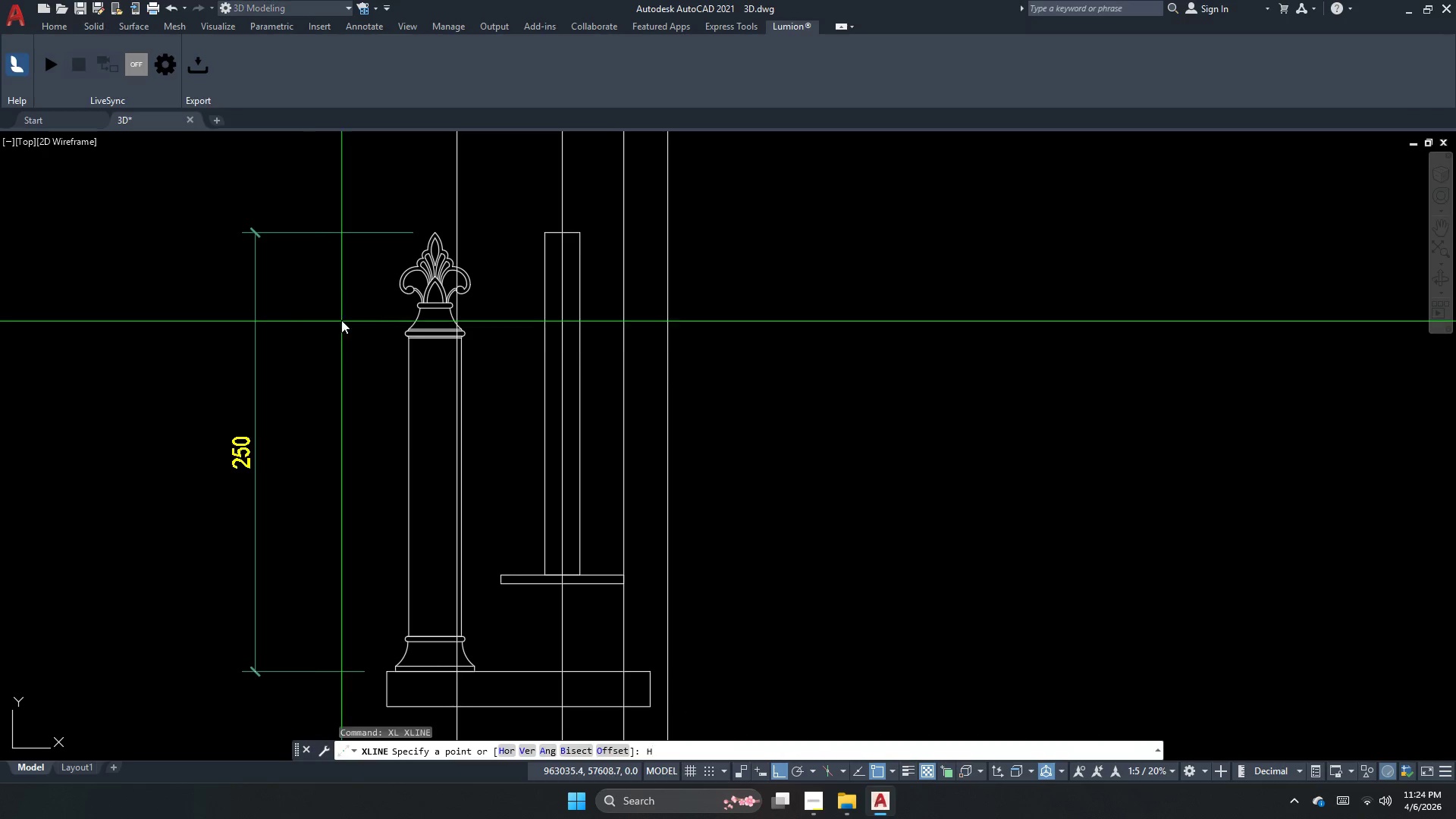 
key(Space)
 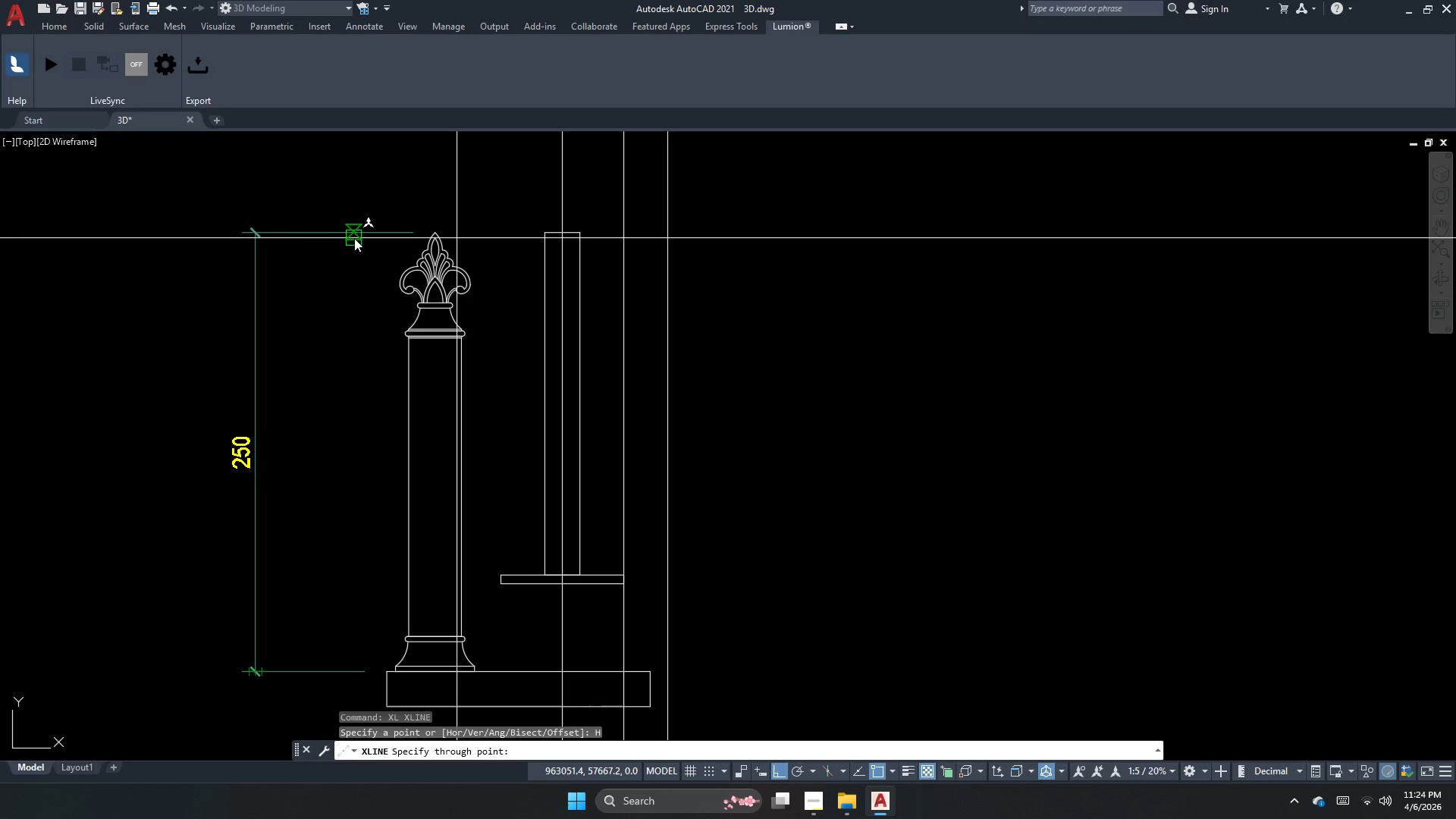 
left_click([354, 238])
 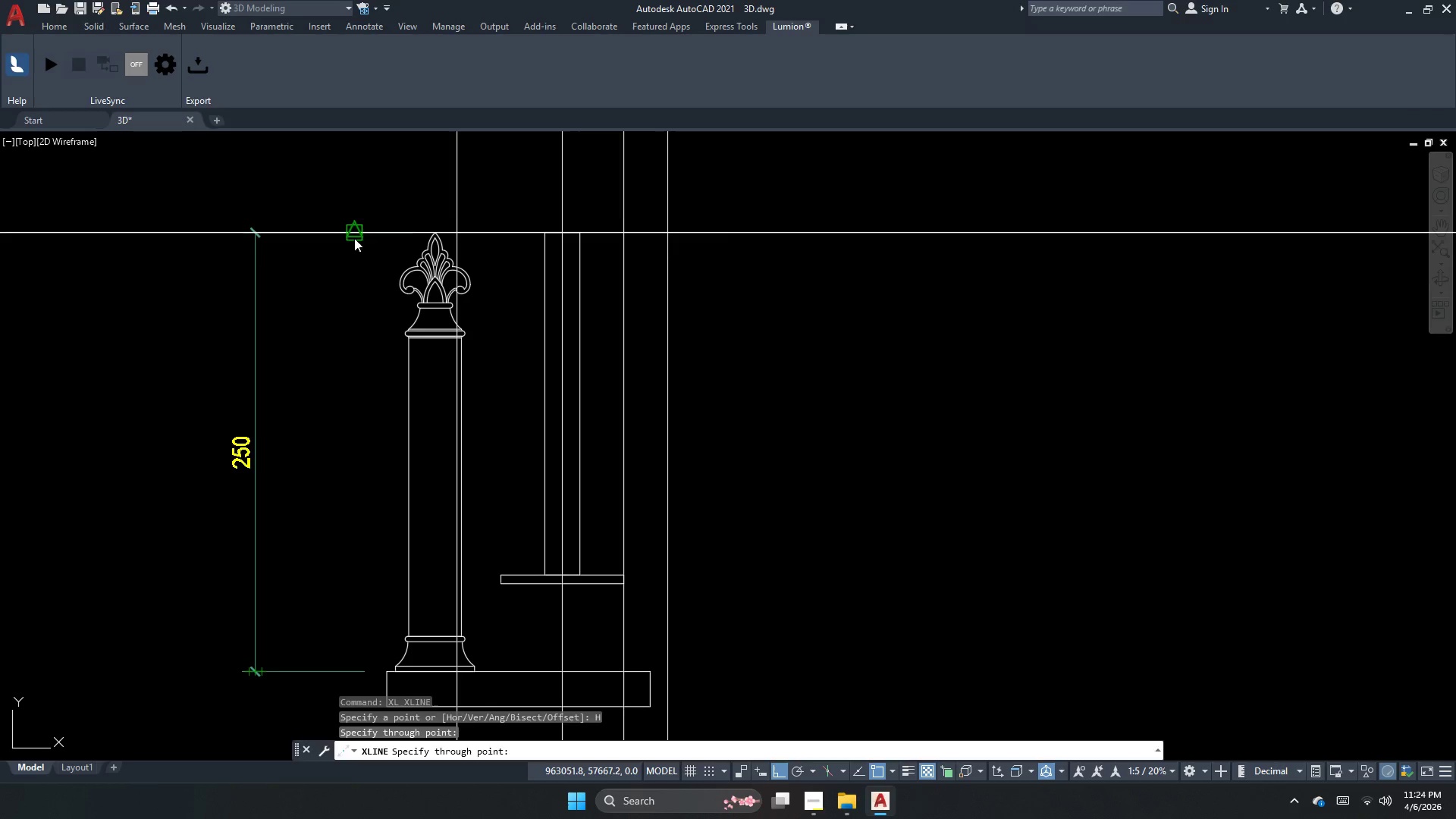 
key(Escape)
 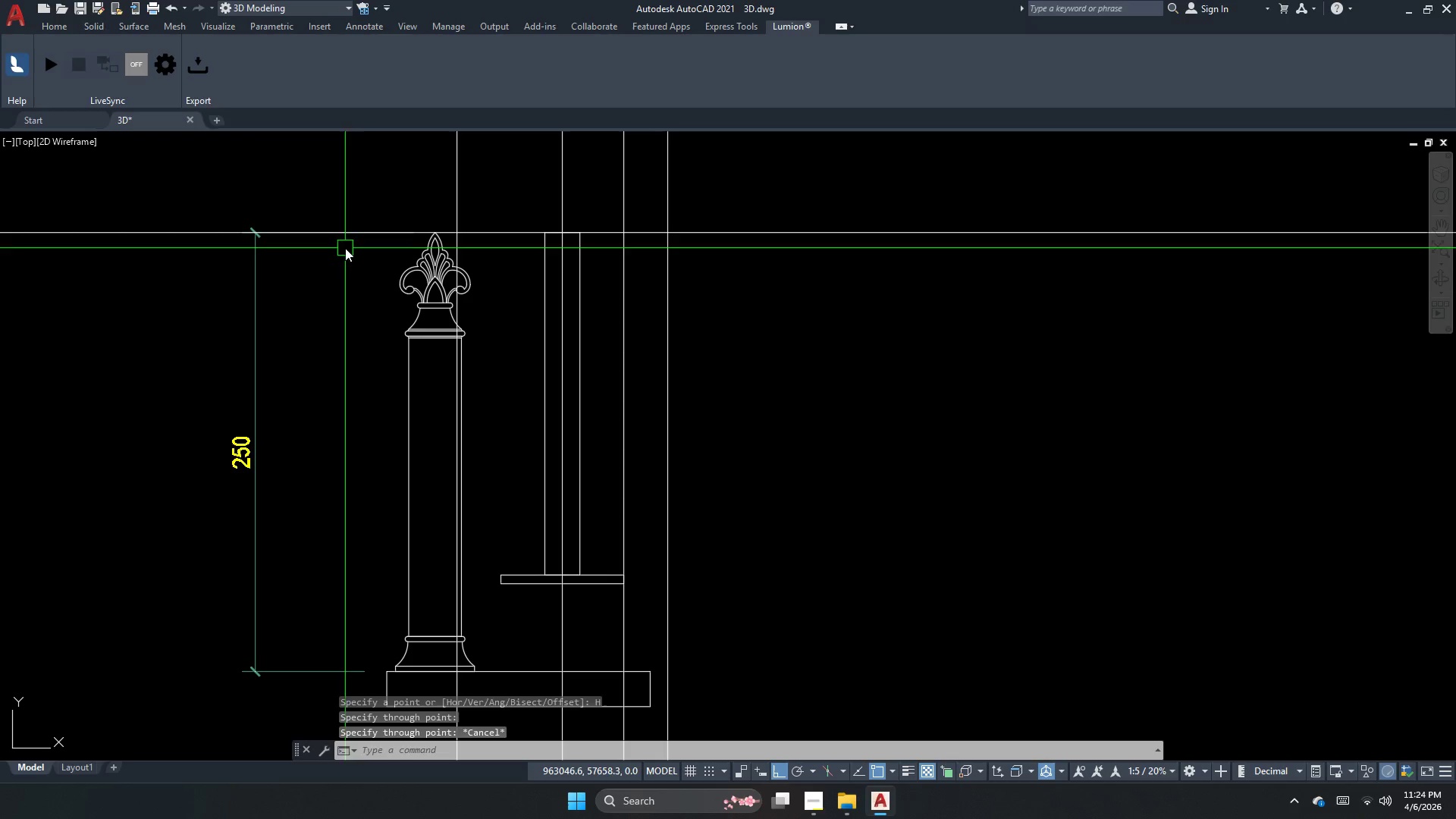 
key(Escape)
 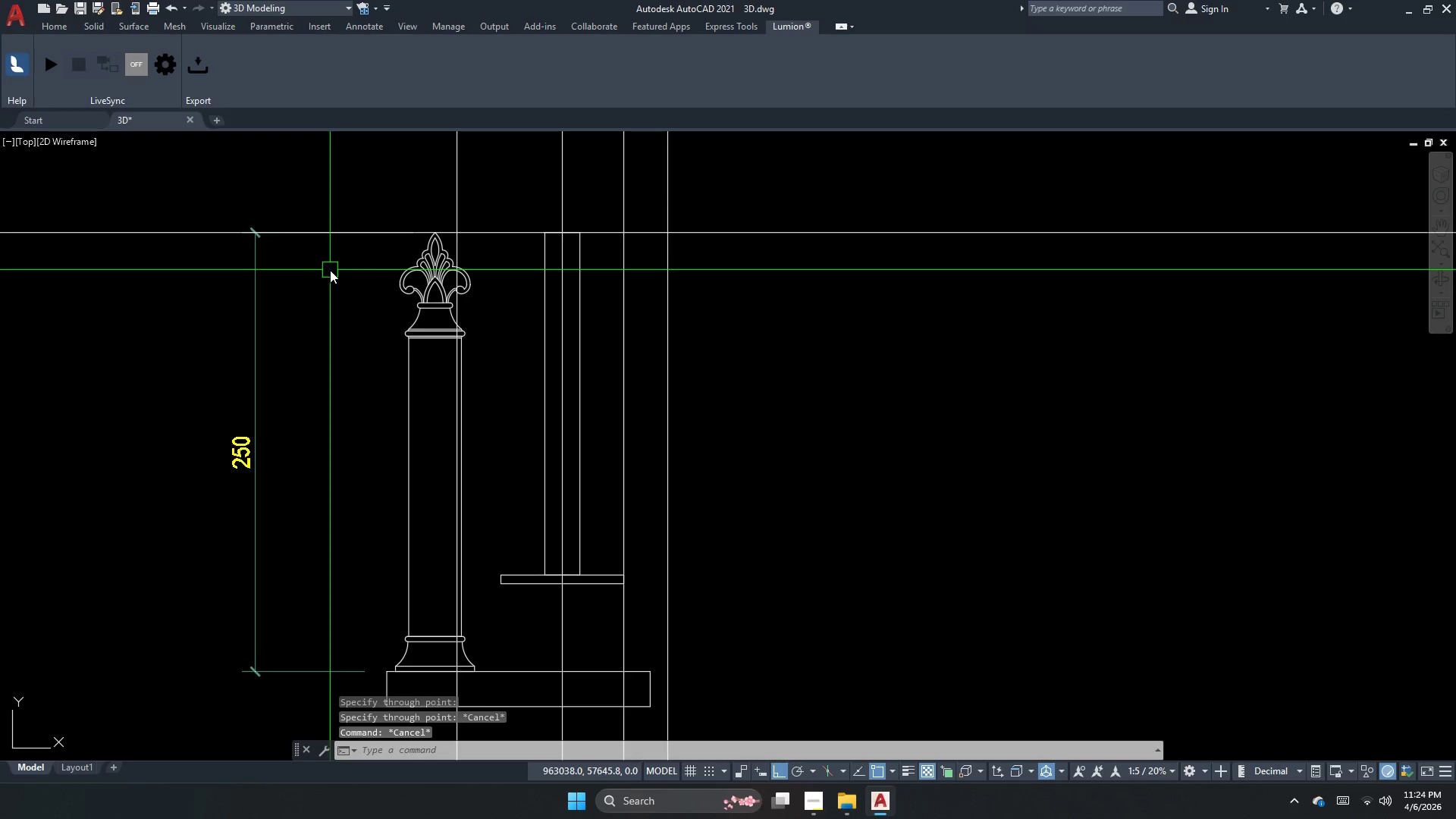 
key(O)
 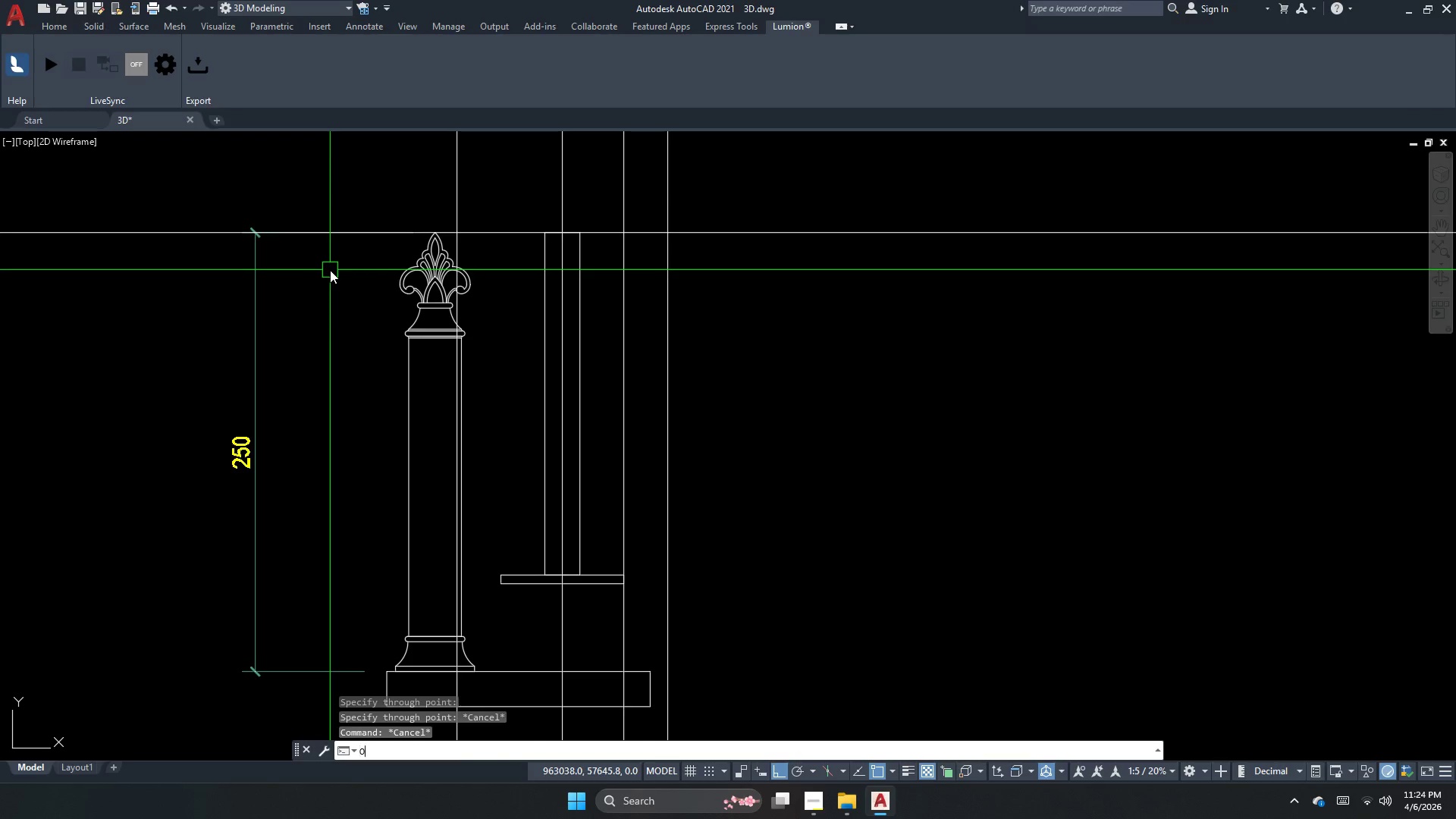 
key(Space)
 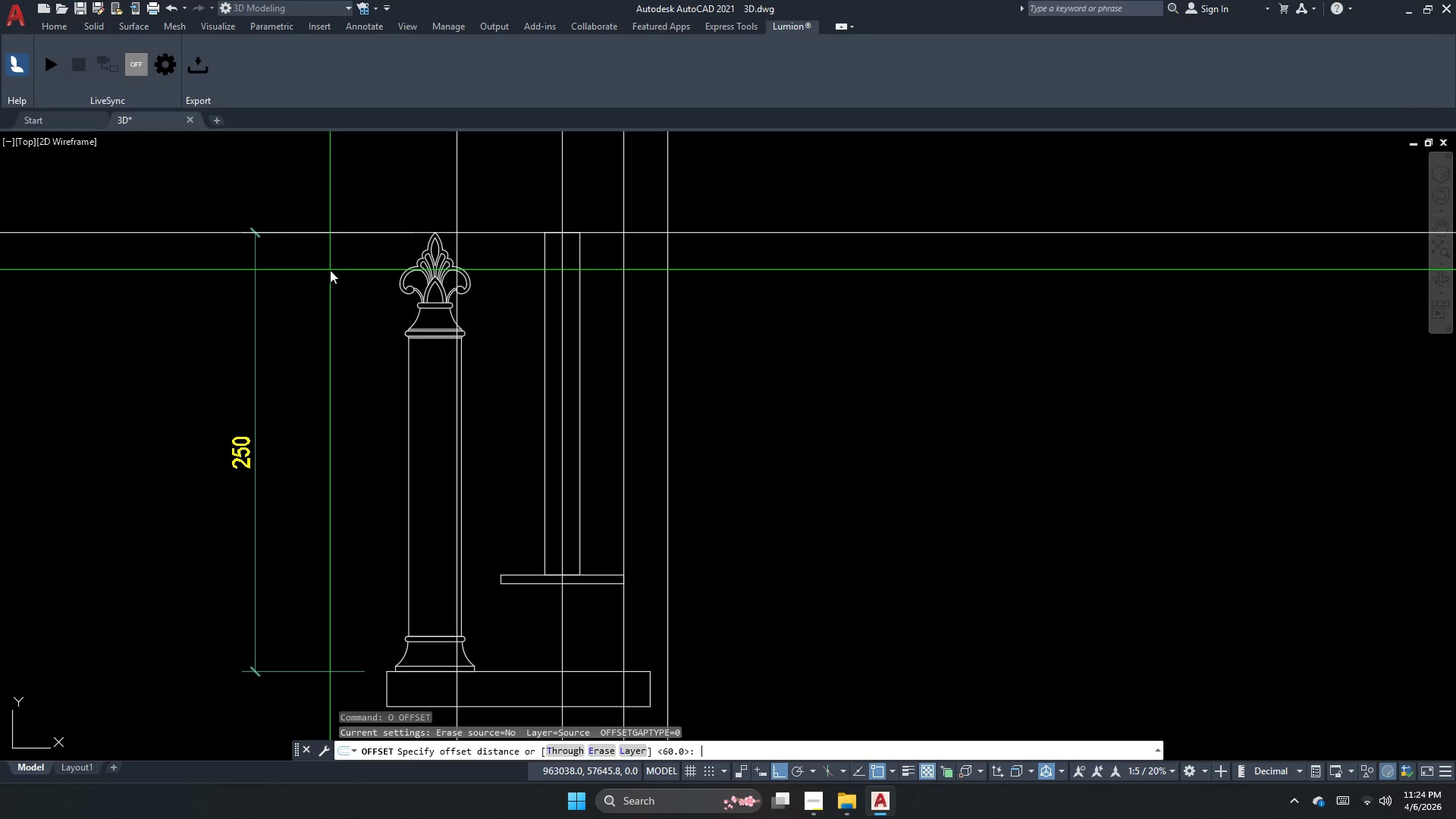 
key(Numpad1)
 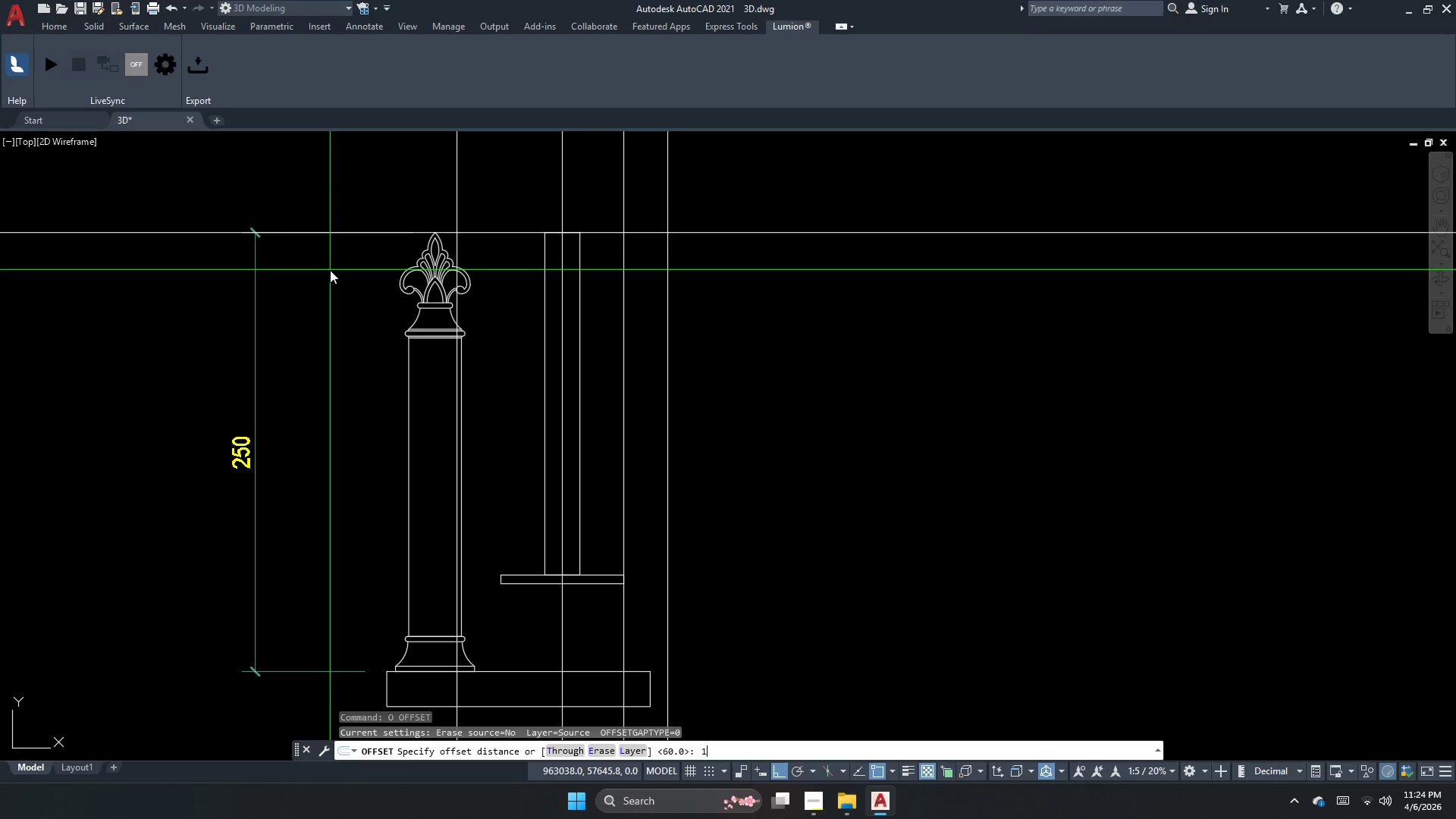 
key(Numpad5)
 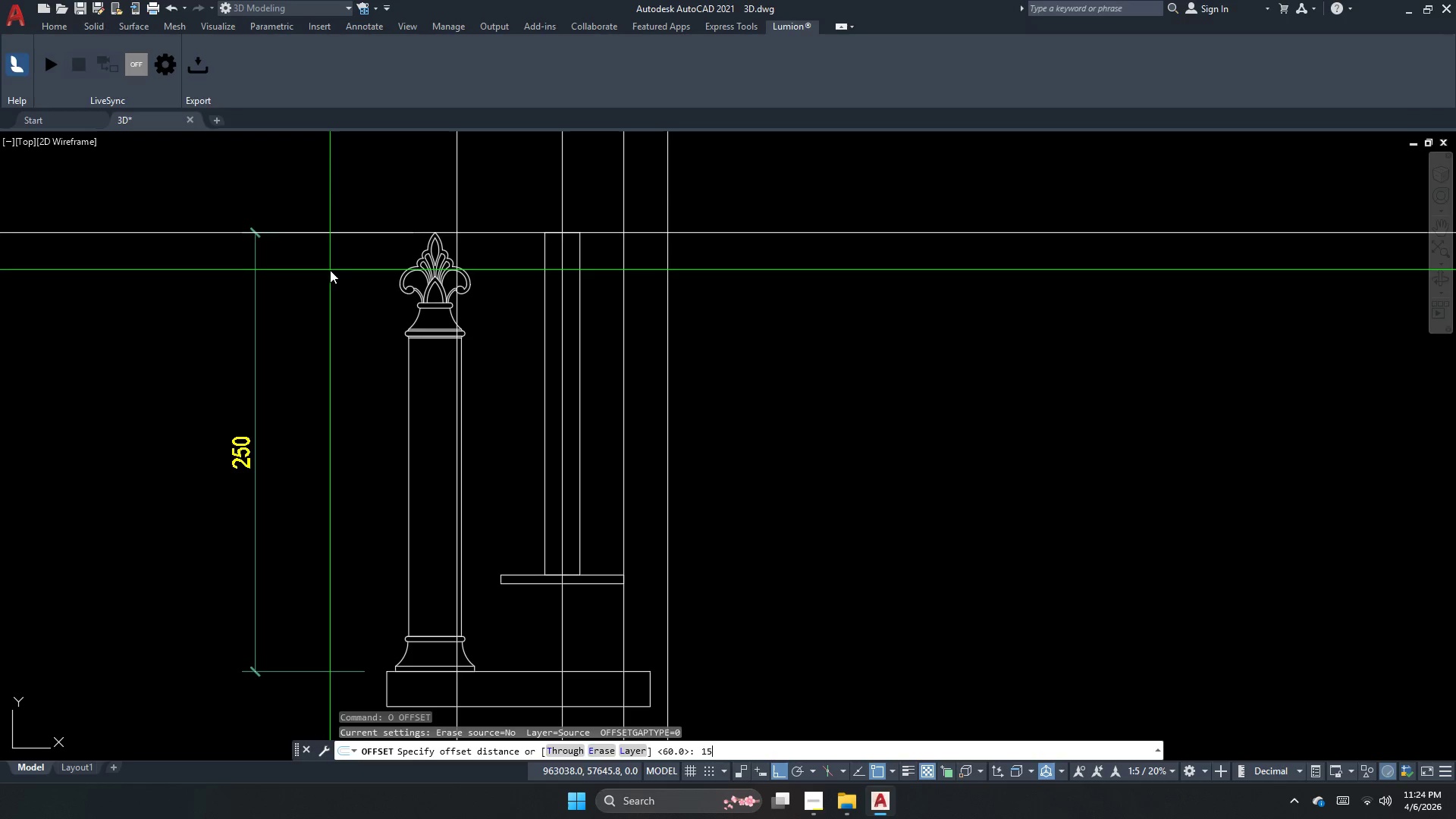 
key(Numpad0)
 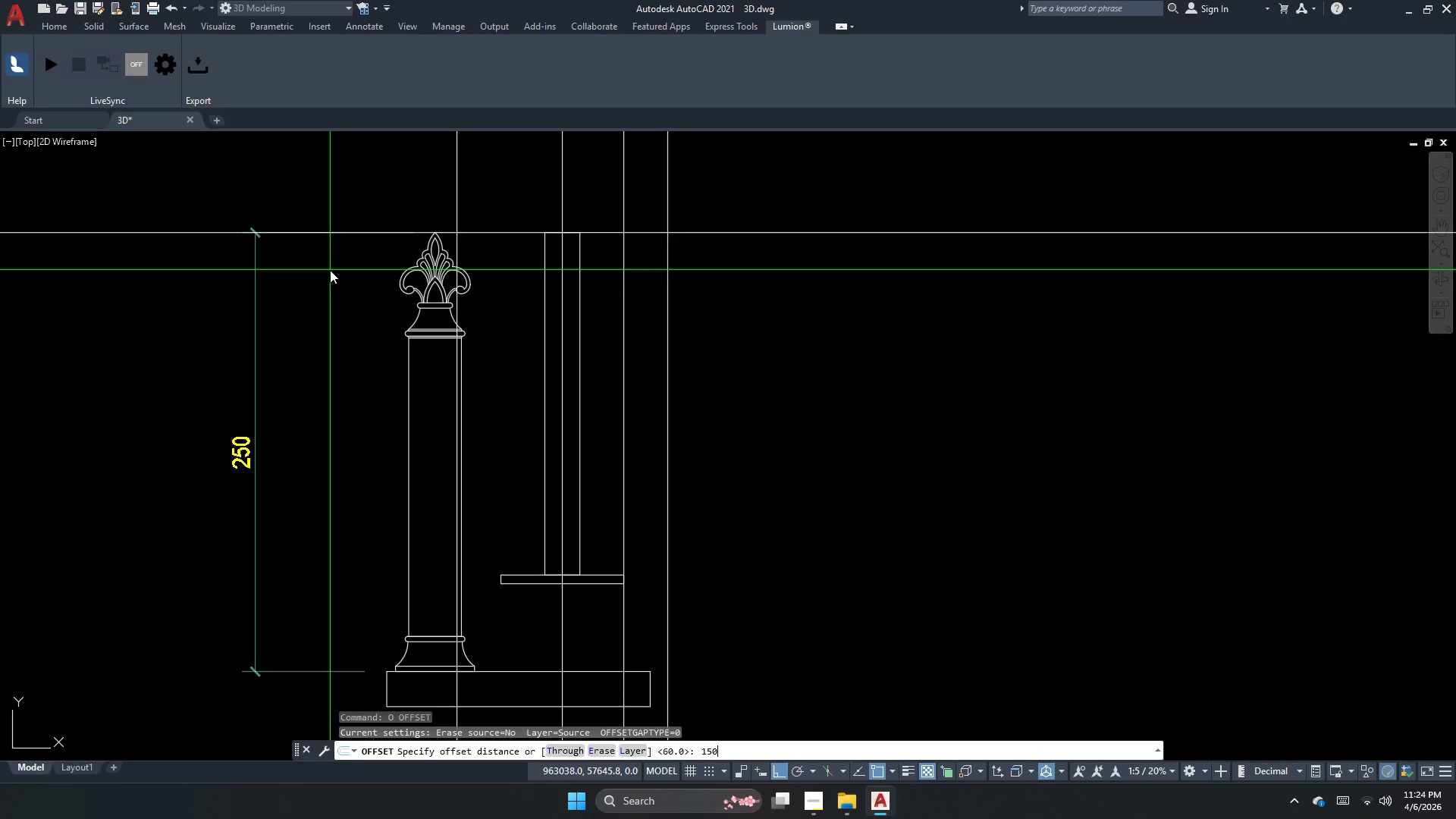 
key(NumpadEnter)
 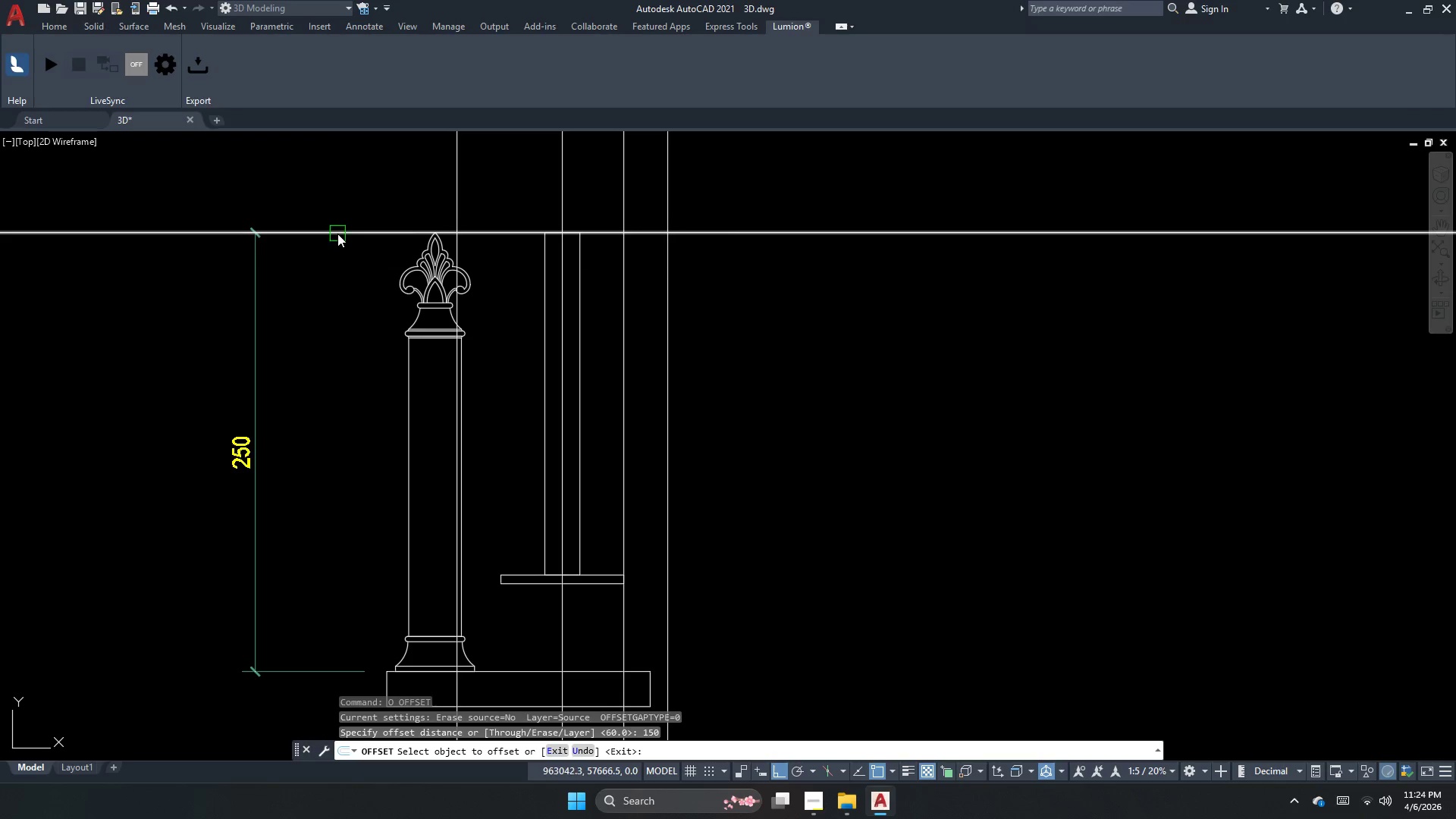 
left_click_drag(start_coordinate=[337, 234], to_coordinate=[331, 263])
 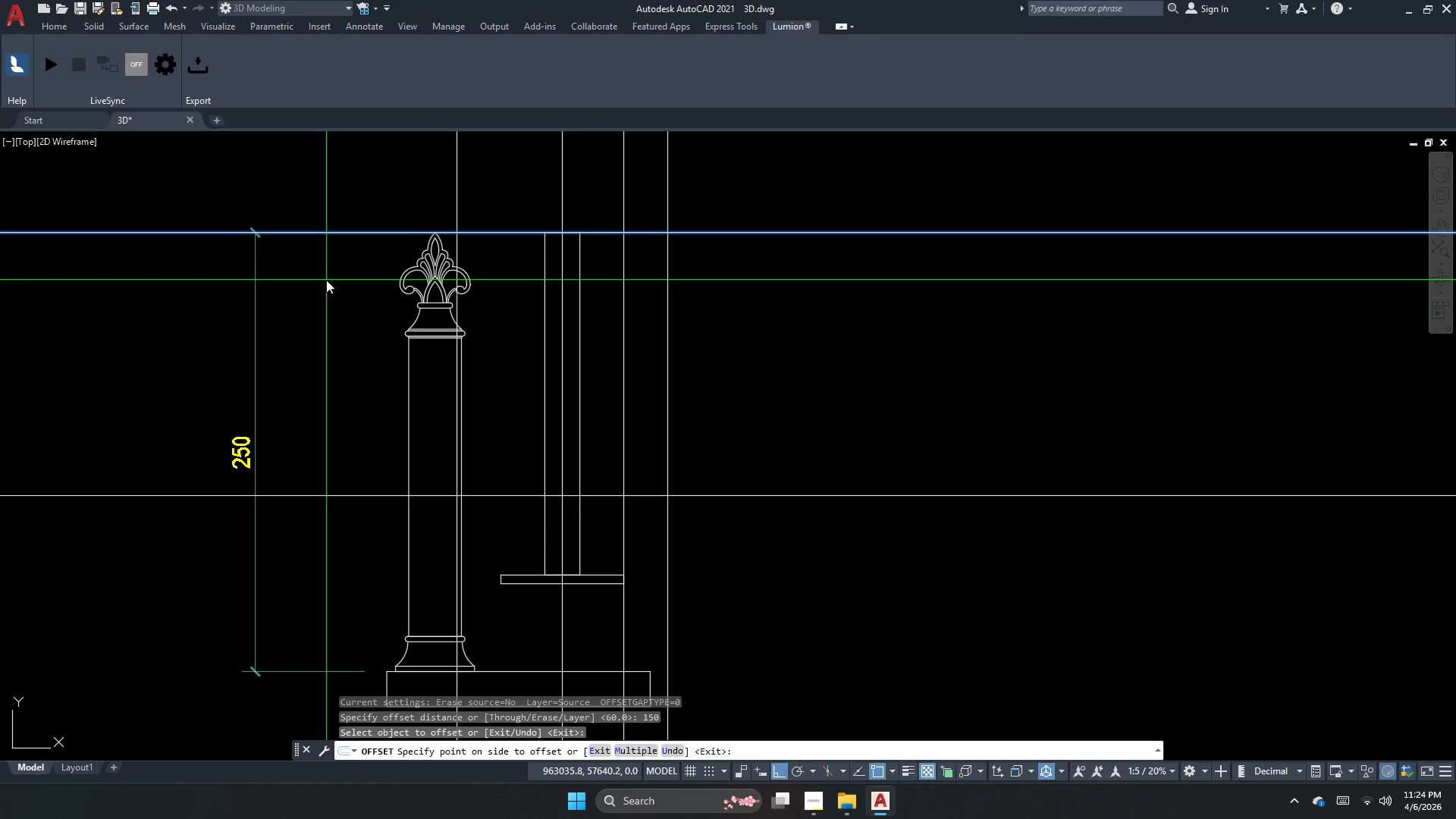 
key(Escape)
 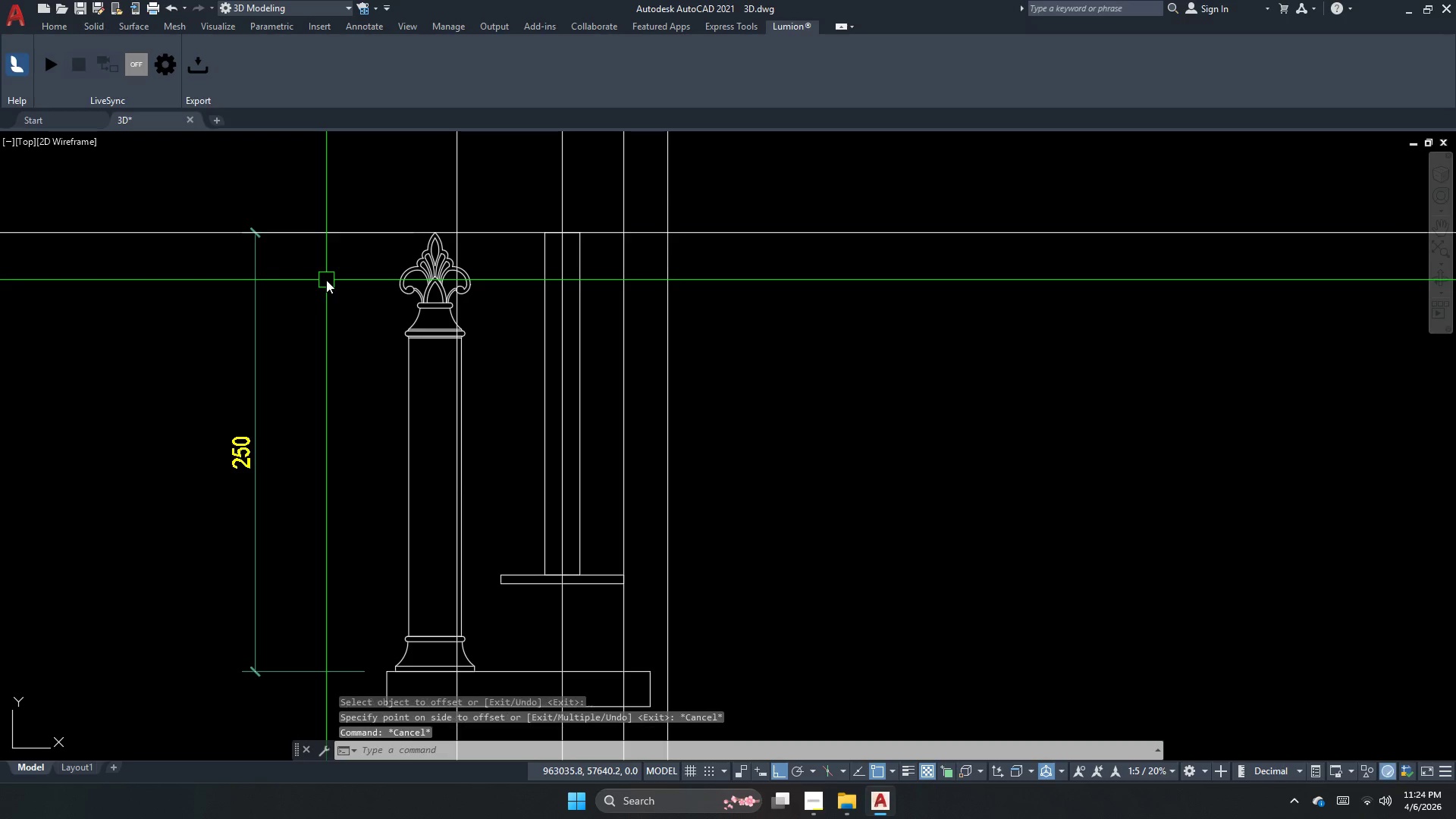 
key(Escape)
 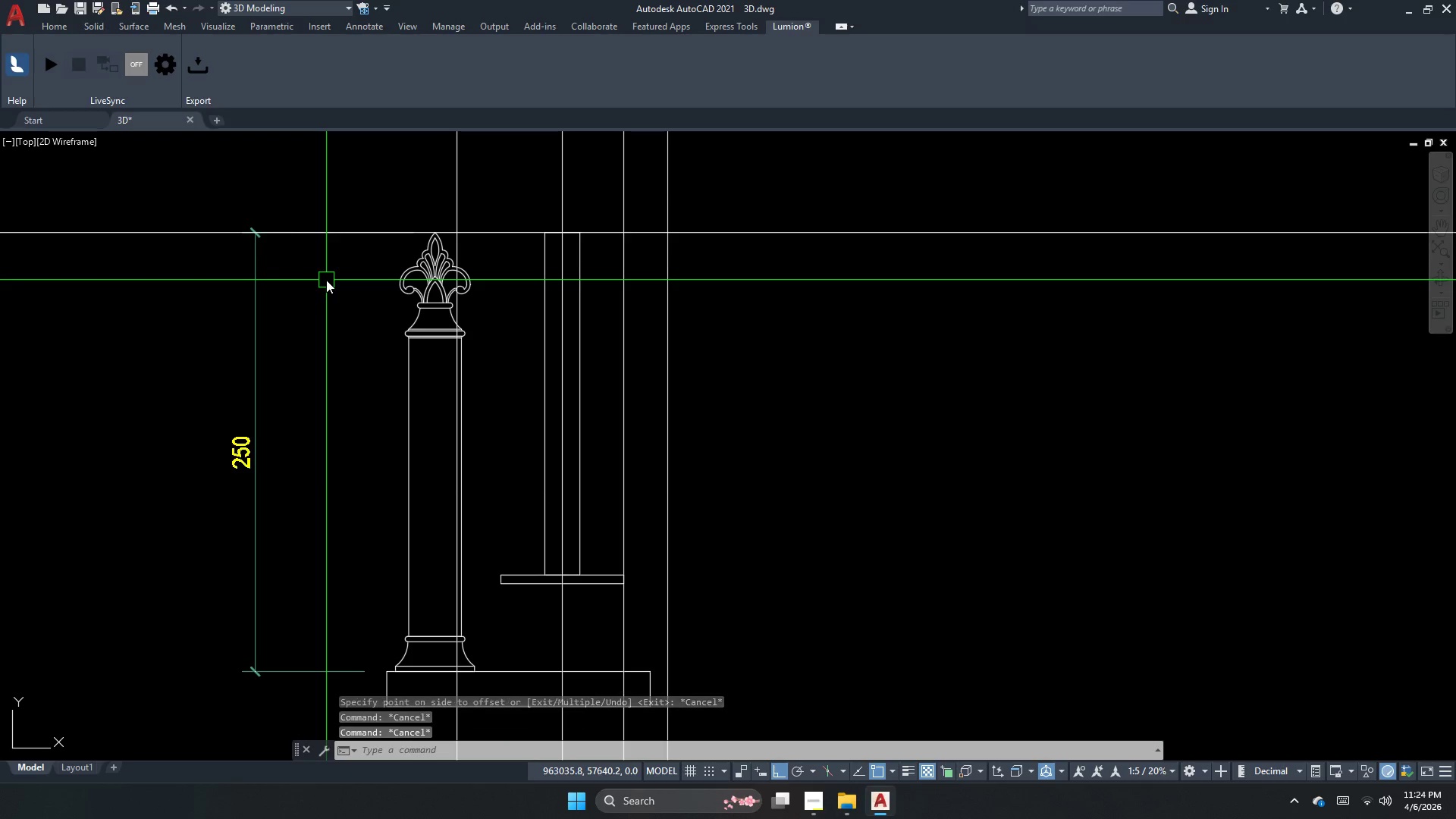 
key(Escape)
 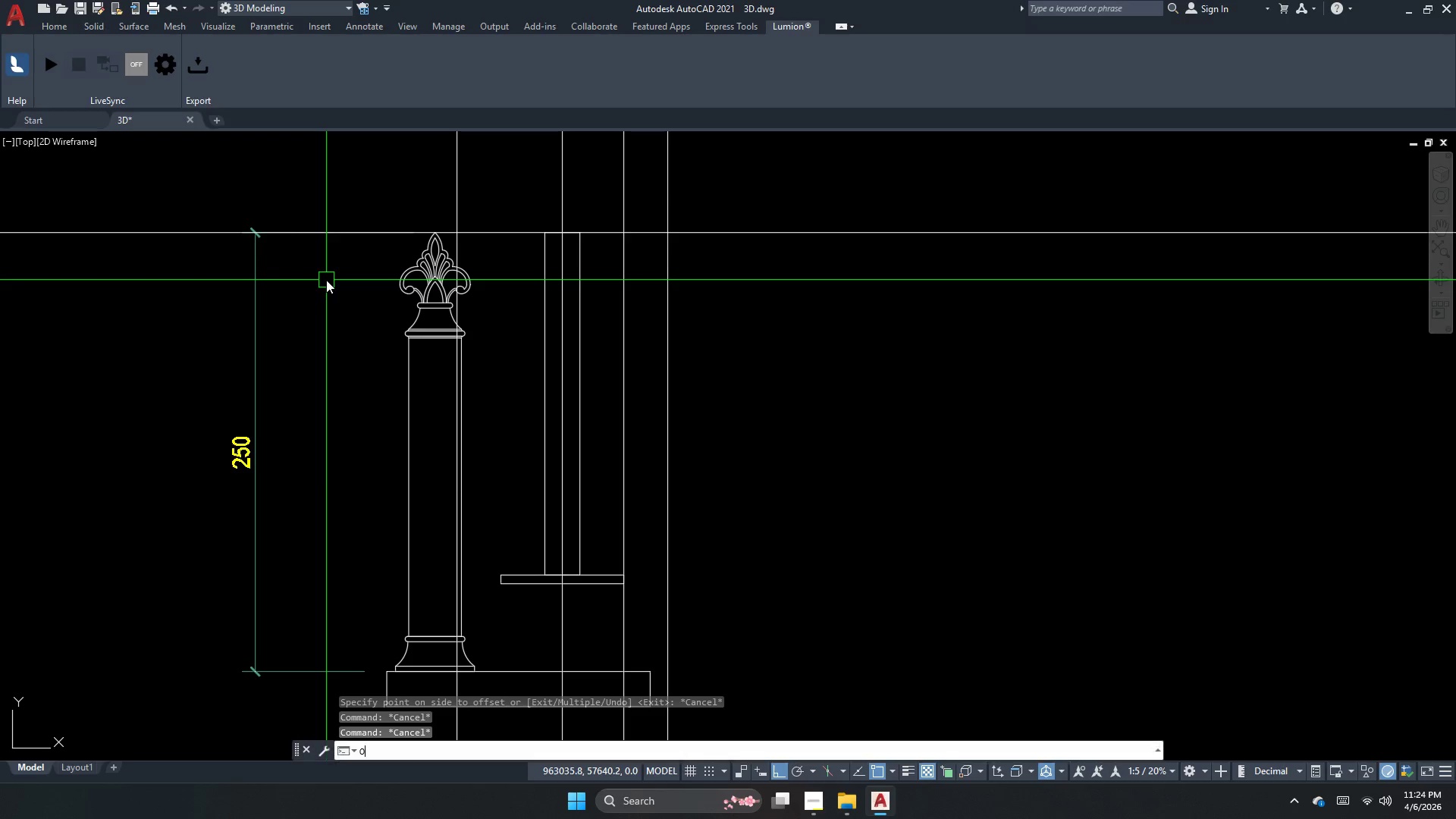 
key(O)
 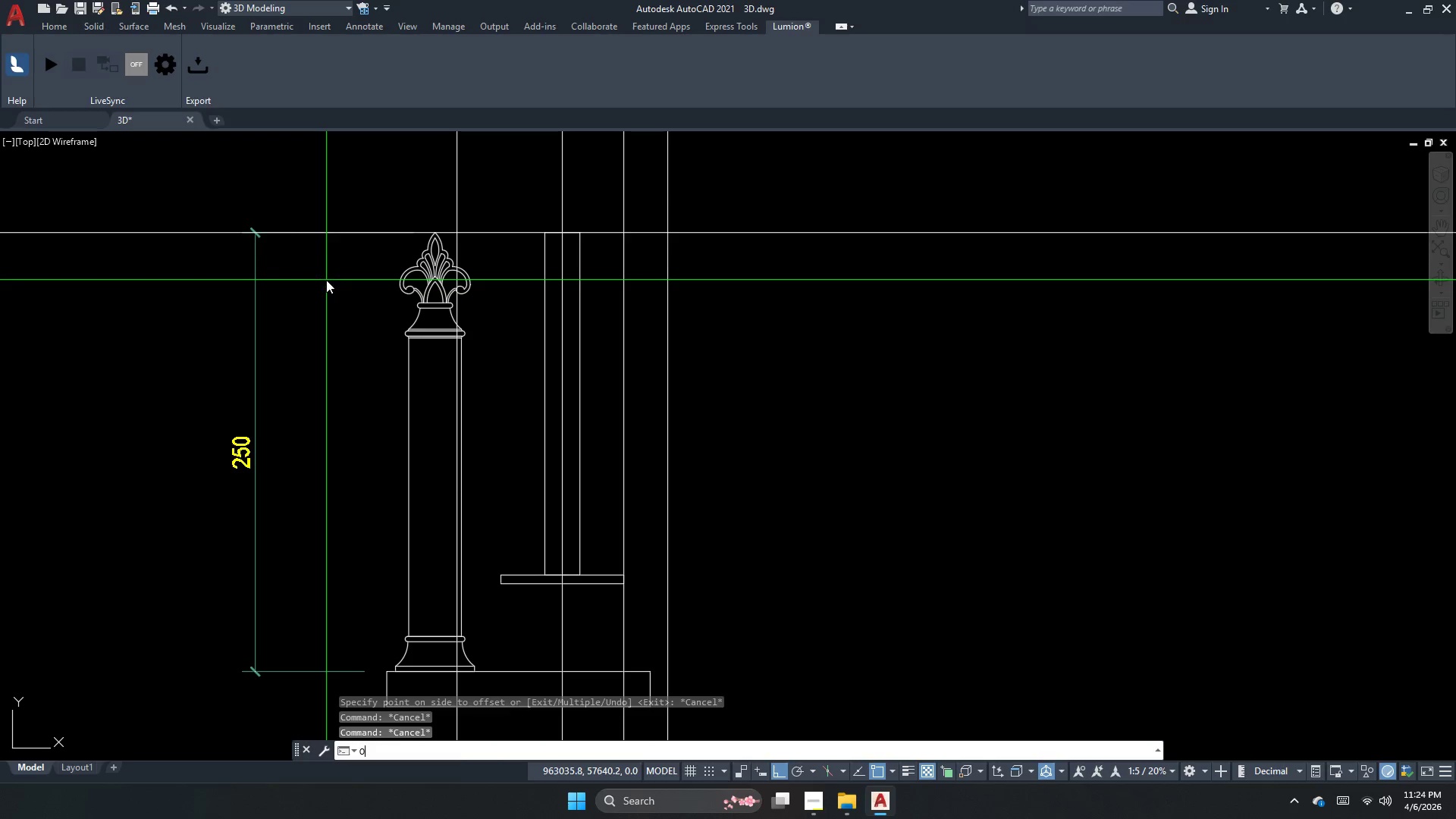 
key(Space)
 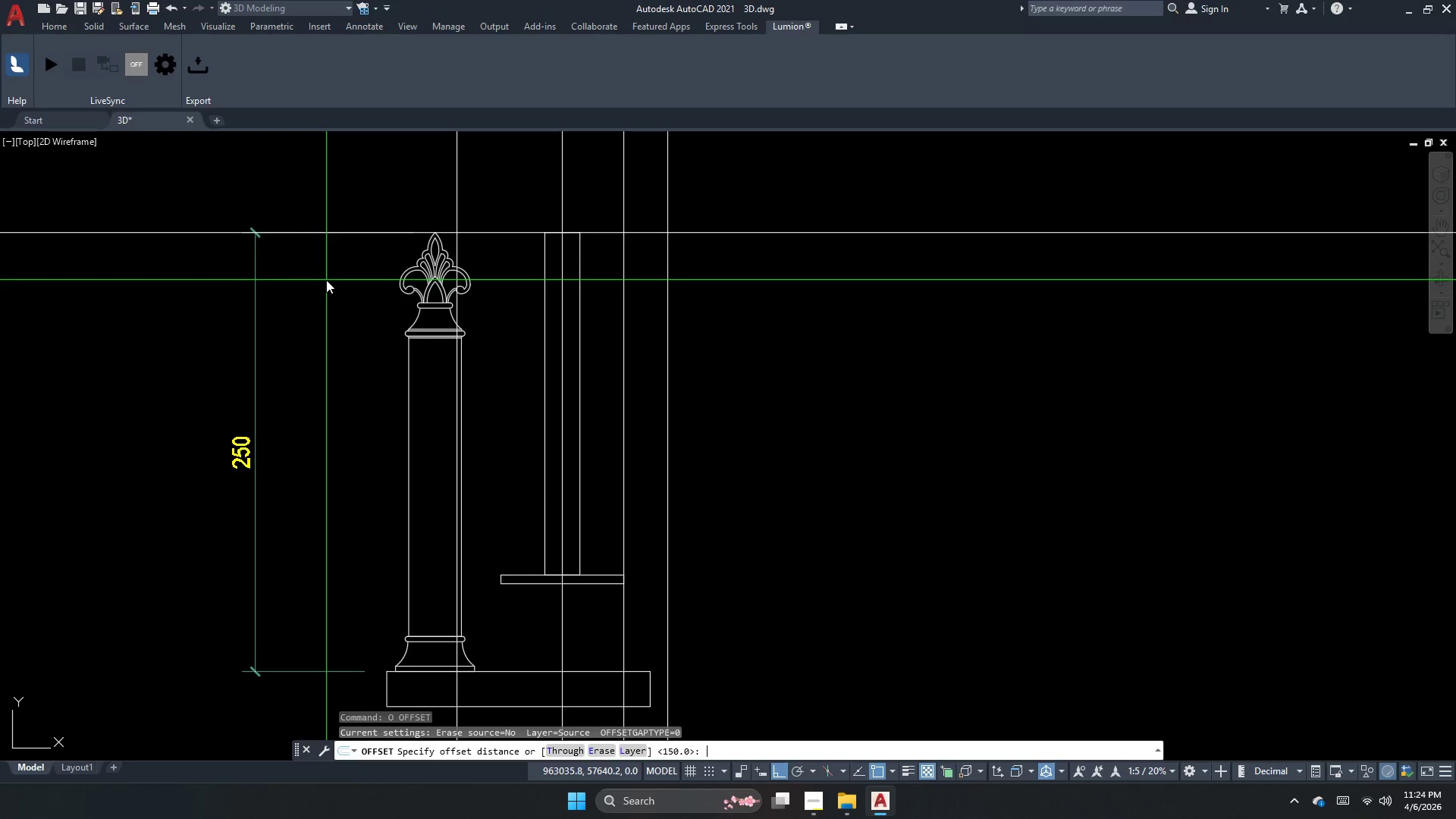 
key(Numpad1)
 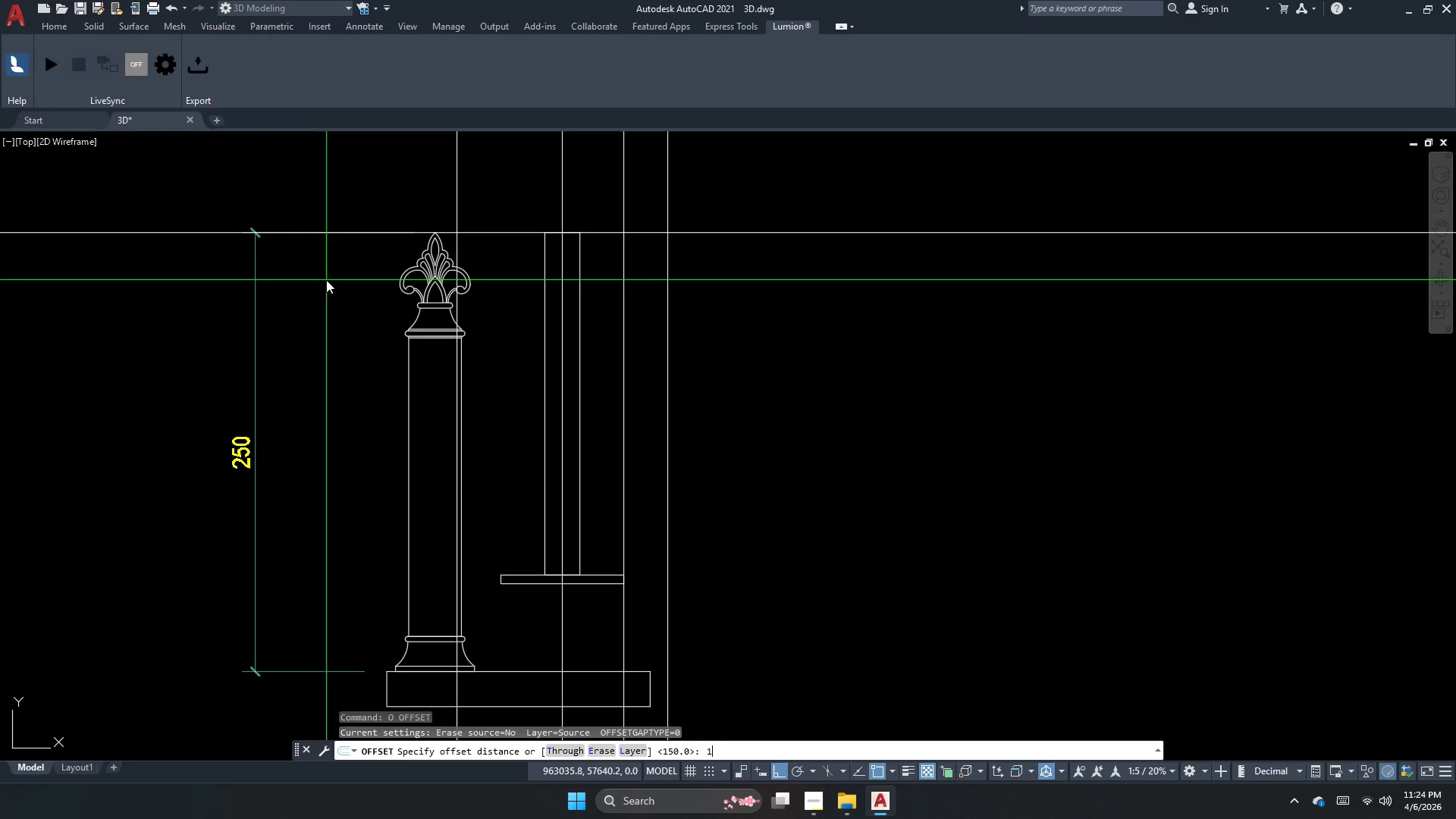 
key(Numpad0)
 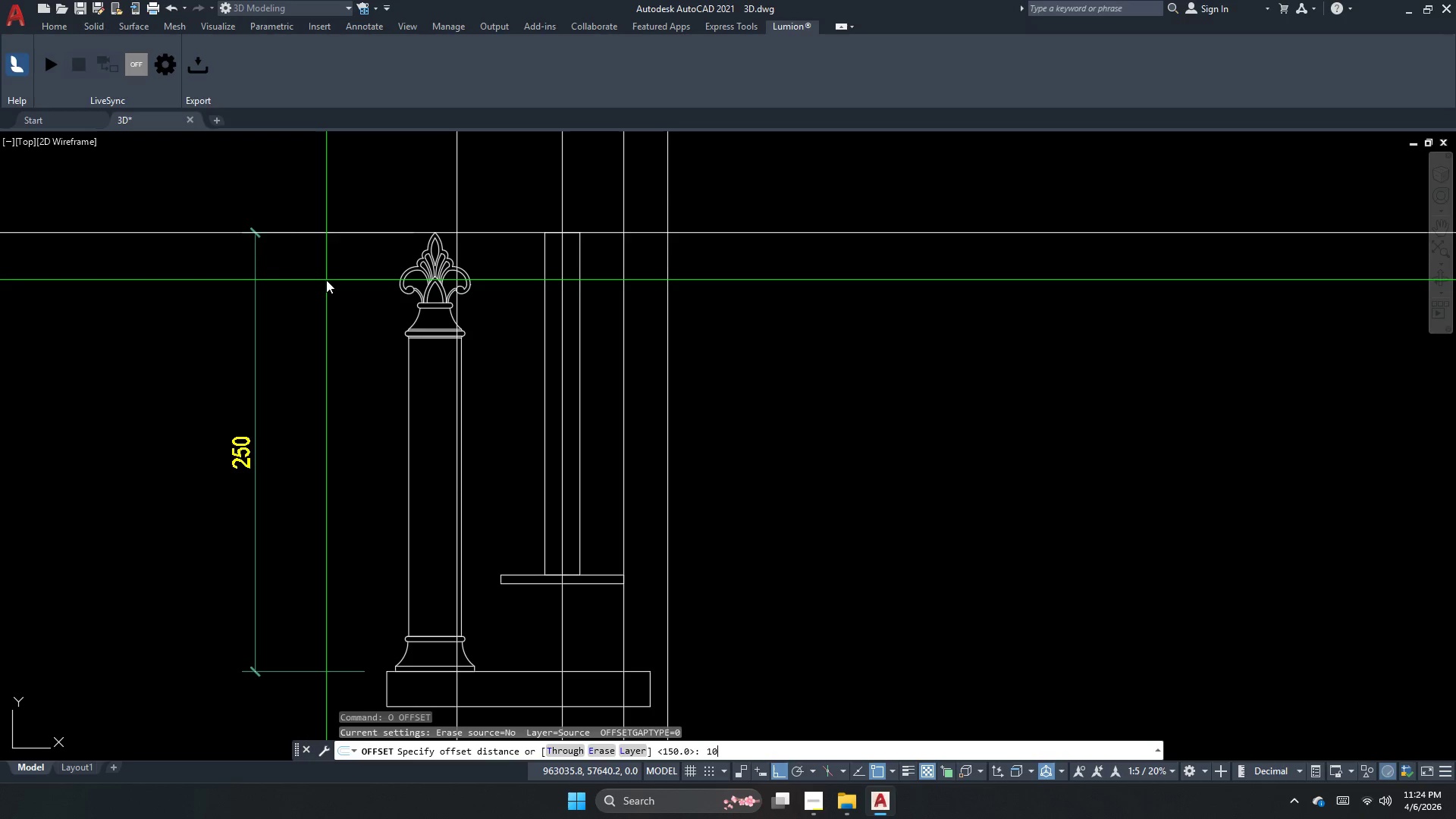 
key(Numpad0)
 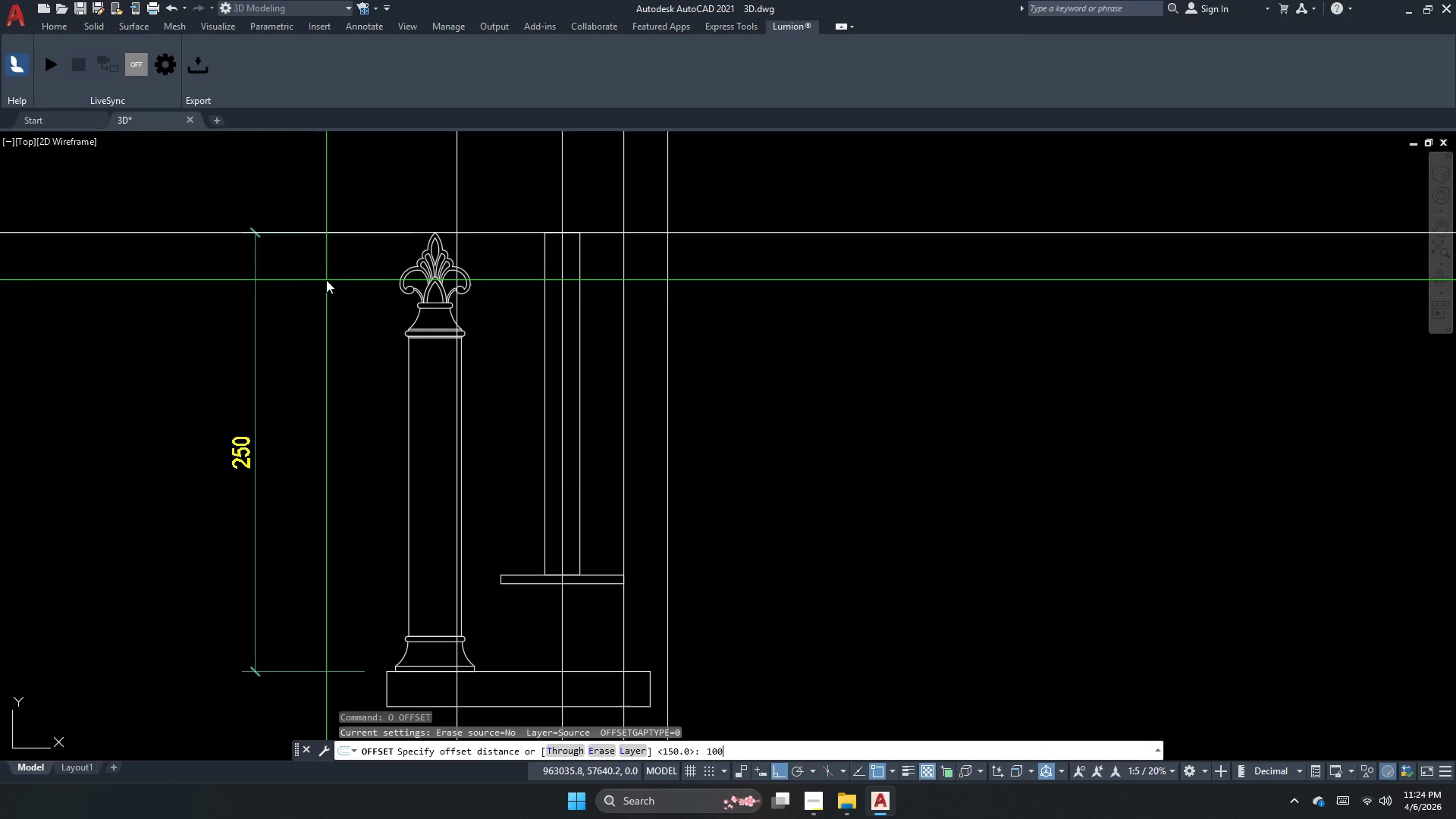 
key(NumpadEnter)
 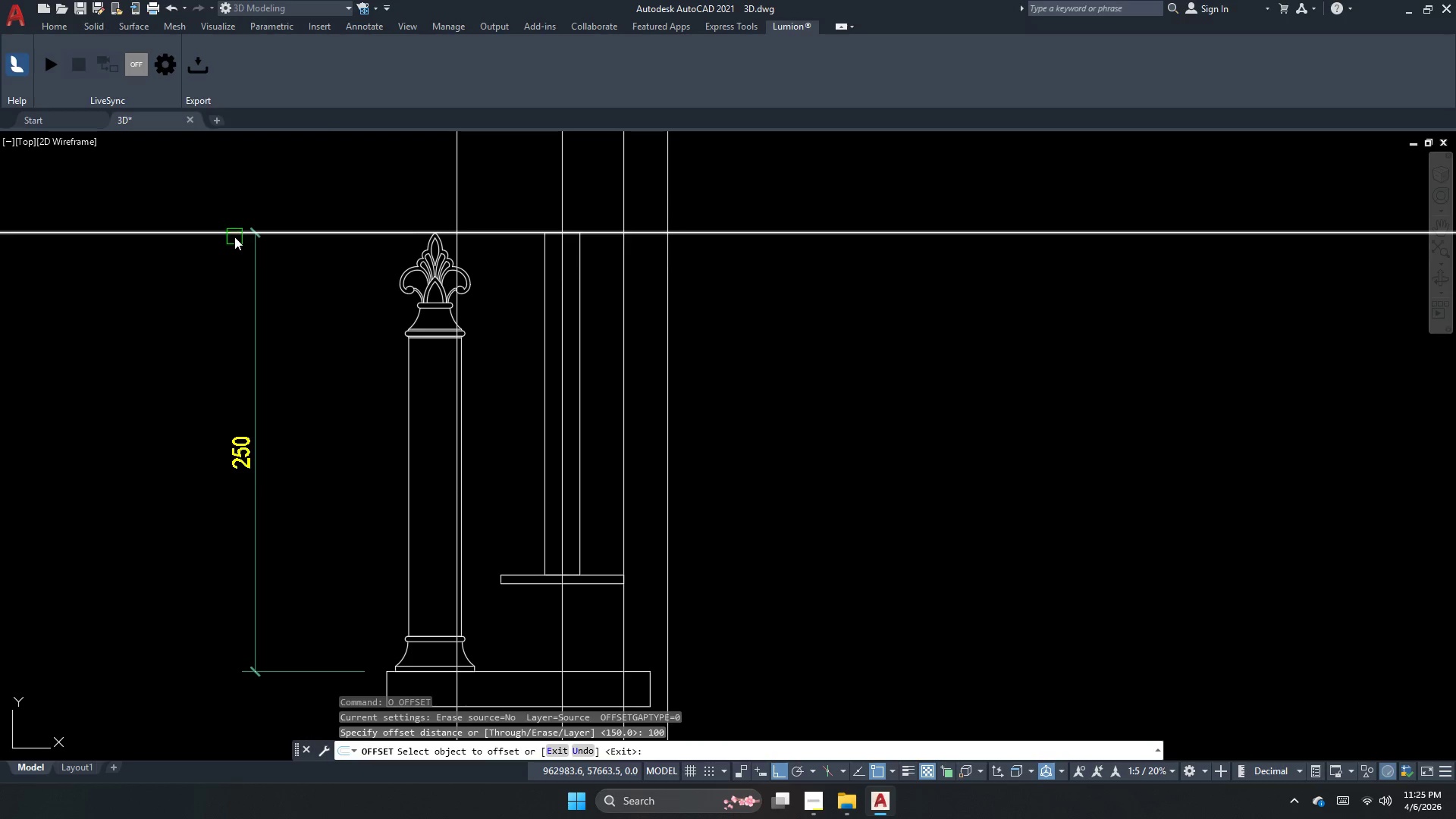 
left_click_drag(start_coordinate=[234, 235], to_coordinate=[215, 306])
 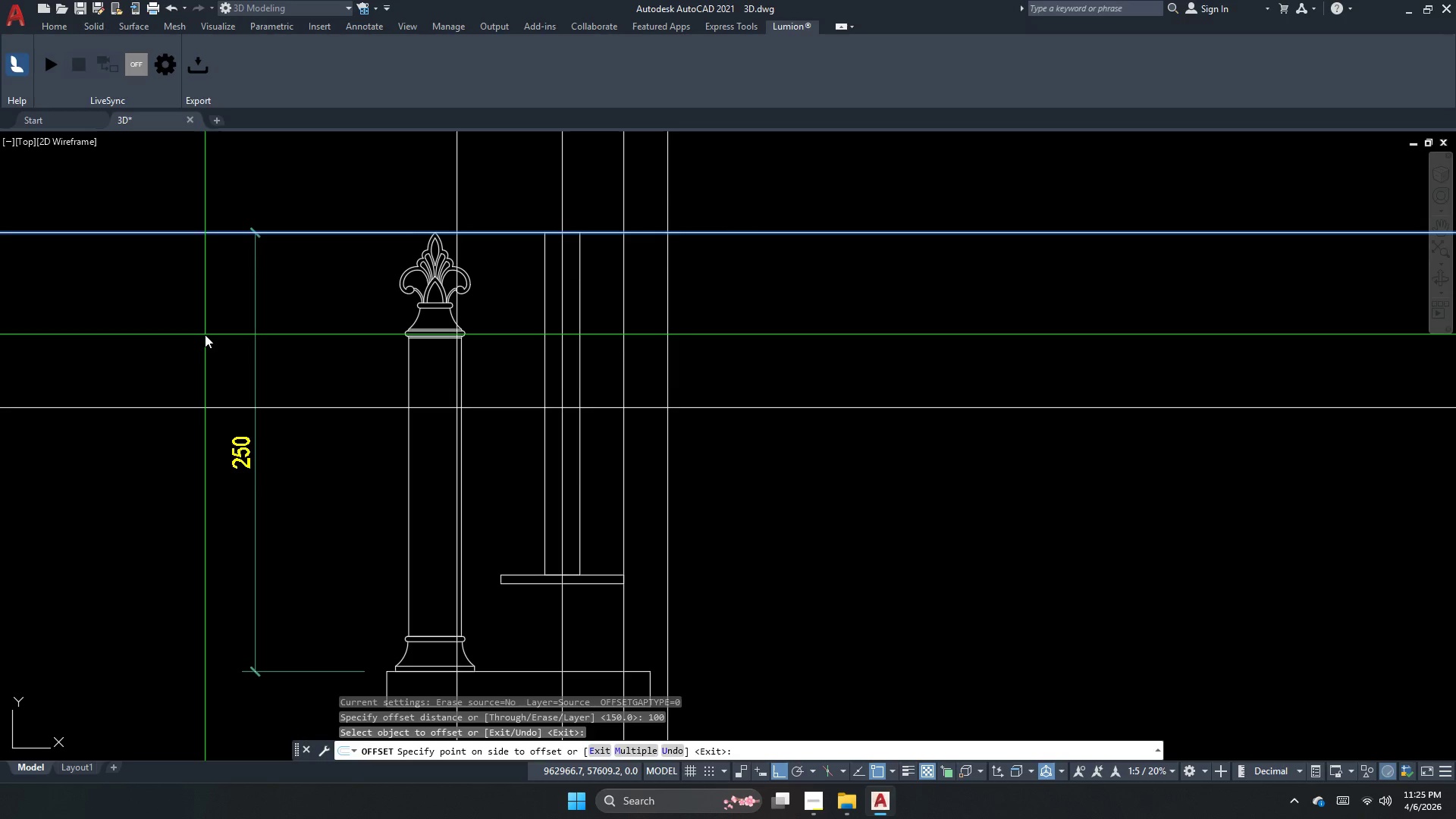 
left_click([205, 334])
 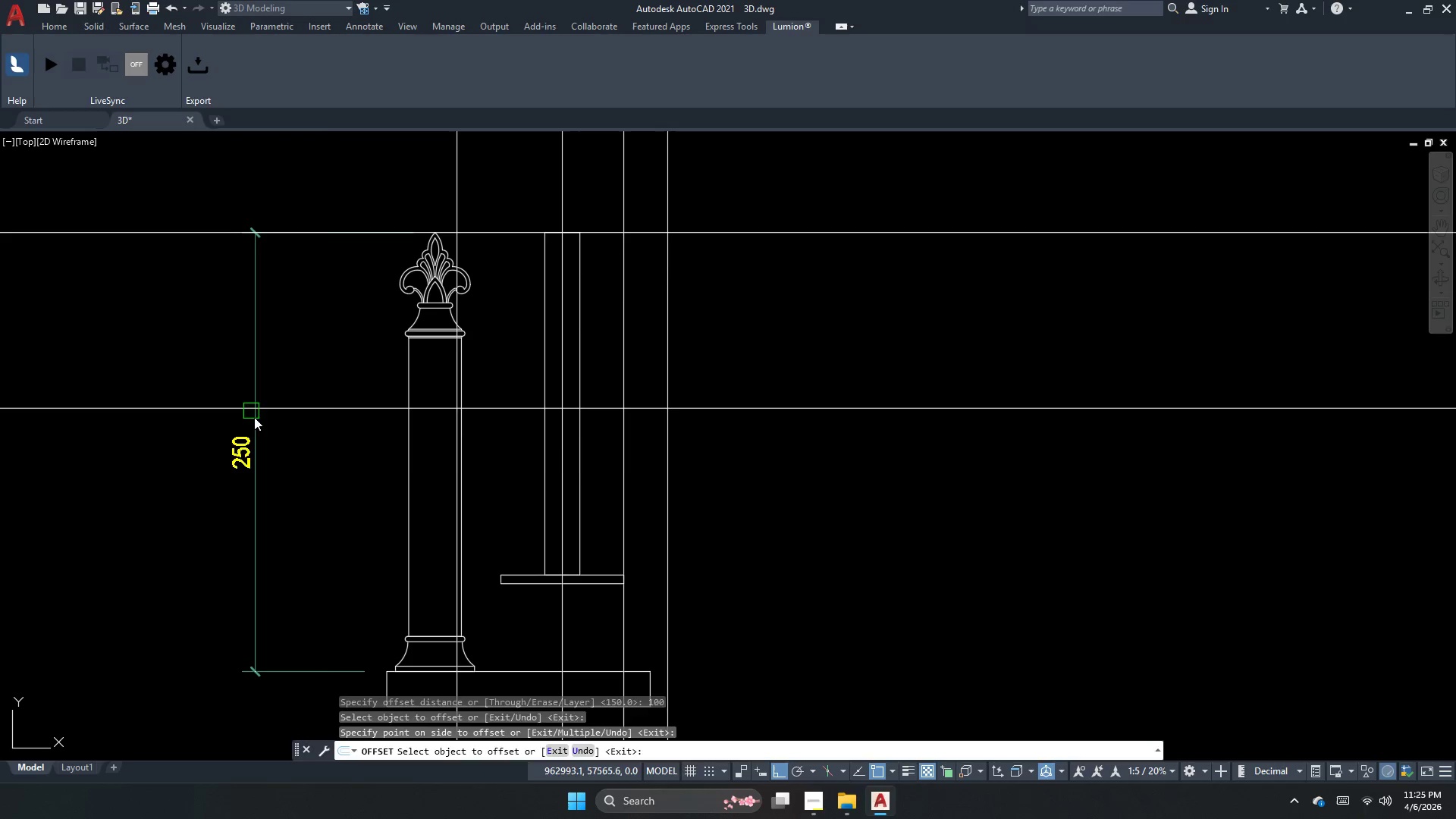 
key(Escape)
 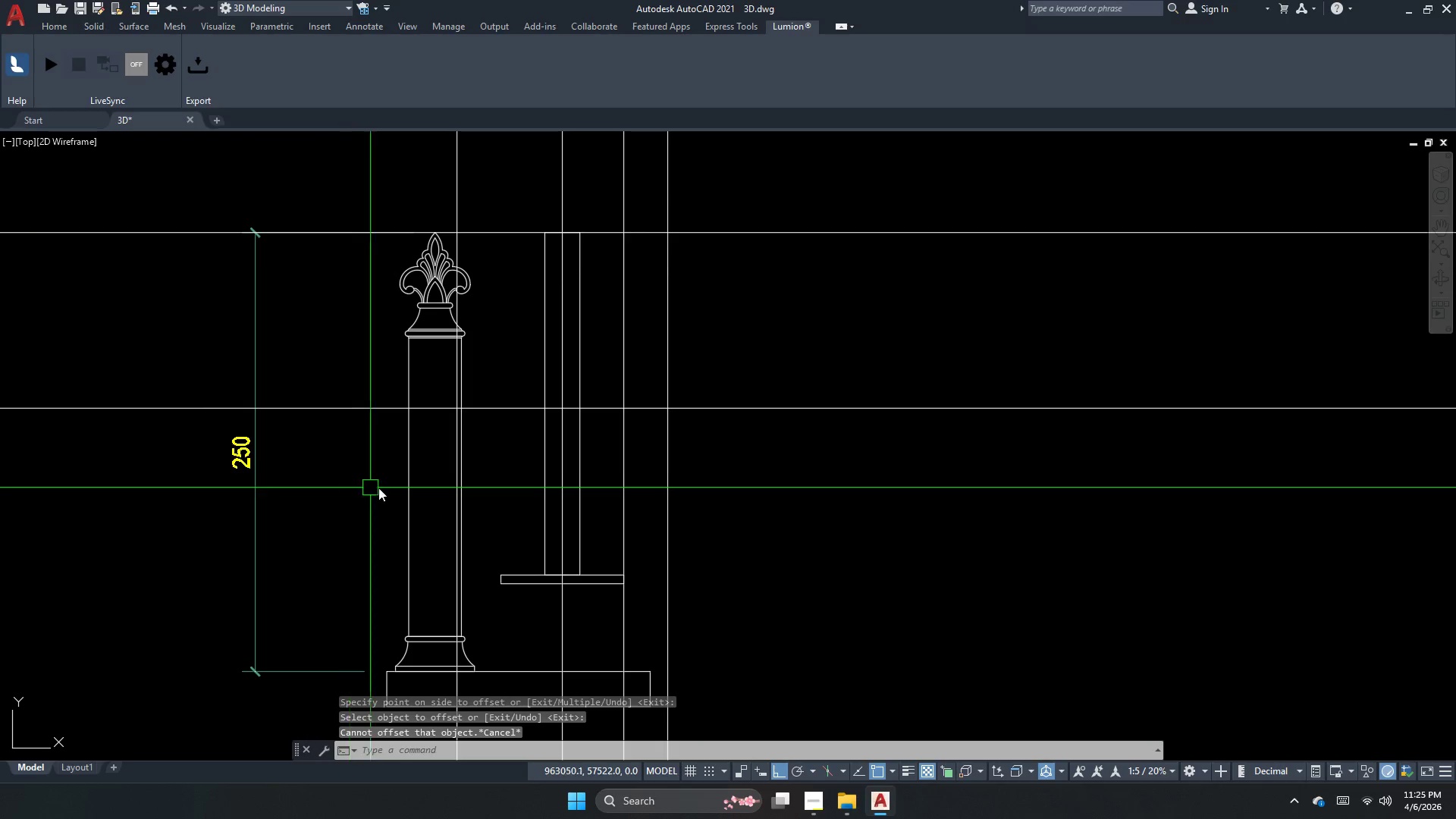 
left_click_drag(start_coordinate=[389, 485], to_coordinate=[378, 435])
 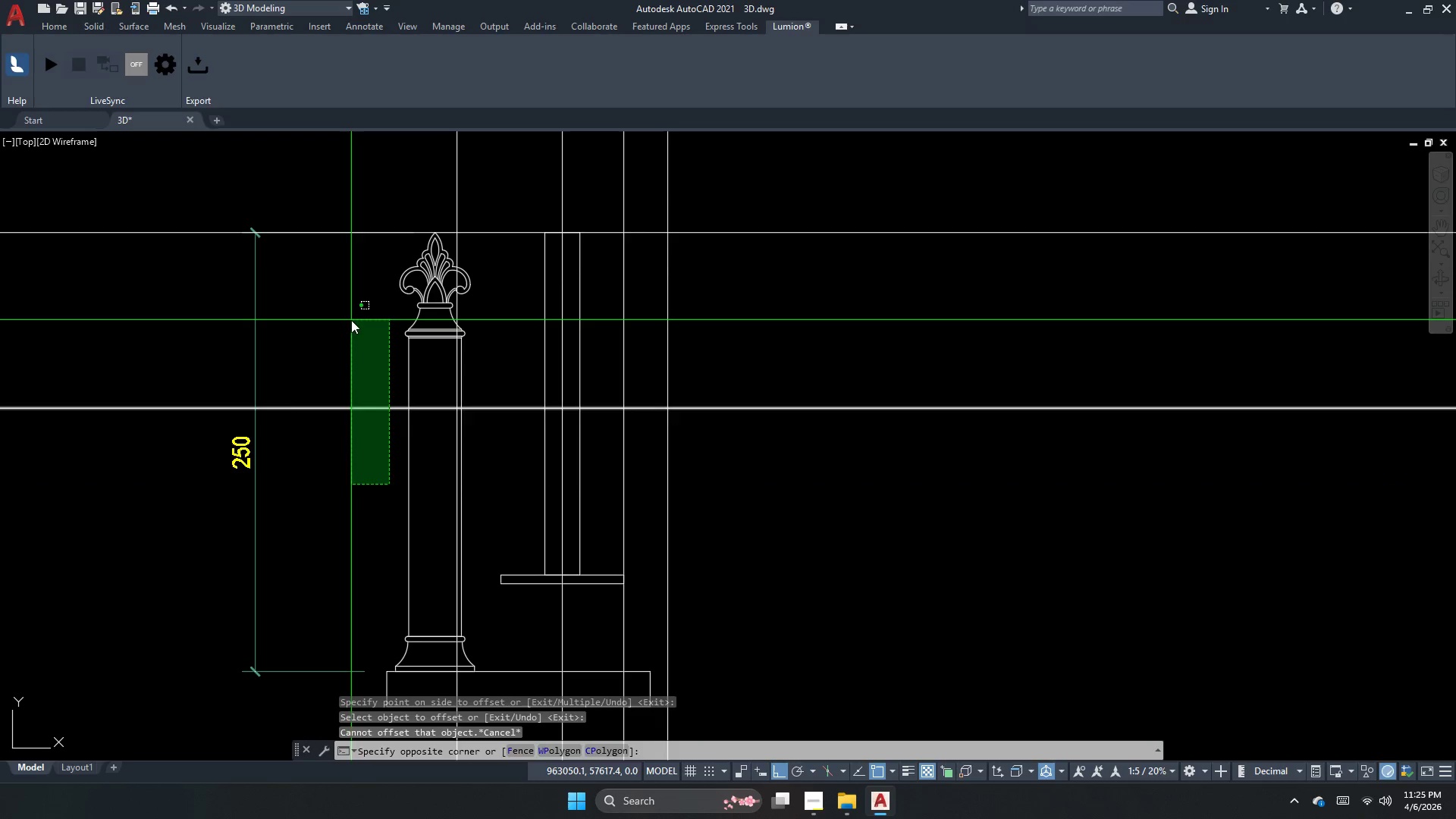 
double_click([351, 320])
 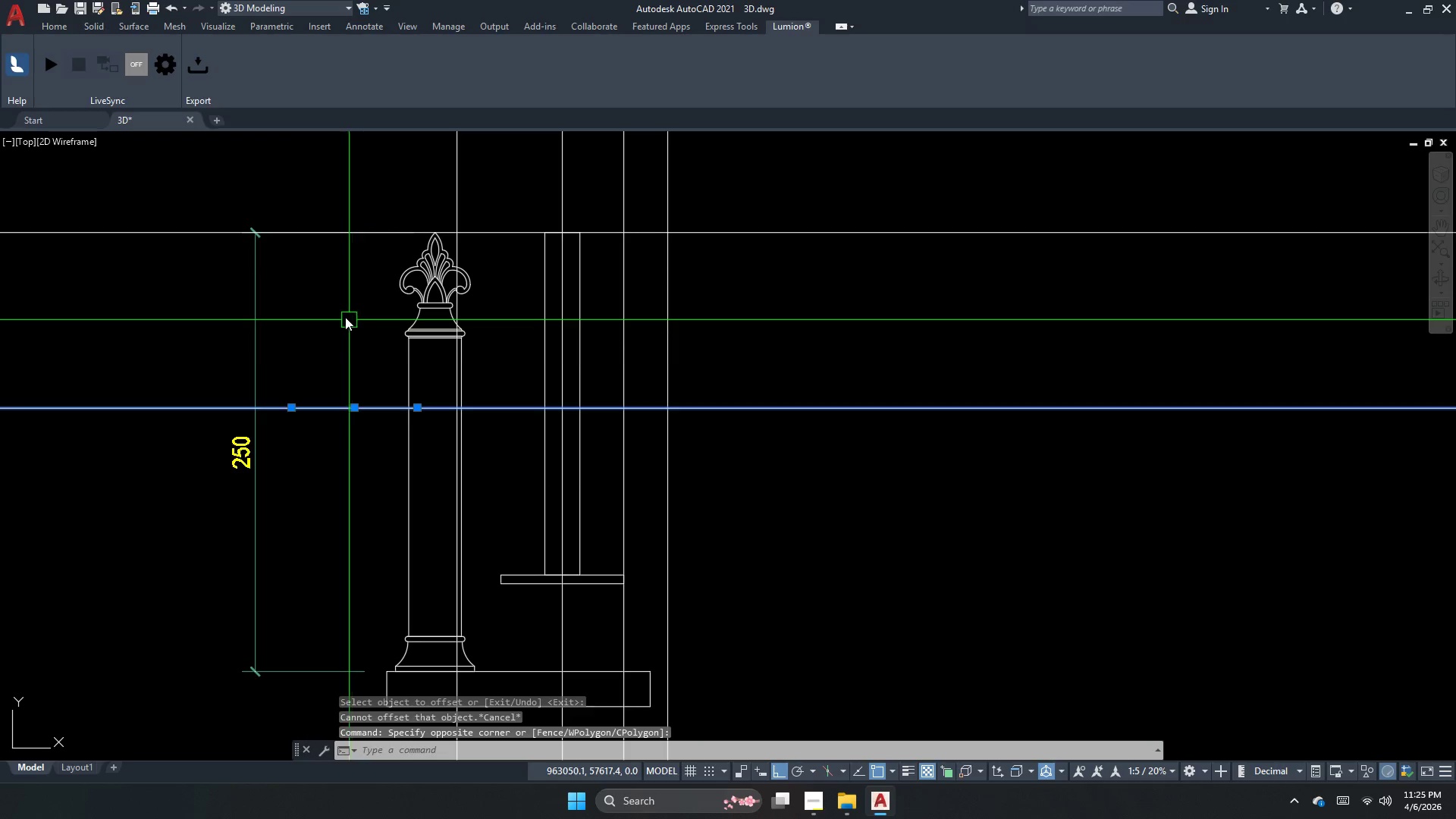 
key(Escape)
 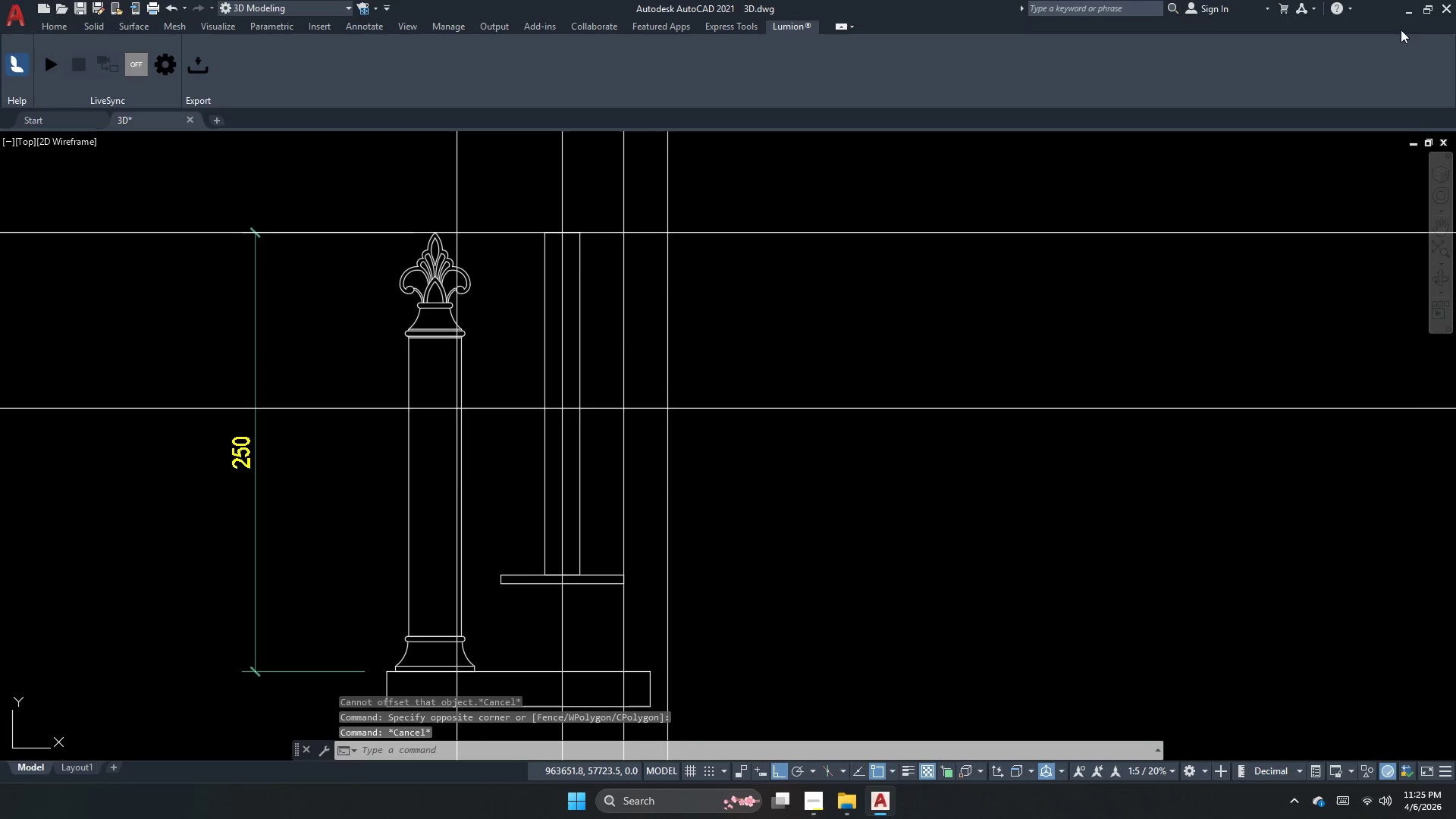 
key(Escape)
 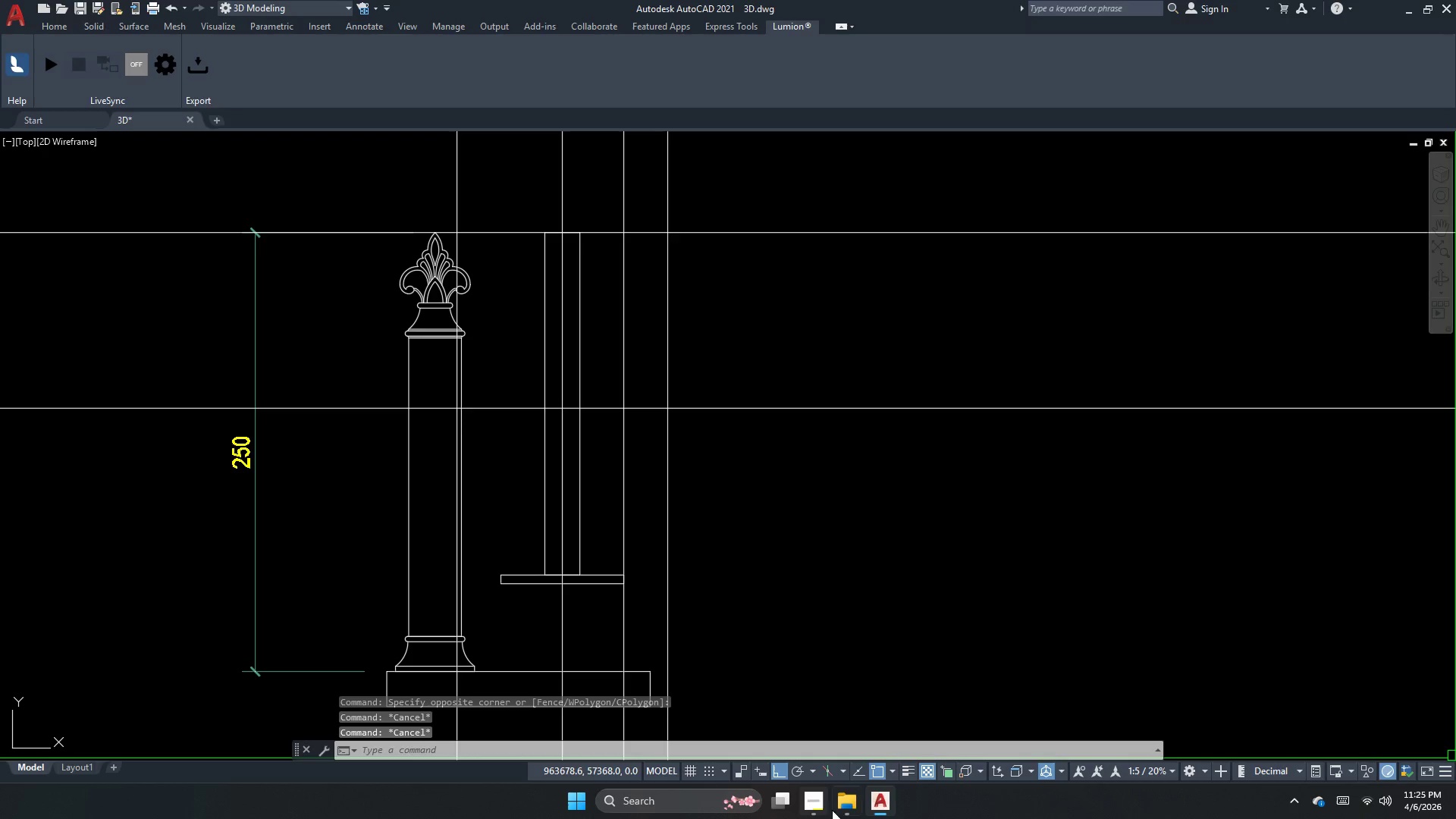 
left_click([827, 802])
 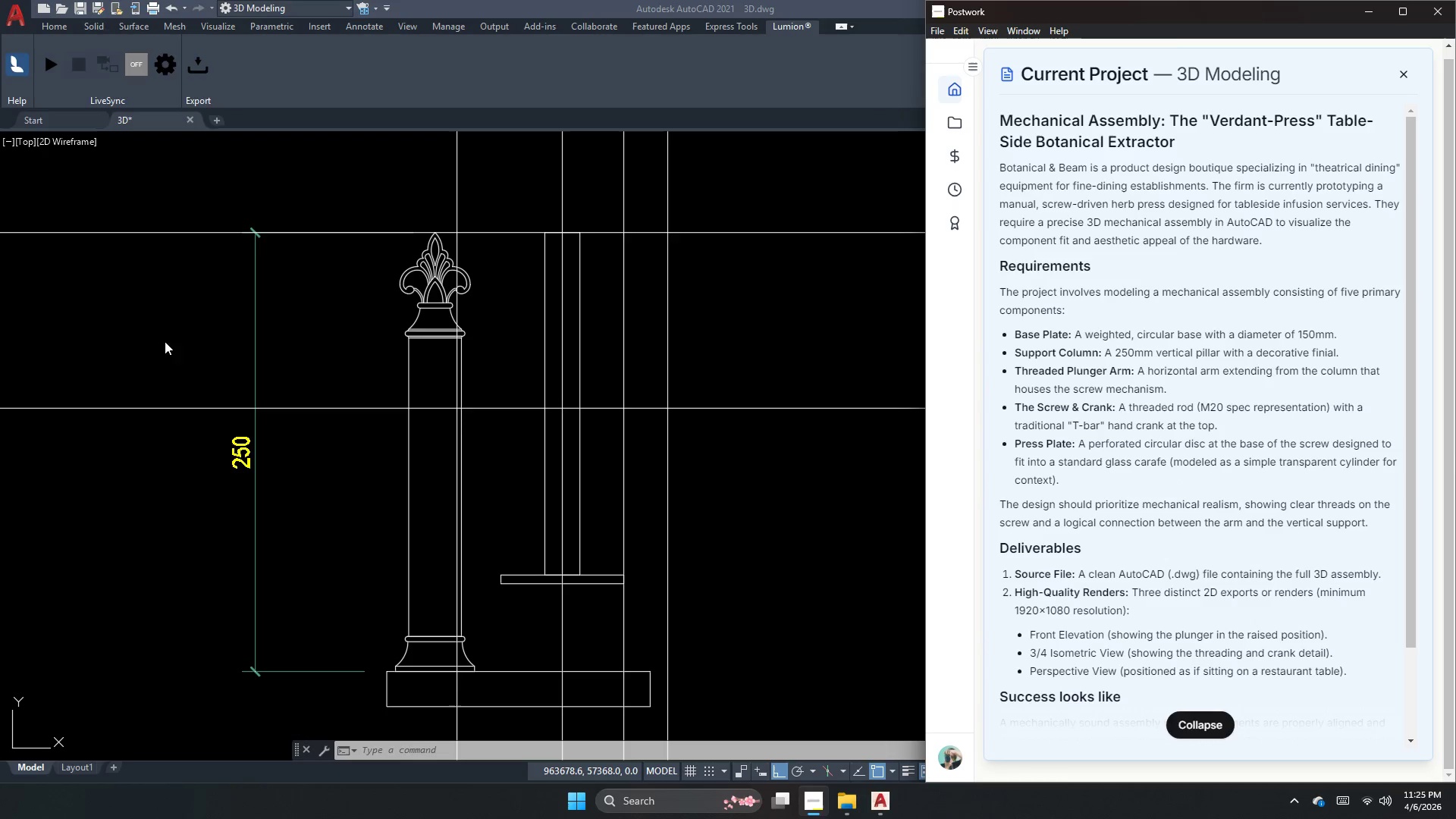 
wait(36.06)
 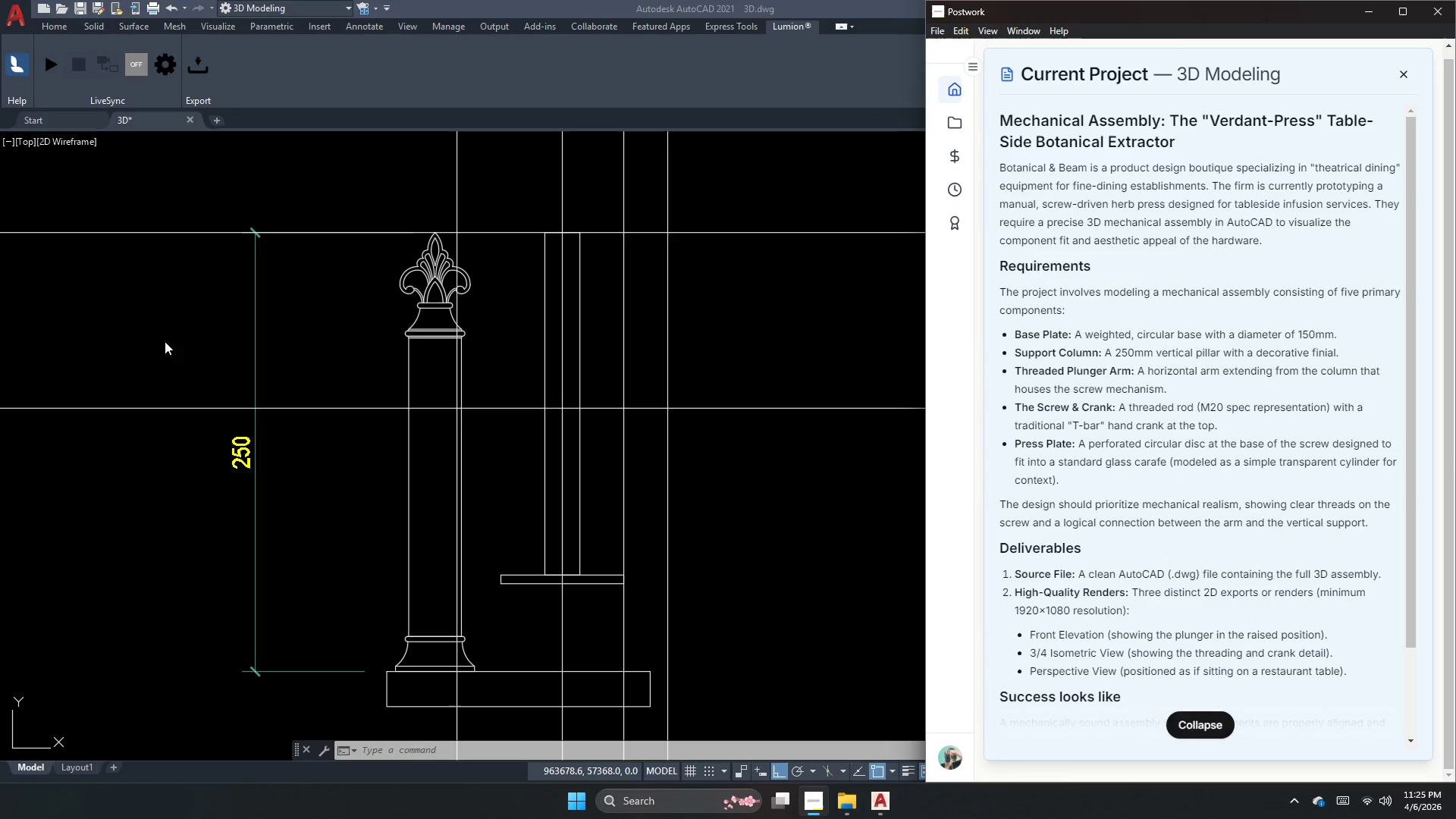 
key(Escape)
type(rec d )
key(Escape)
type(r)
key(Escape)
key(Escape)
 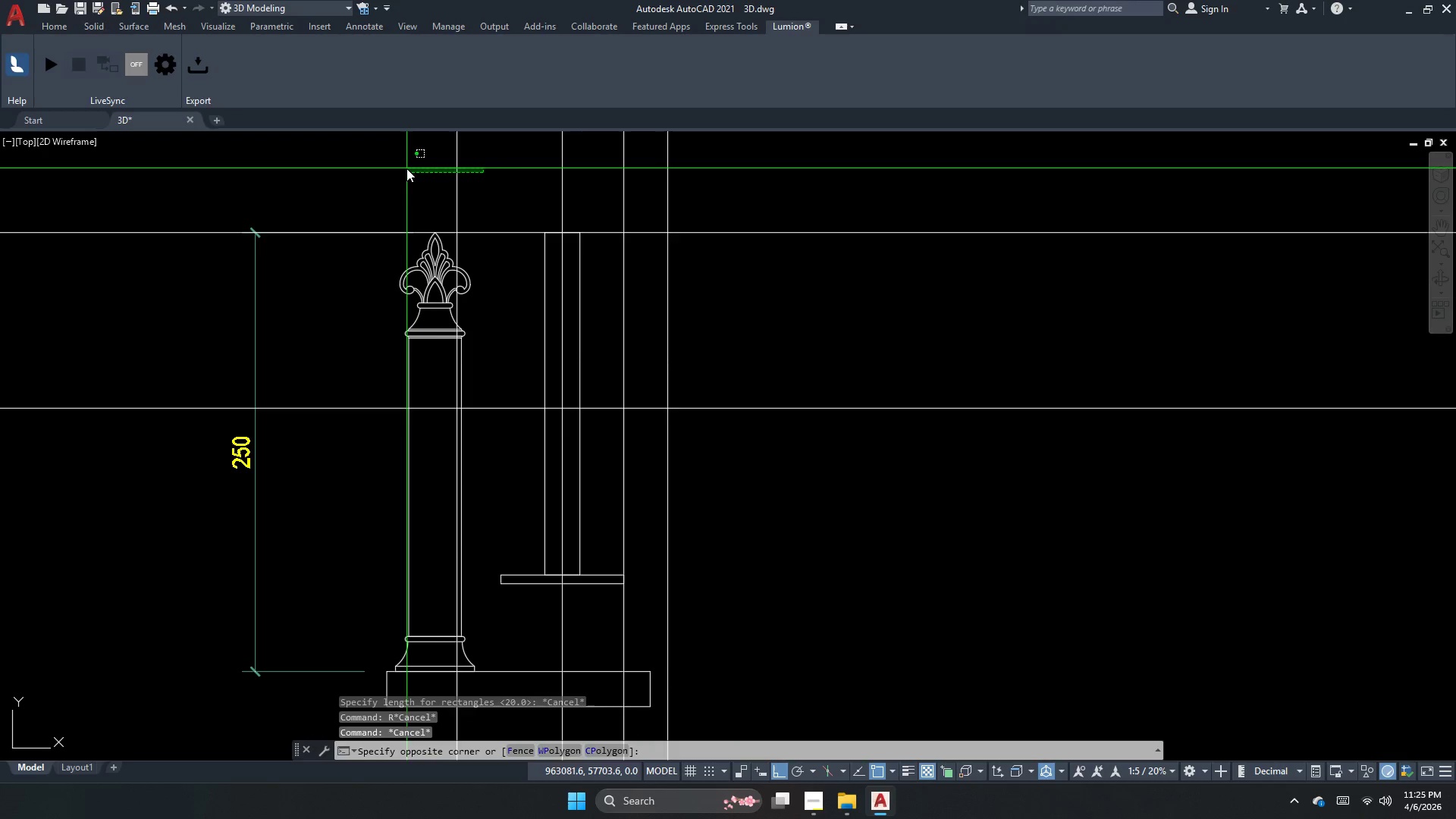 
left_click_drag(start_coordinate=[479, 433], to_coordinate=[515, 466])
 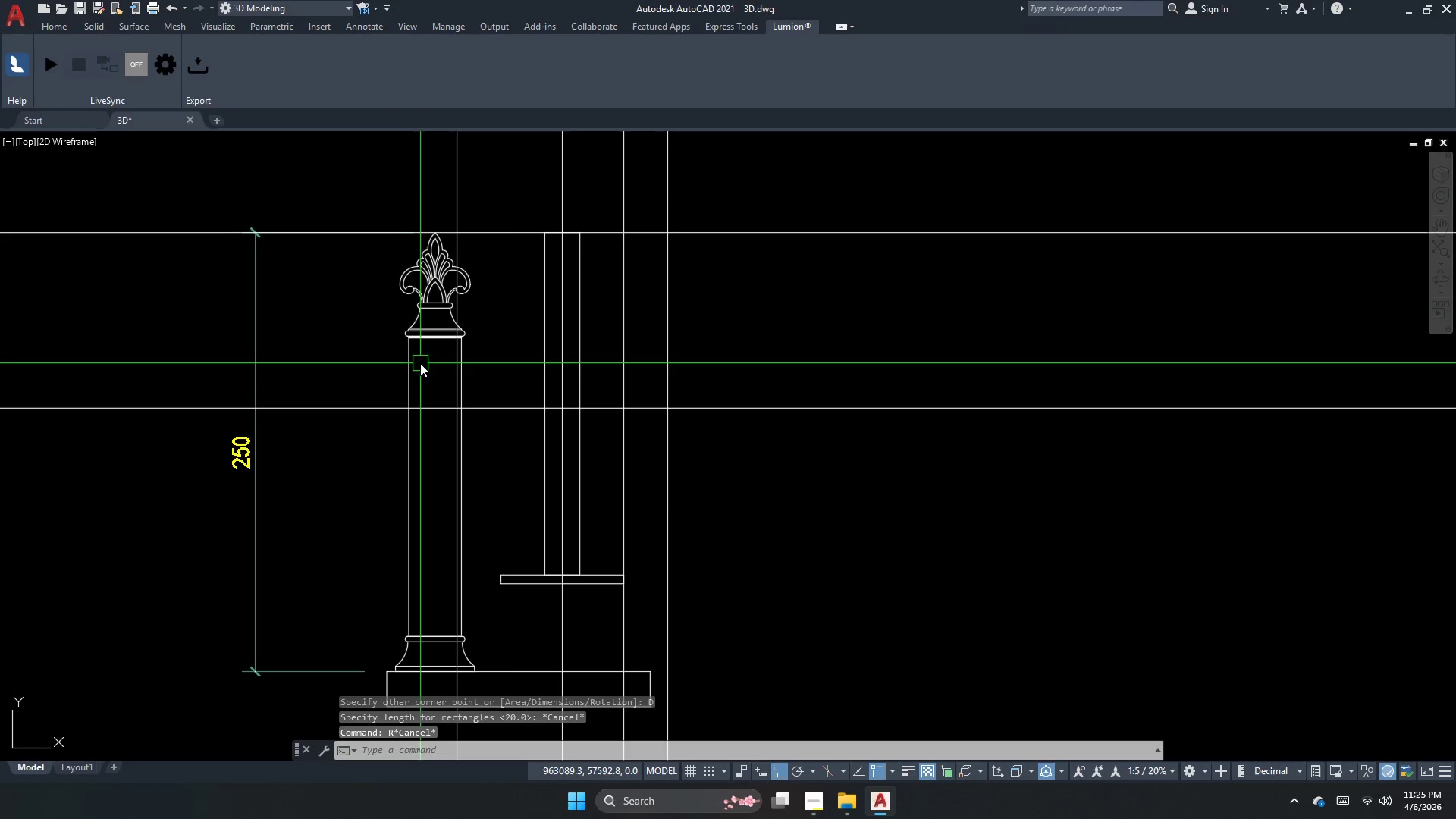 
left_click_drag(start_coordinate=[483, 173], to_coordinate=[424, 168])
 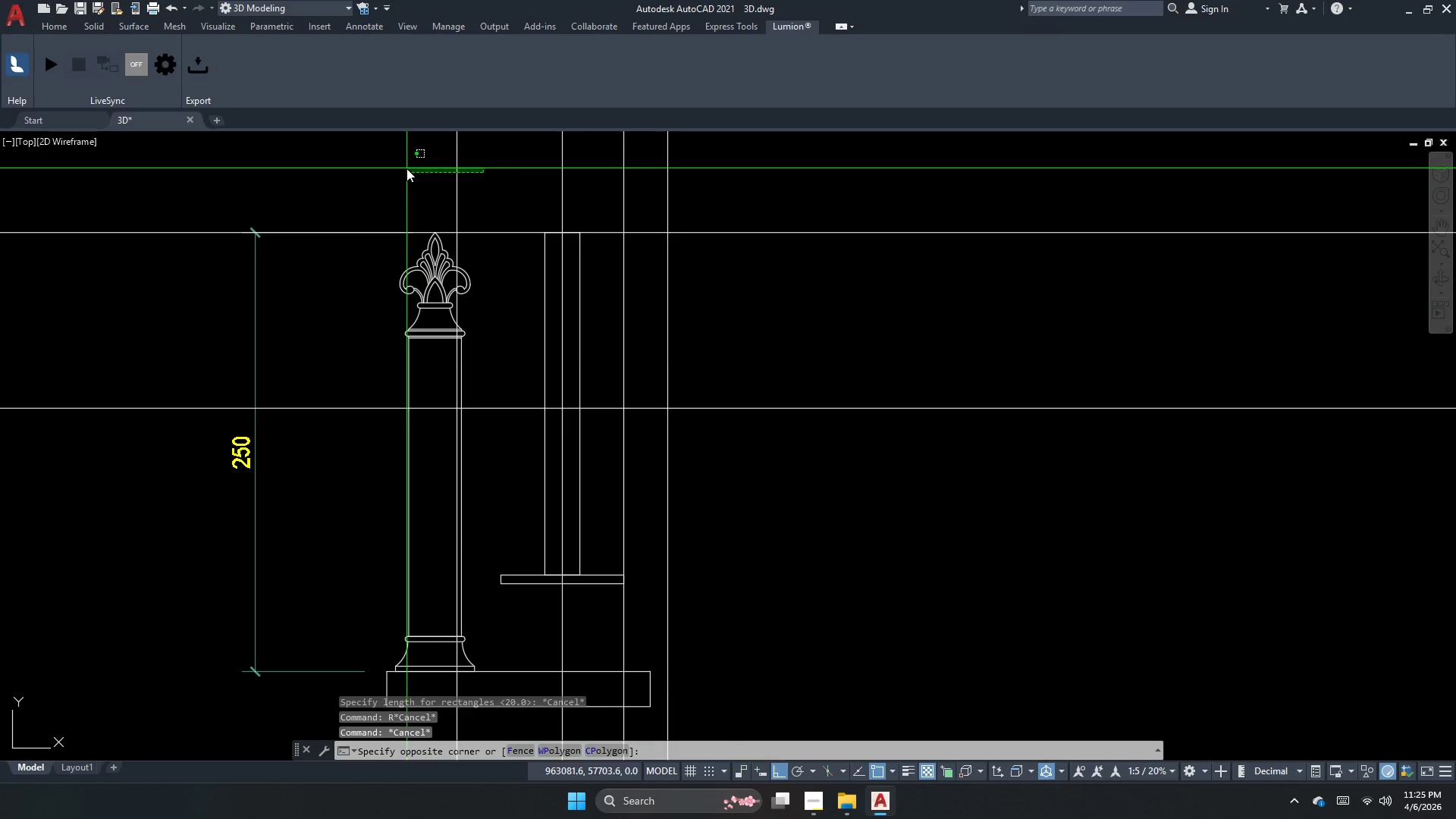 
double_click([406, 168])
 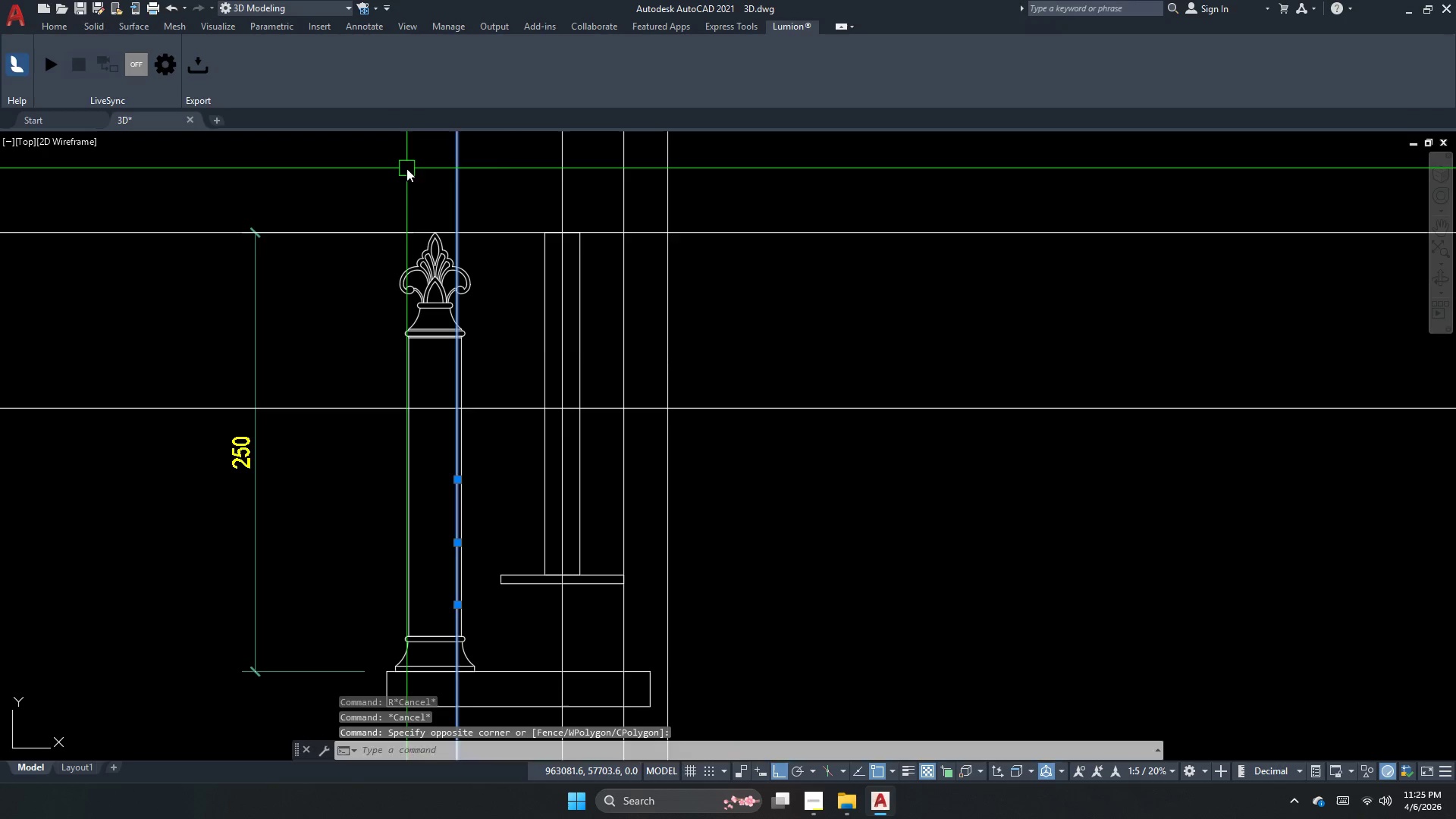 
key(E)
 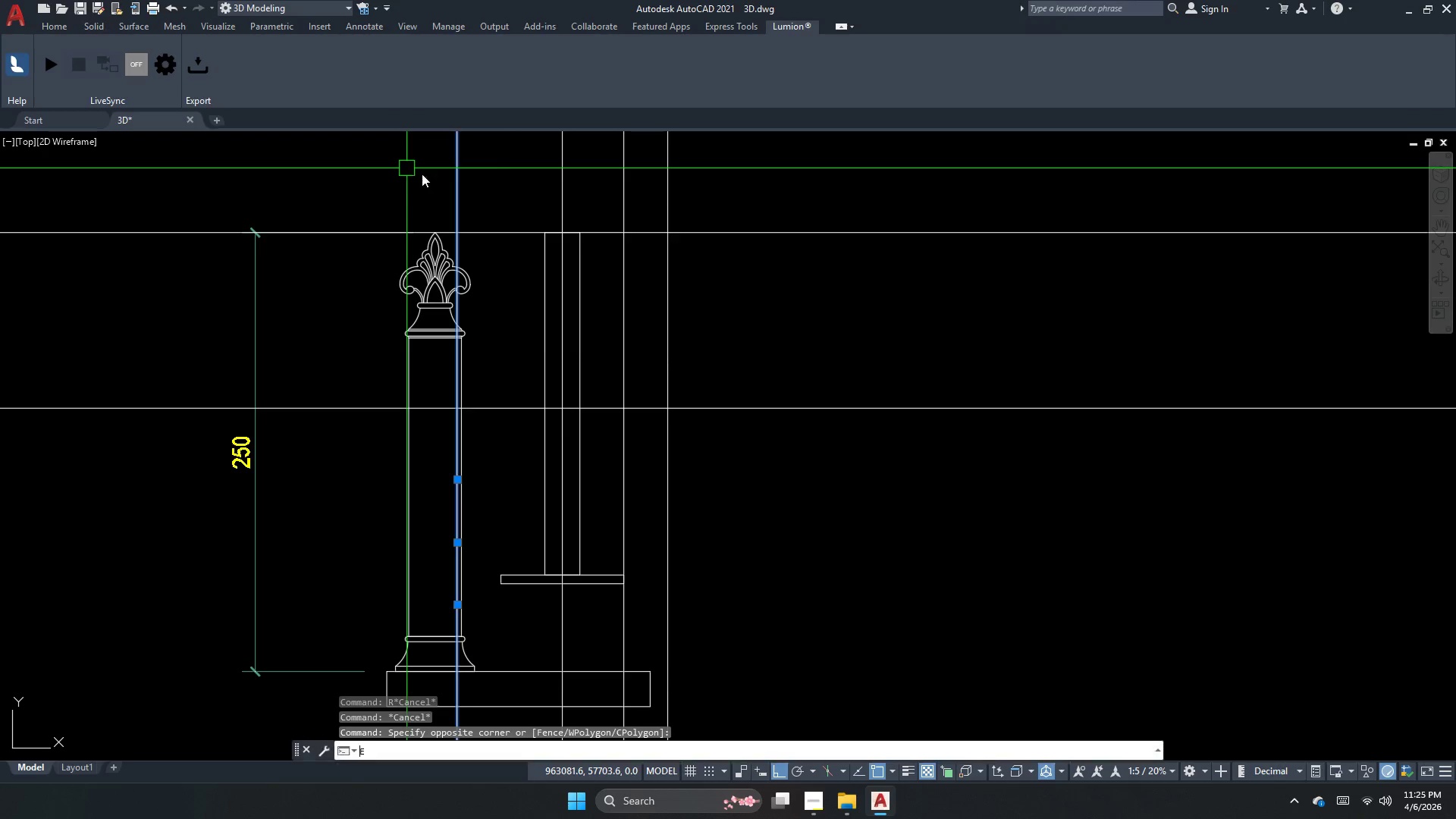 
key(Space)
 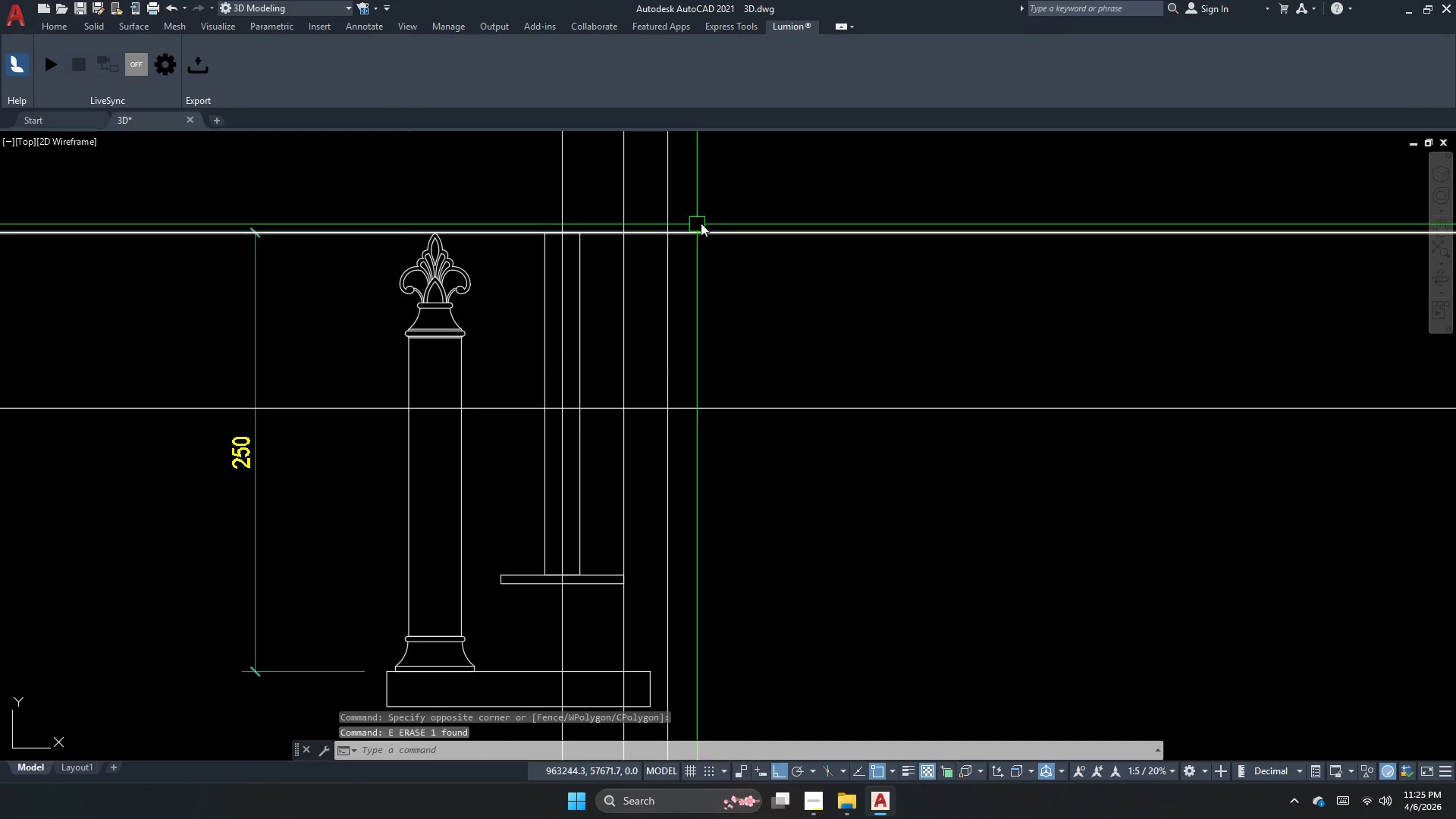 
left_click_drag(start_coordinate=[725, 206], to_coordinate=[706, 190])
 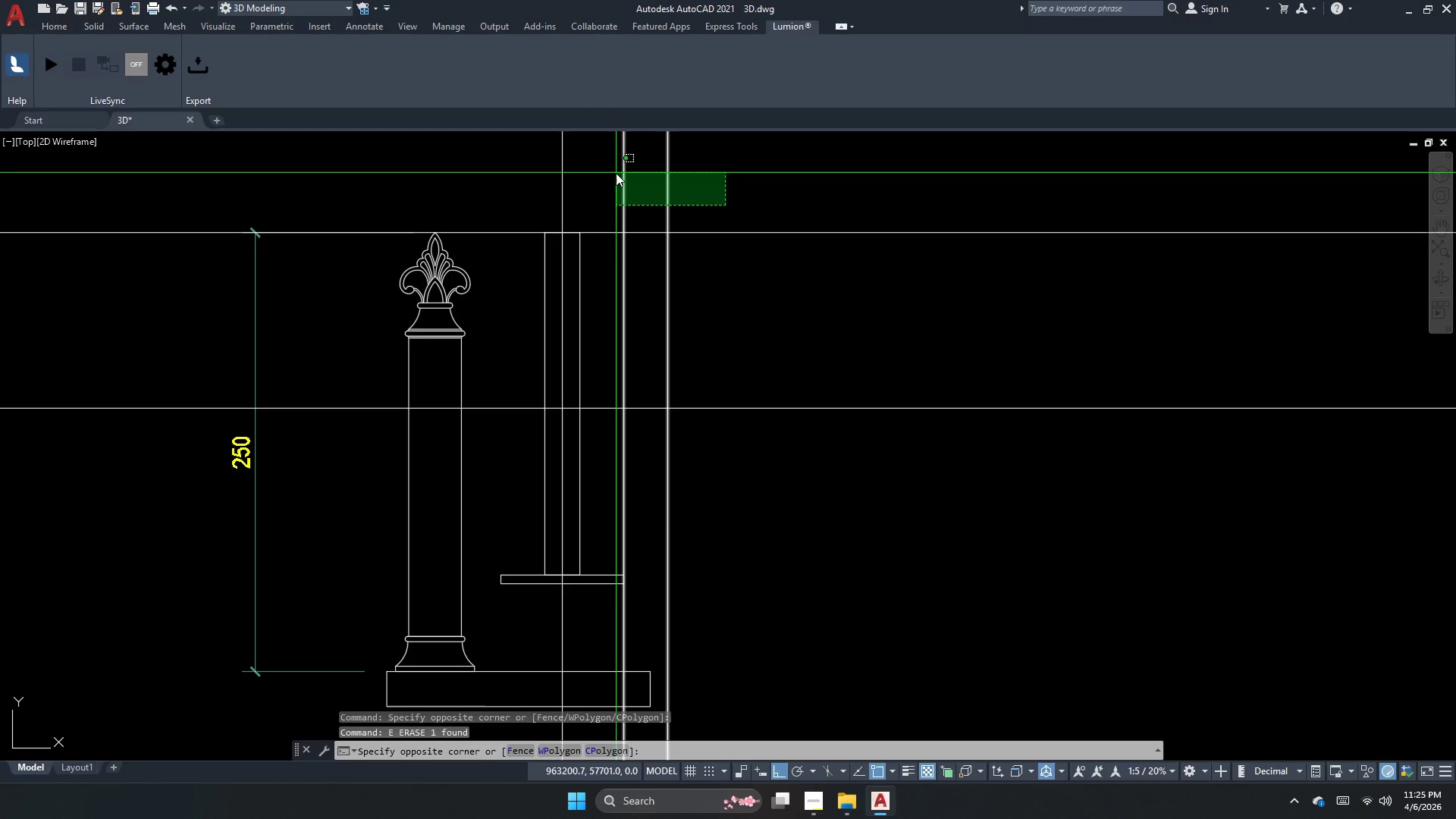 
double_click([616, 173])
 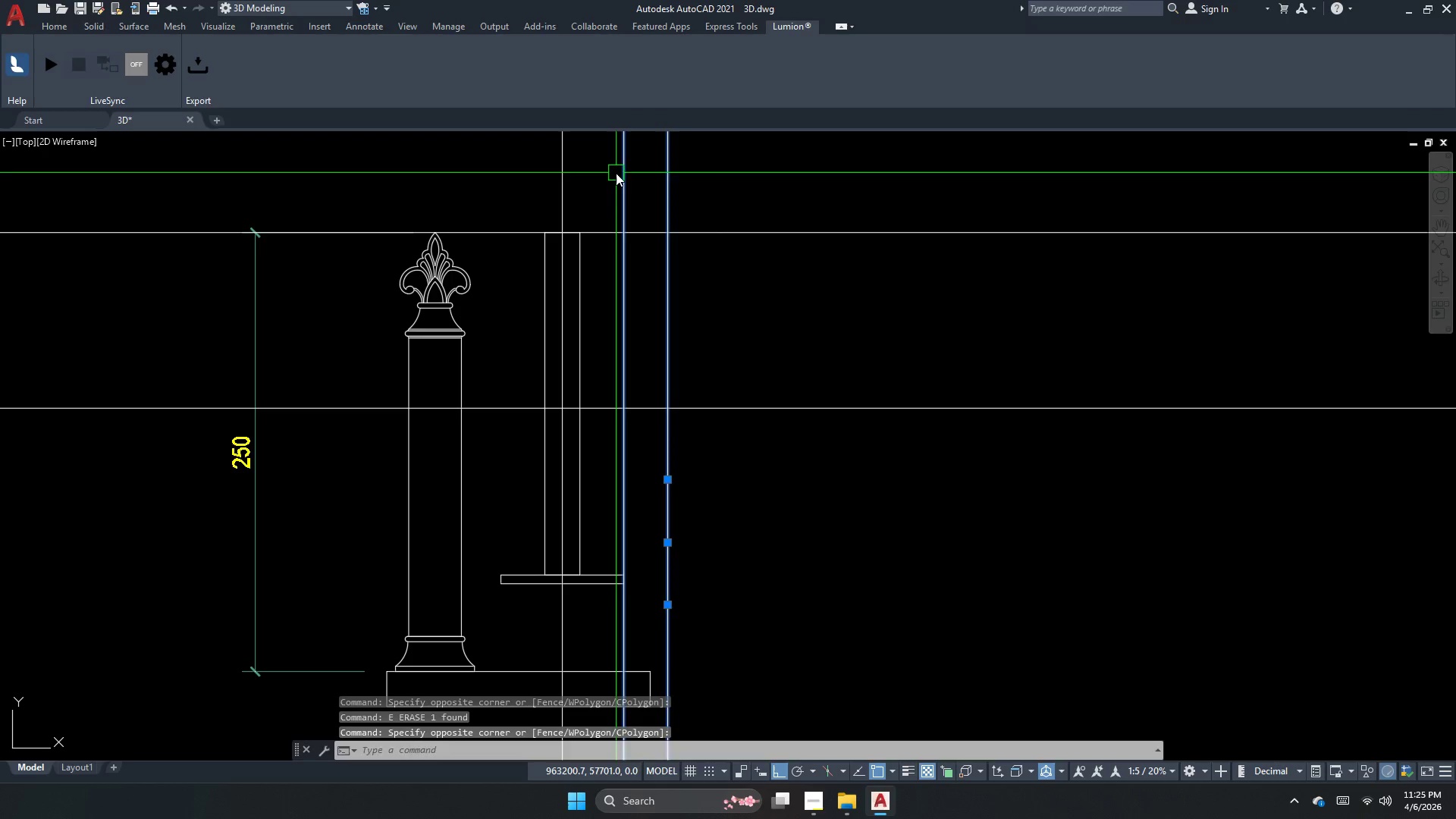 
key(Space)
 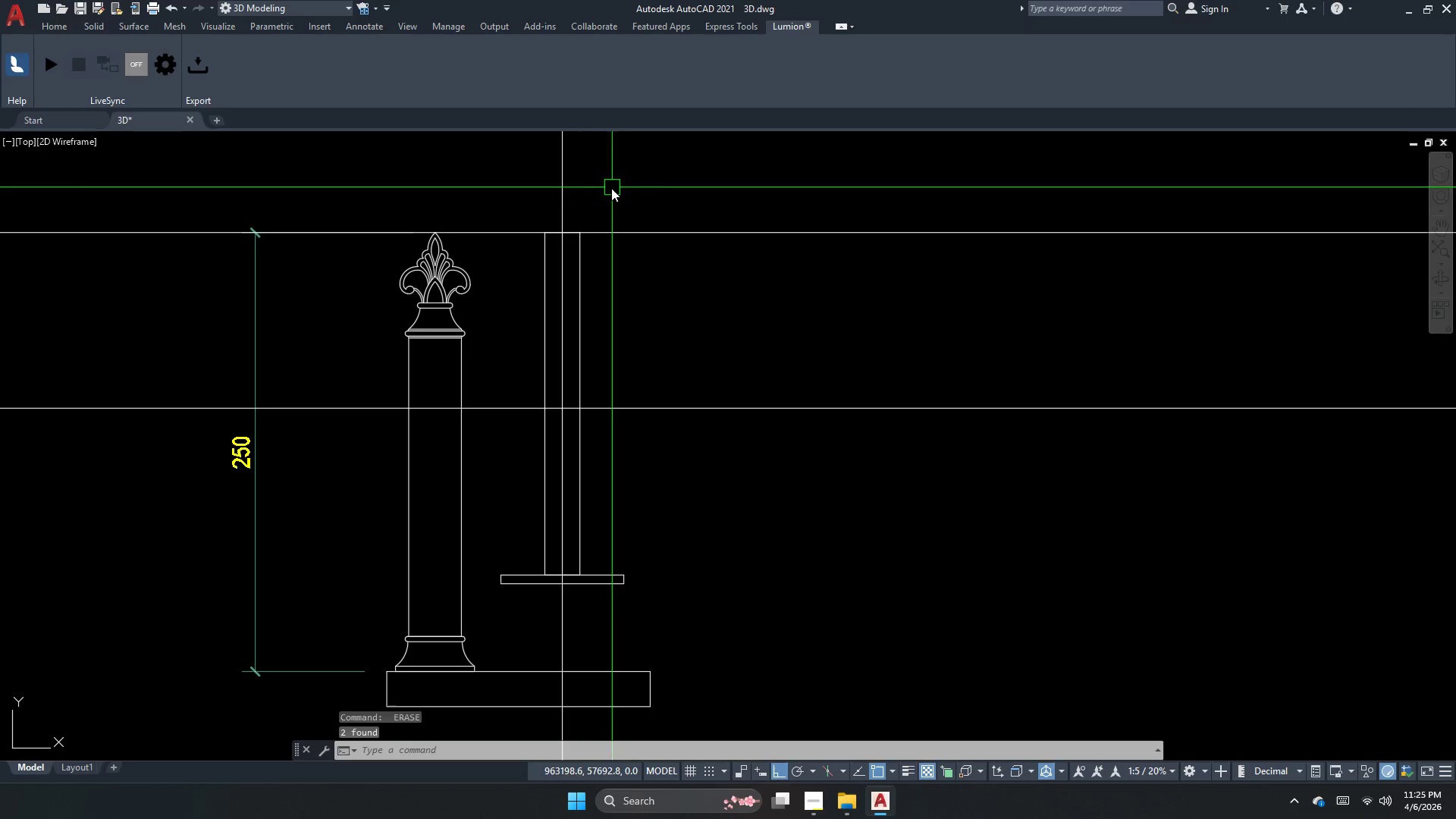 
key(Escape)
 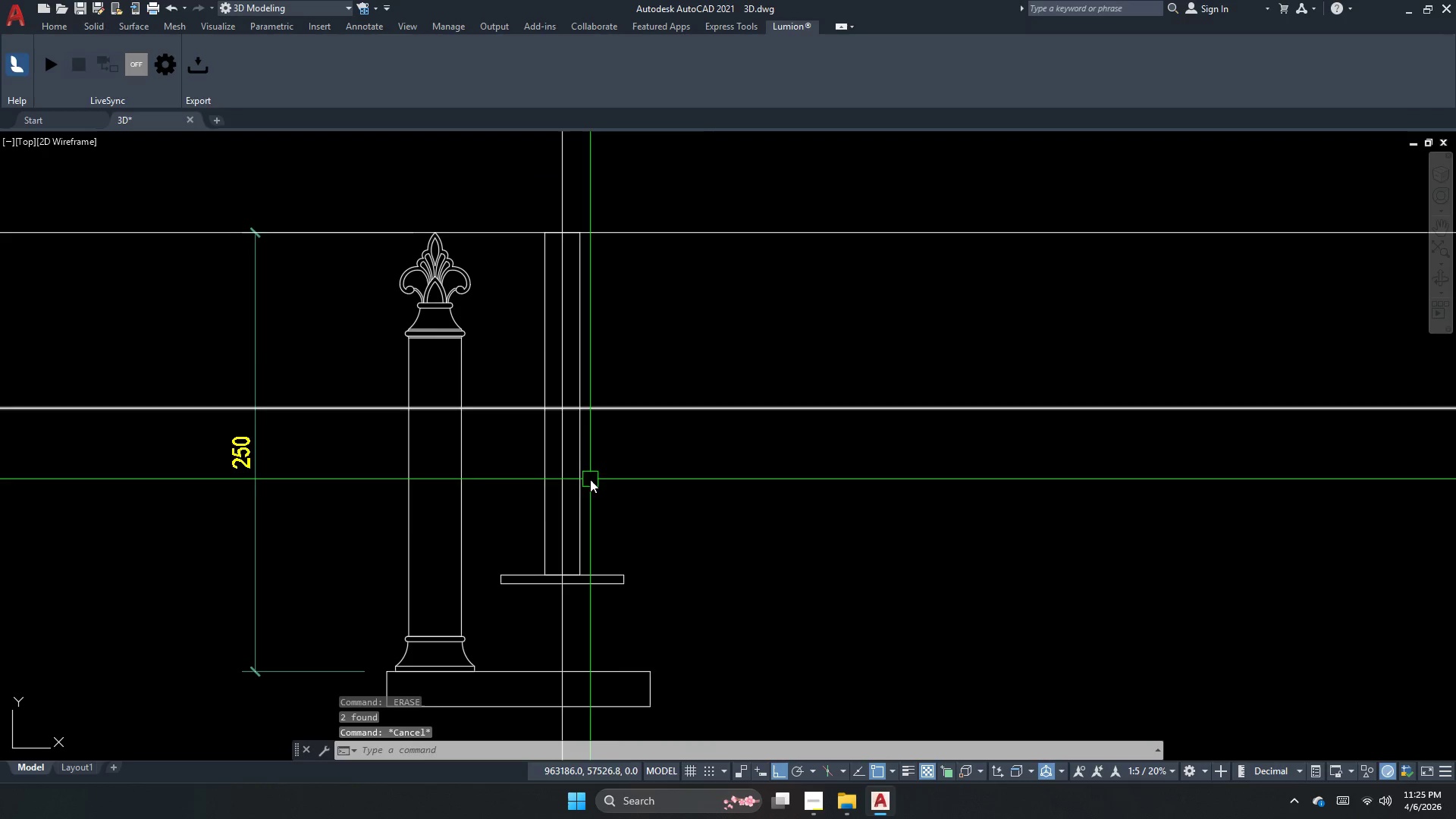 
key(Escape)
 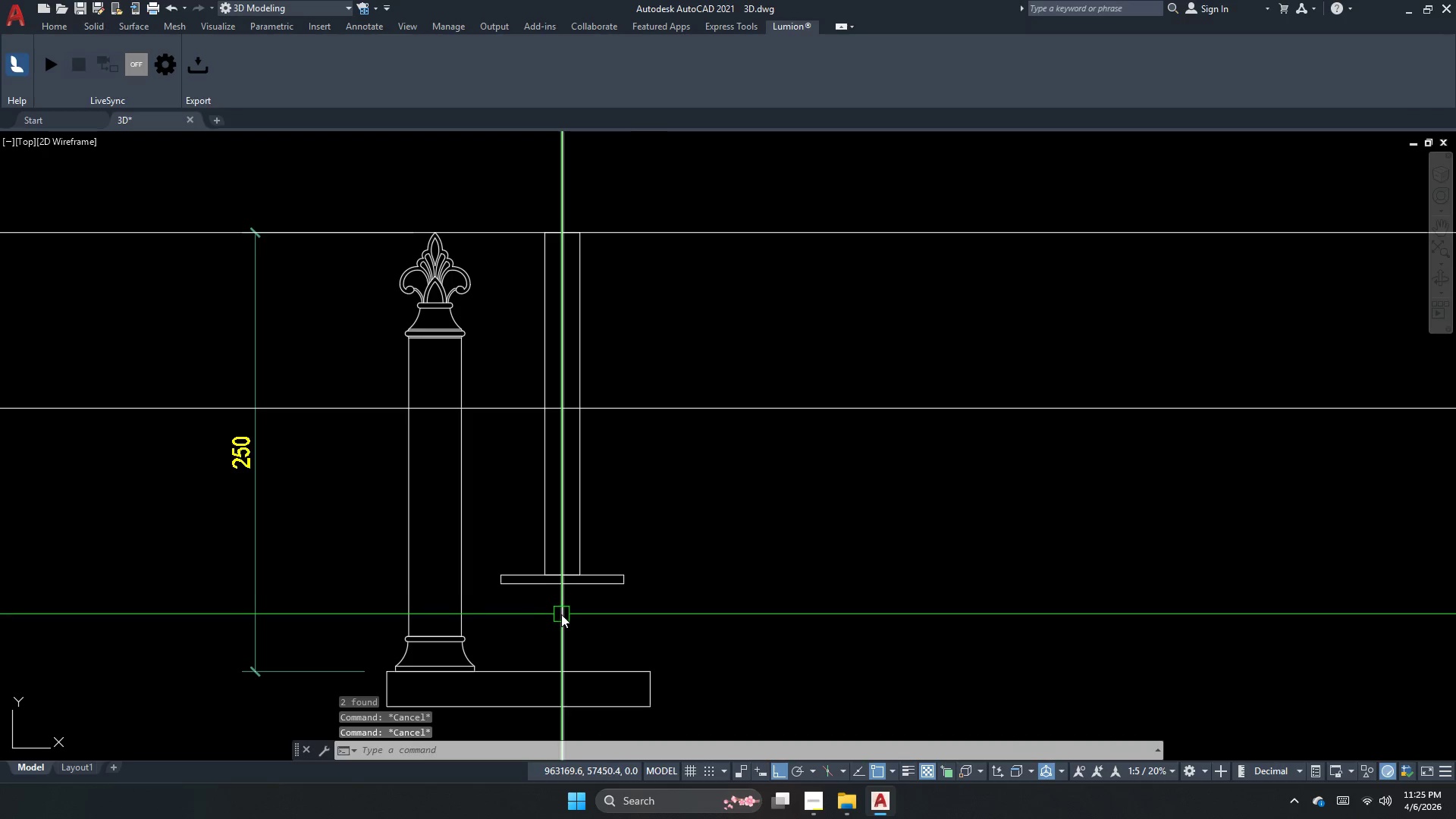 
key(Escape)
 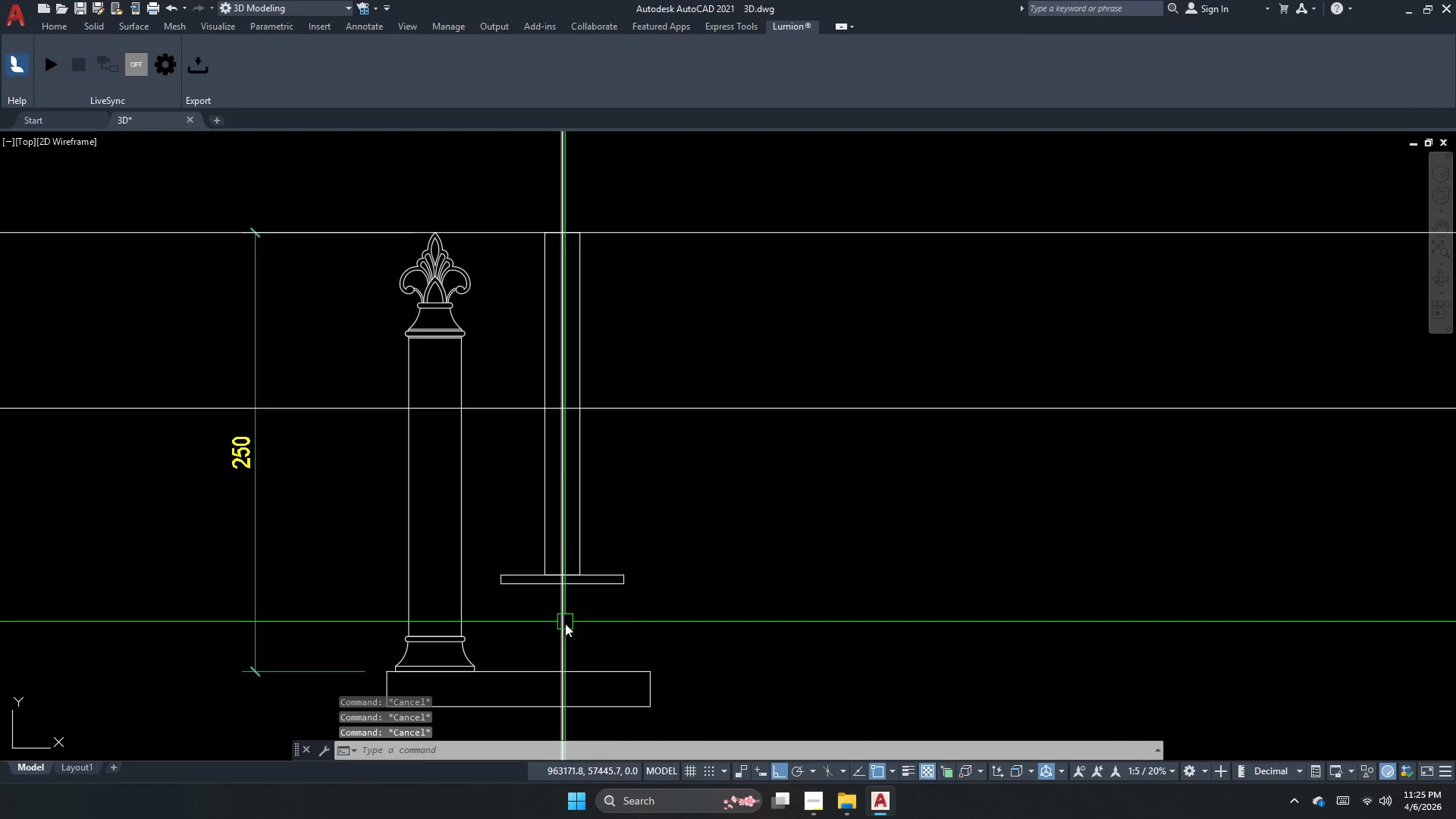 
left_click([565, 625])
 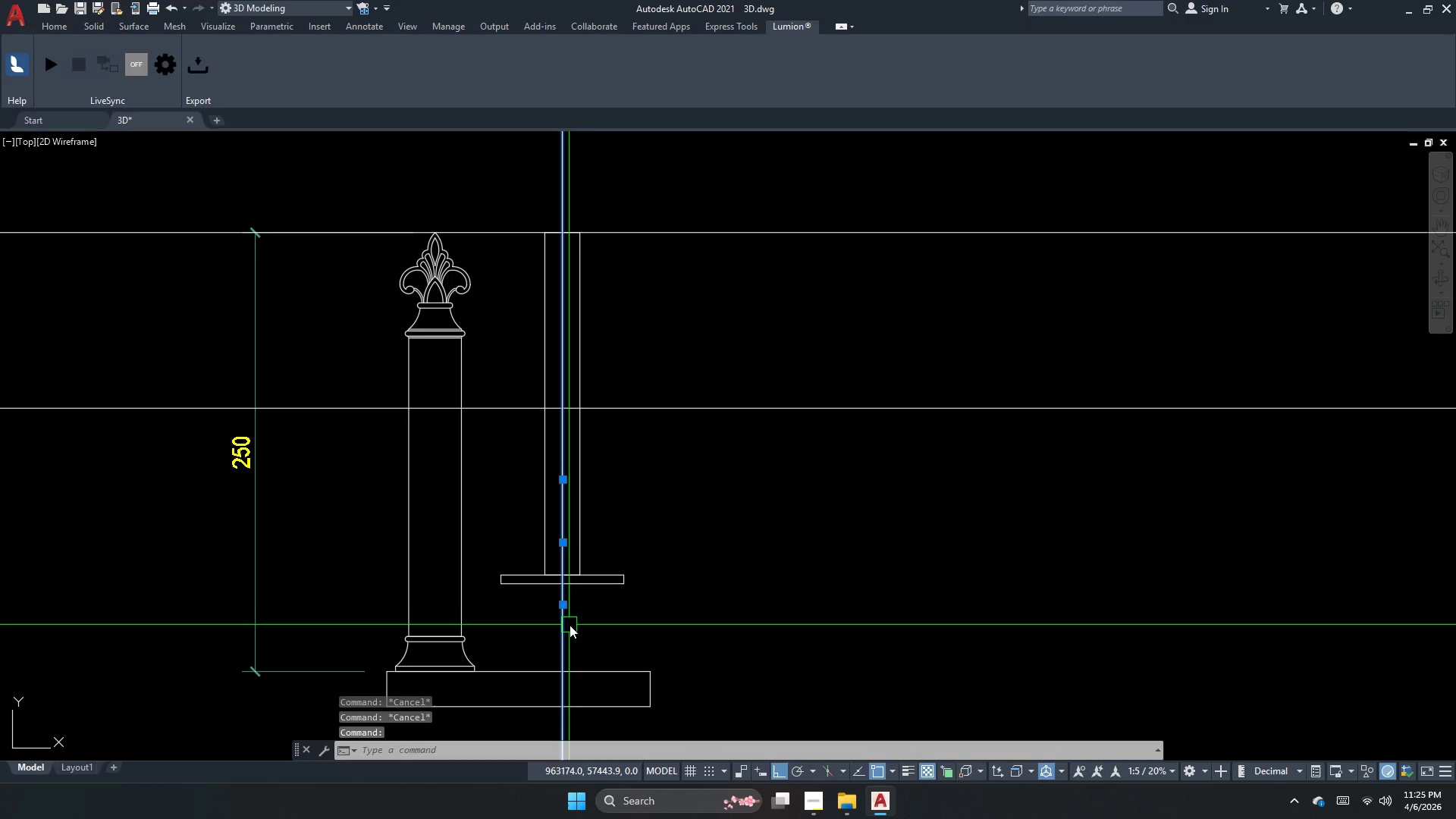 
type( )
key(Escape)
key(Escape)
key(Escape)
type(dl)
 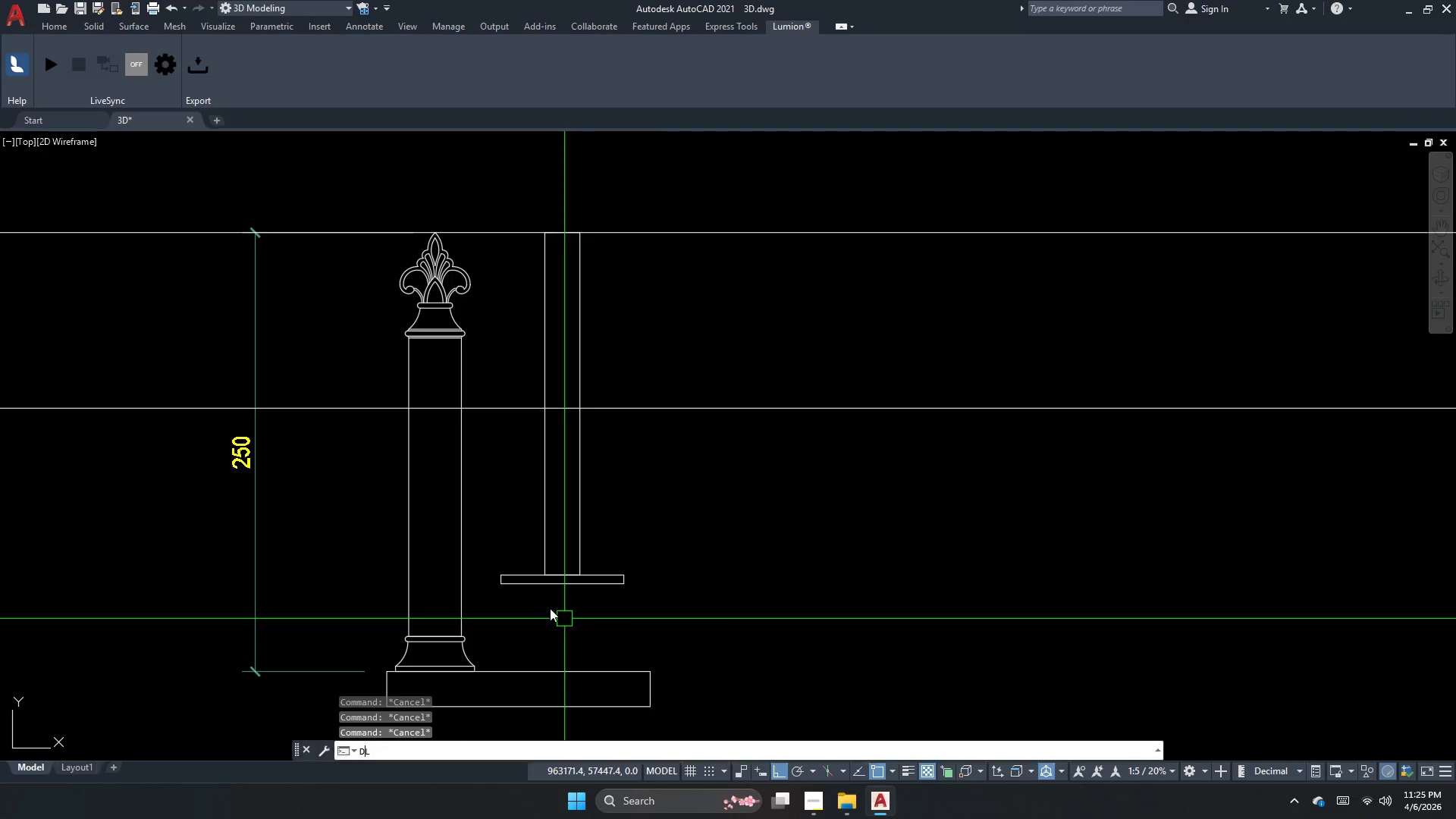 
key(I)
 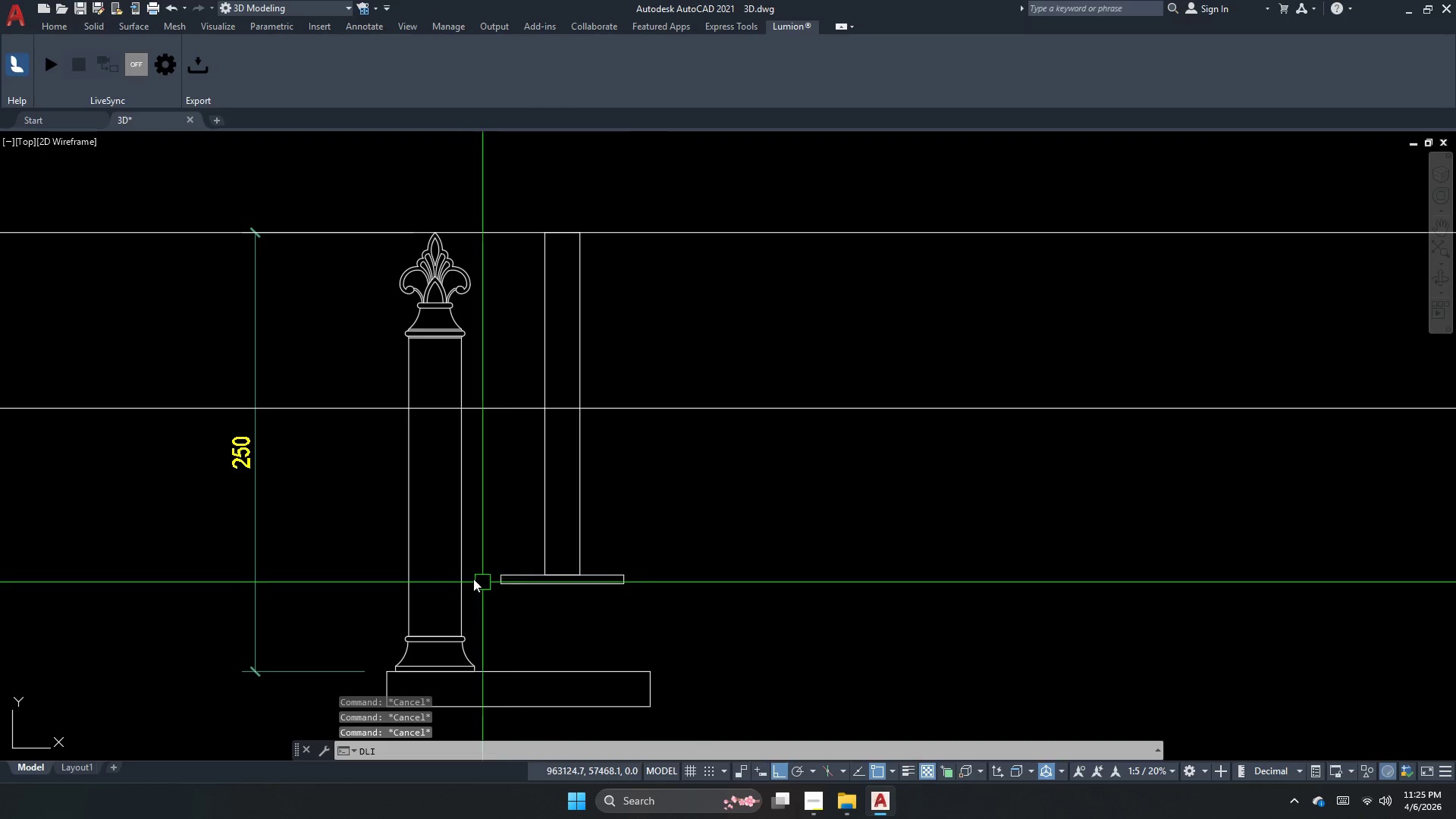 
key(Space)
 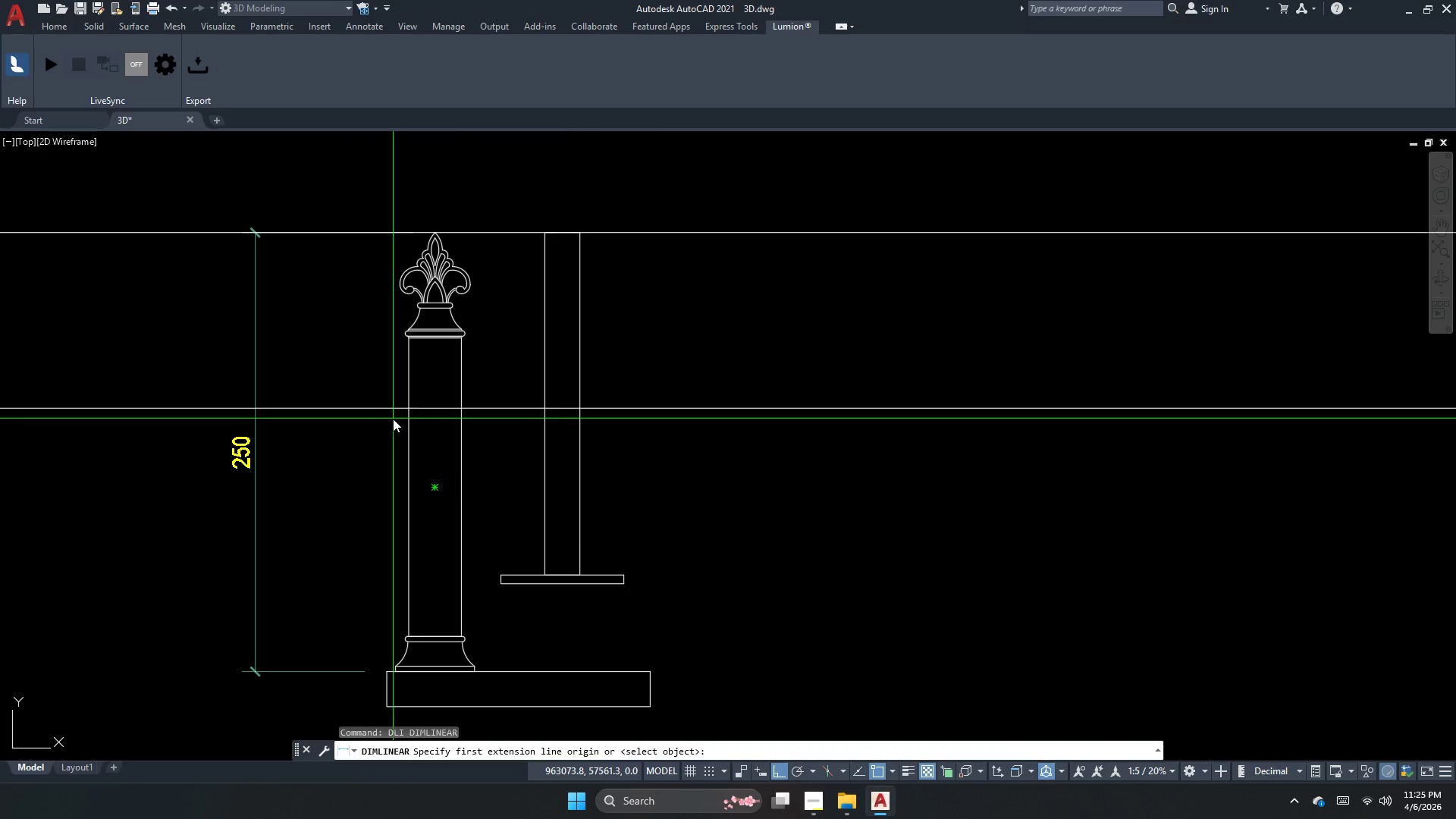 
left_click([401, 438])
 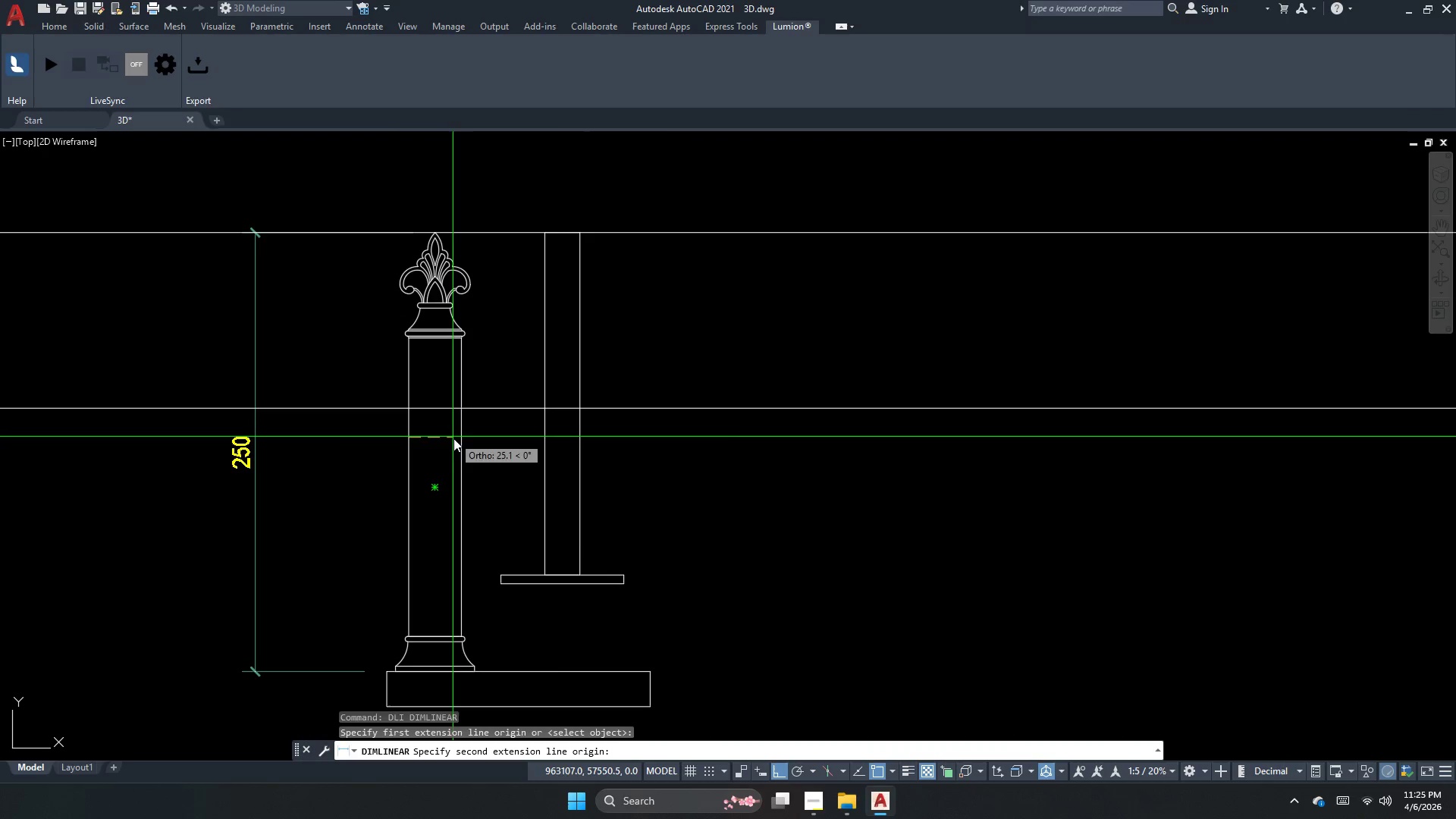 
left_click_drag(start_coordinate=[460, 443], to_coordinate=[459, 453])
 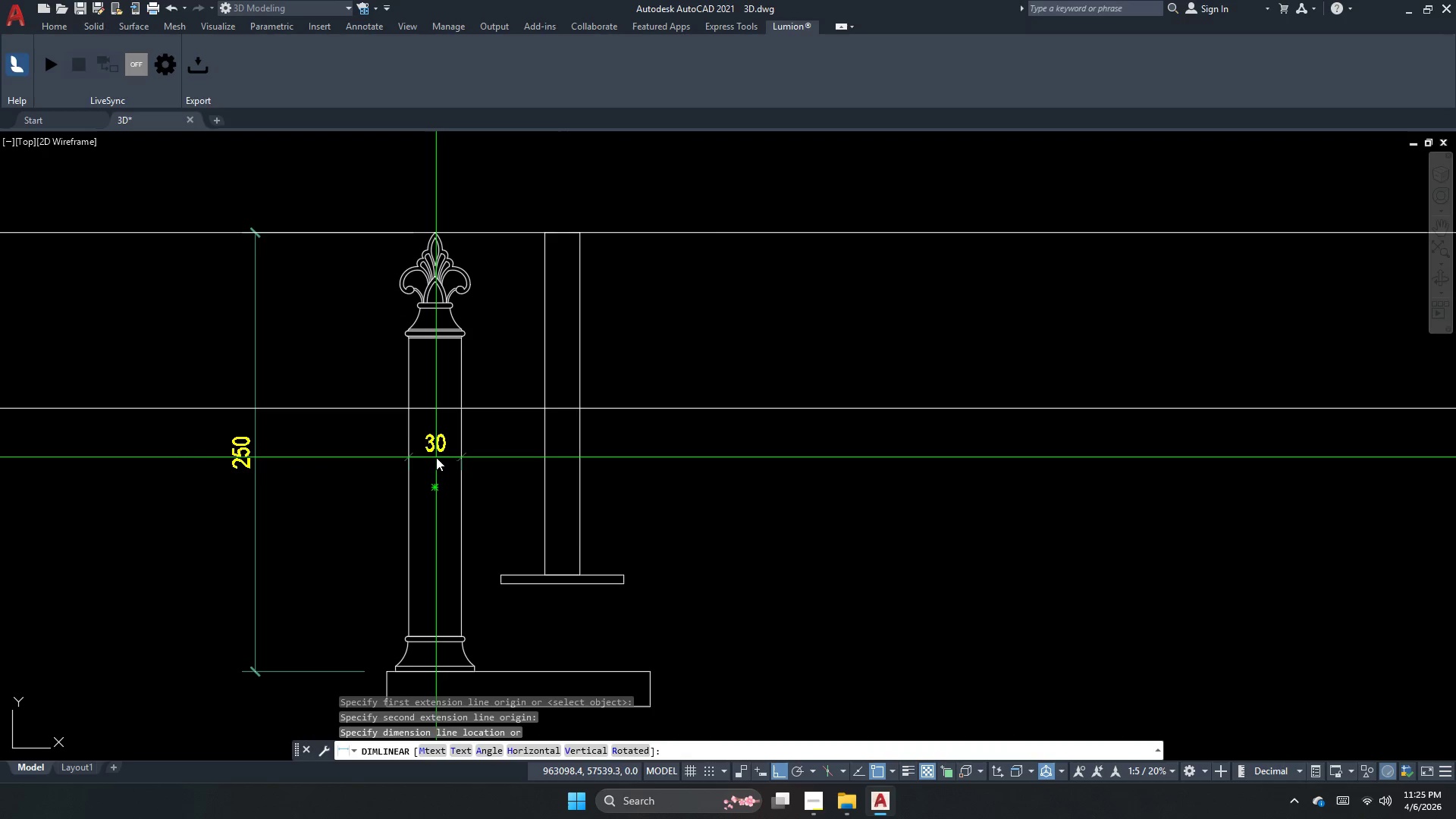 
key(Escape)
 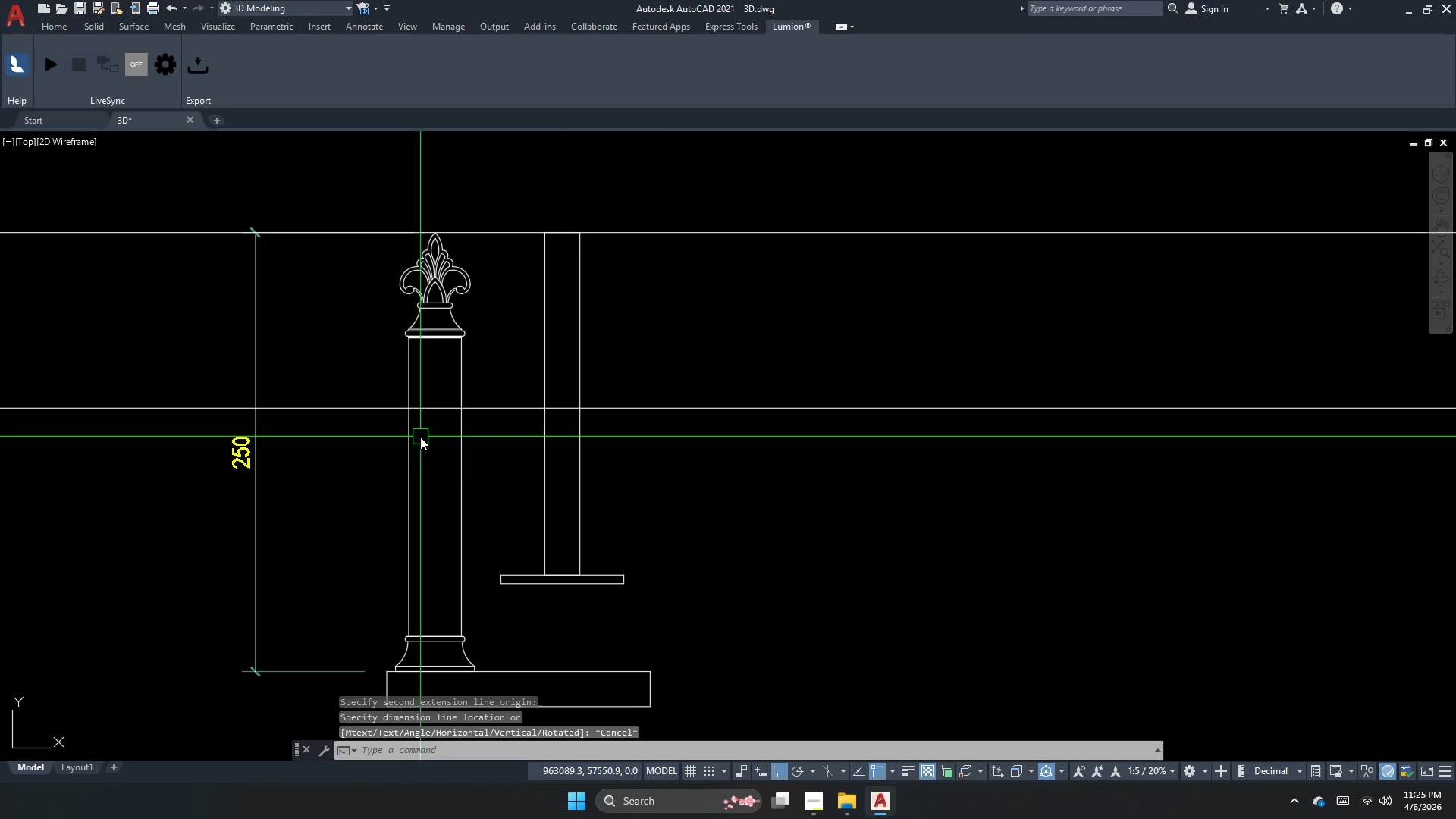 
key(Escape)
 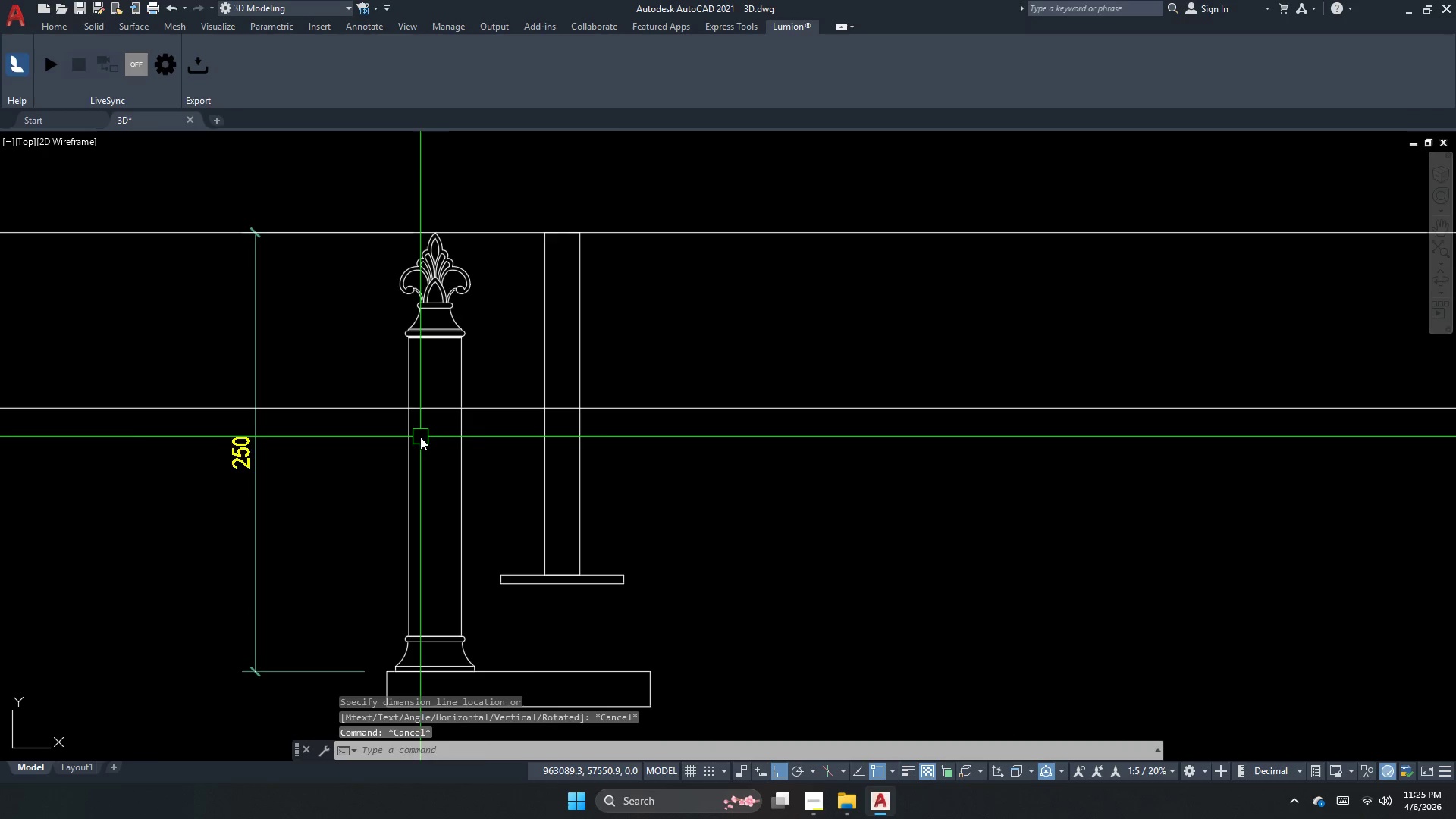 
key(Escape)
 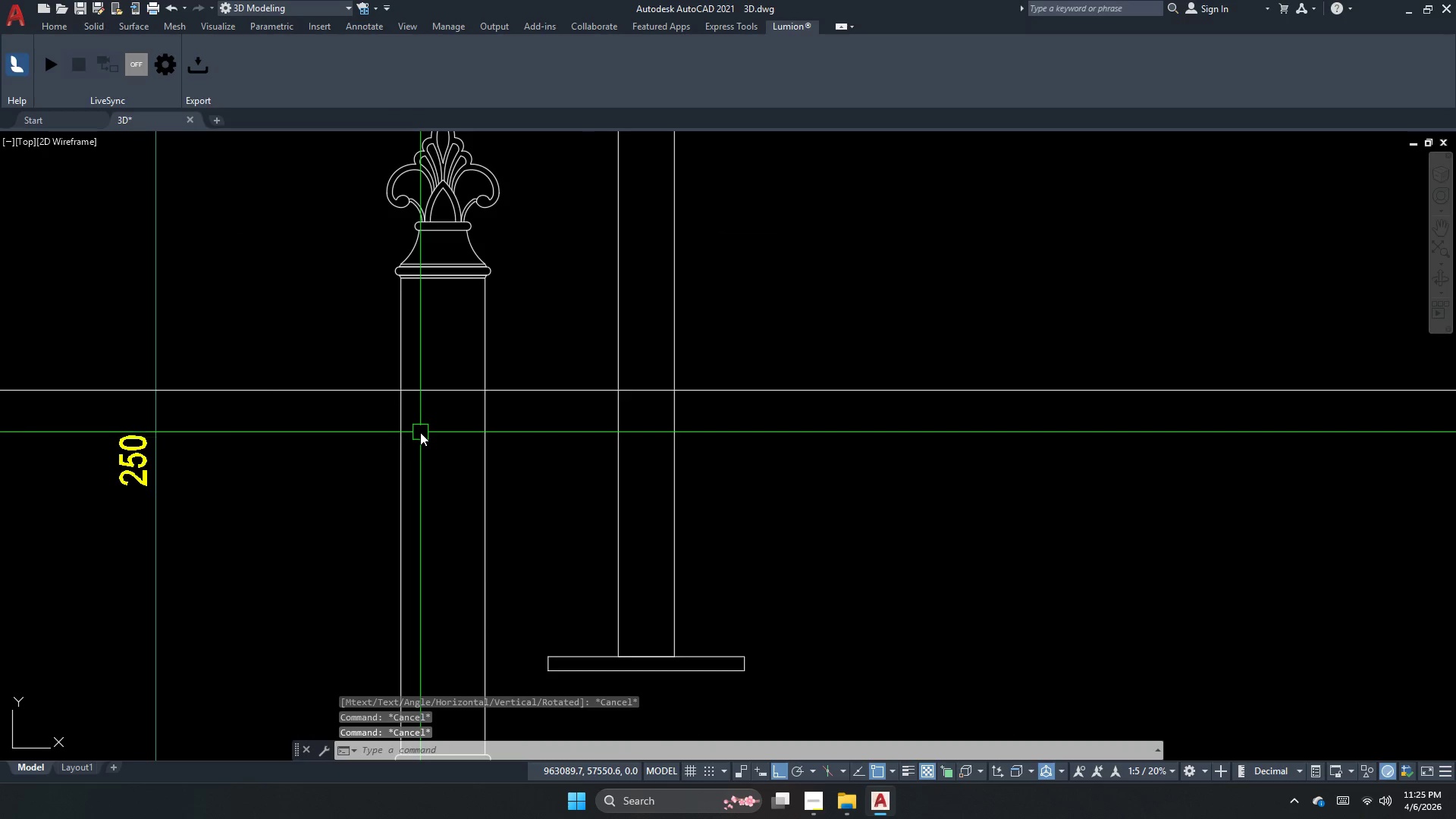 
scroll: coordinate [420, 437], scroll_direction: up, amount: 1.0
 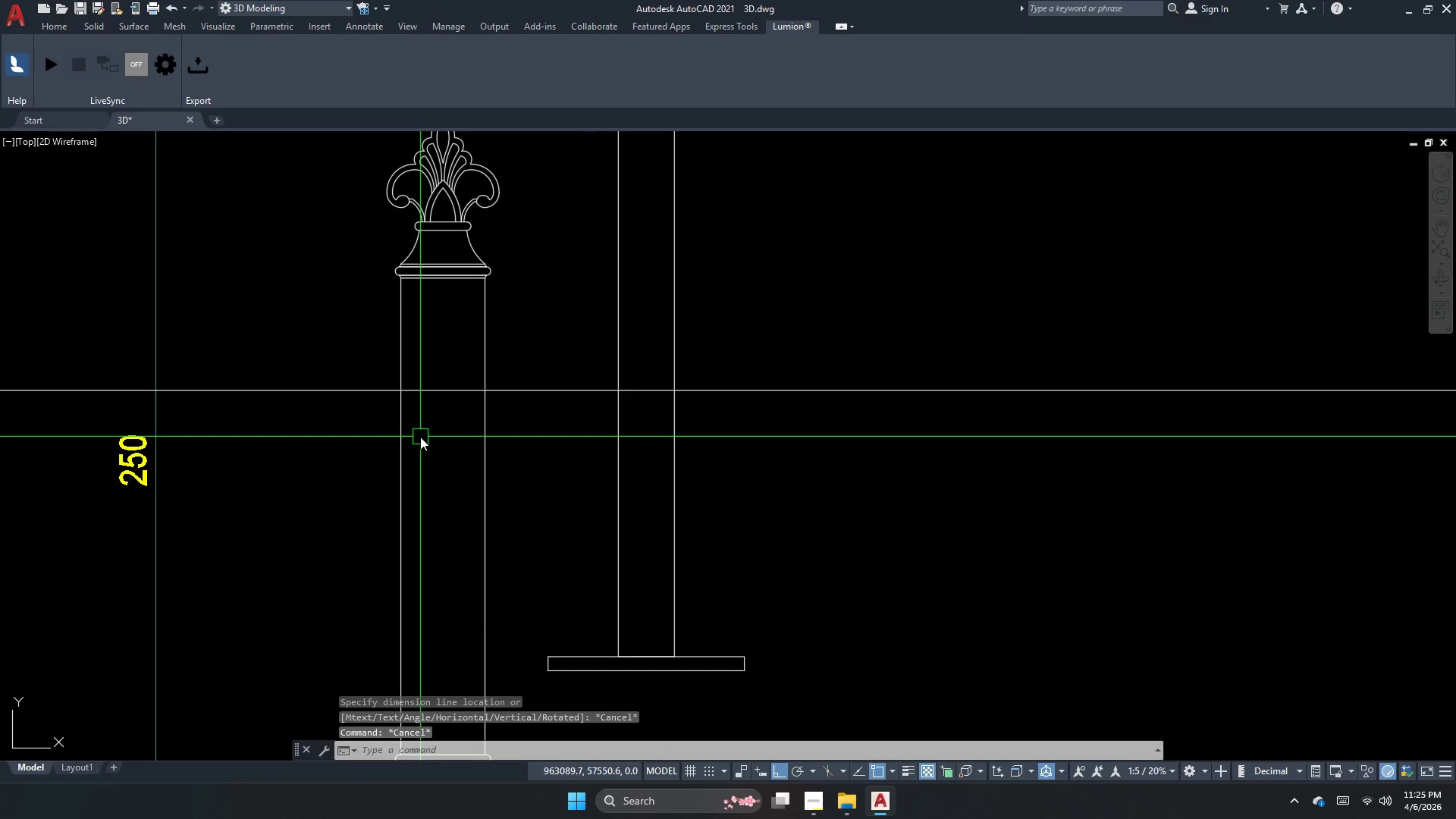 
key(Escape)
 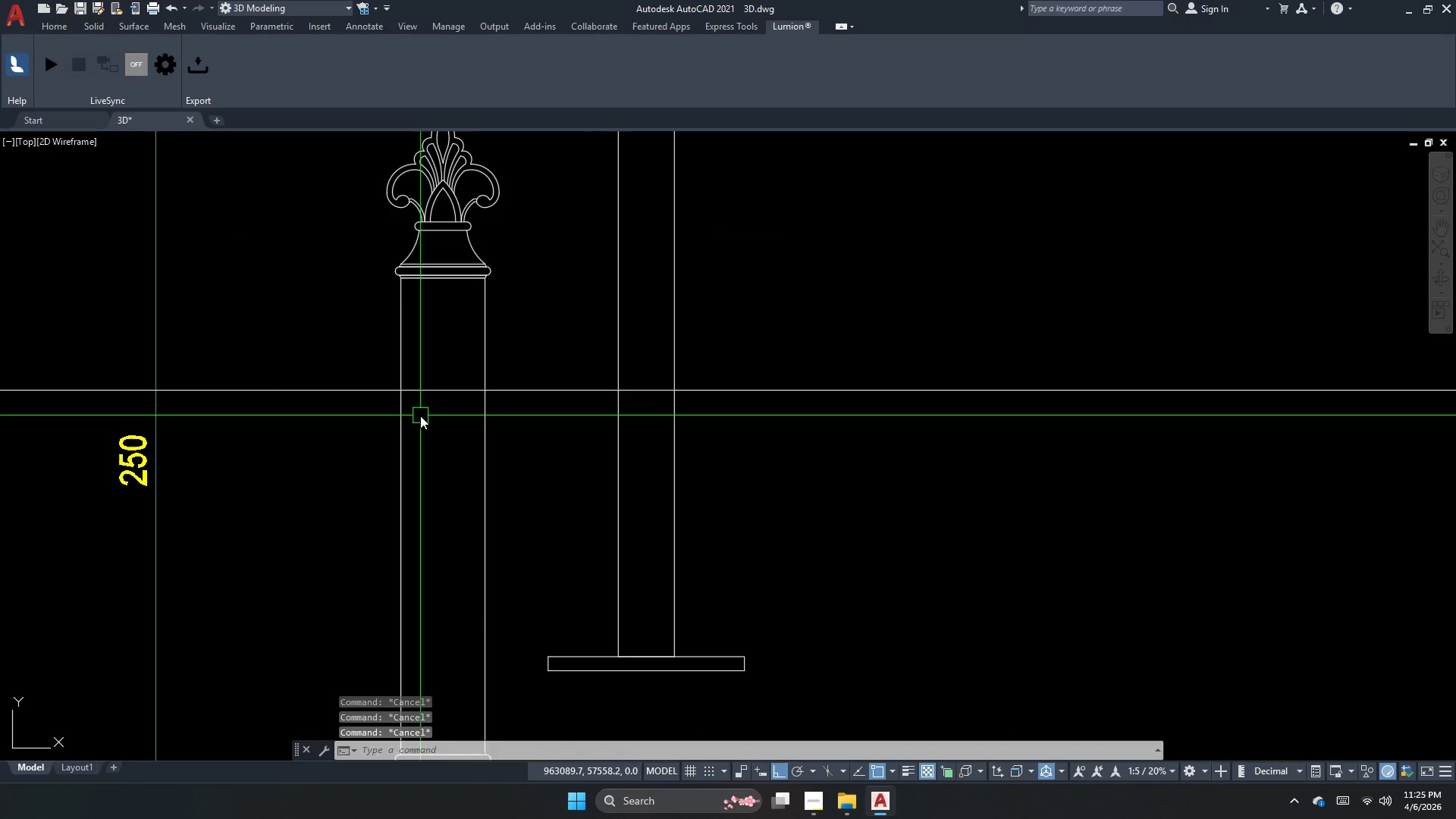 
type(xl v )
 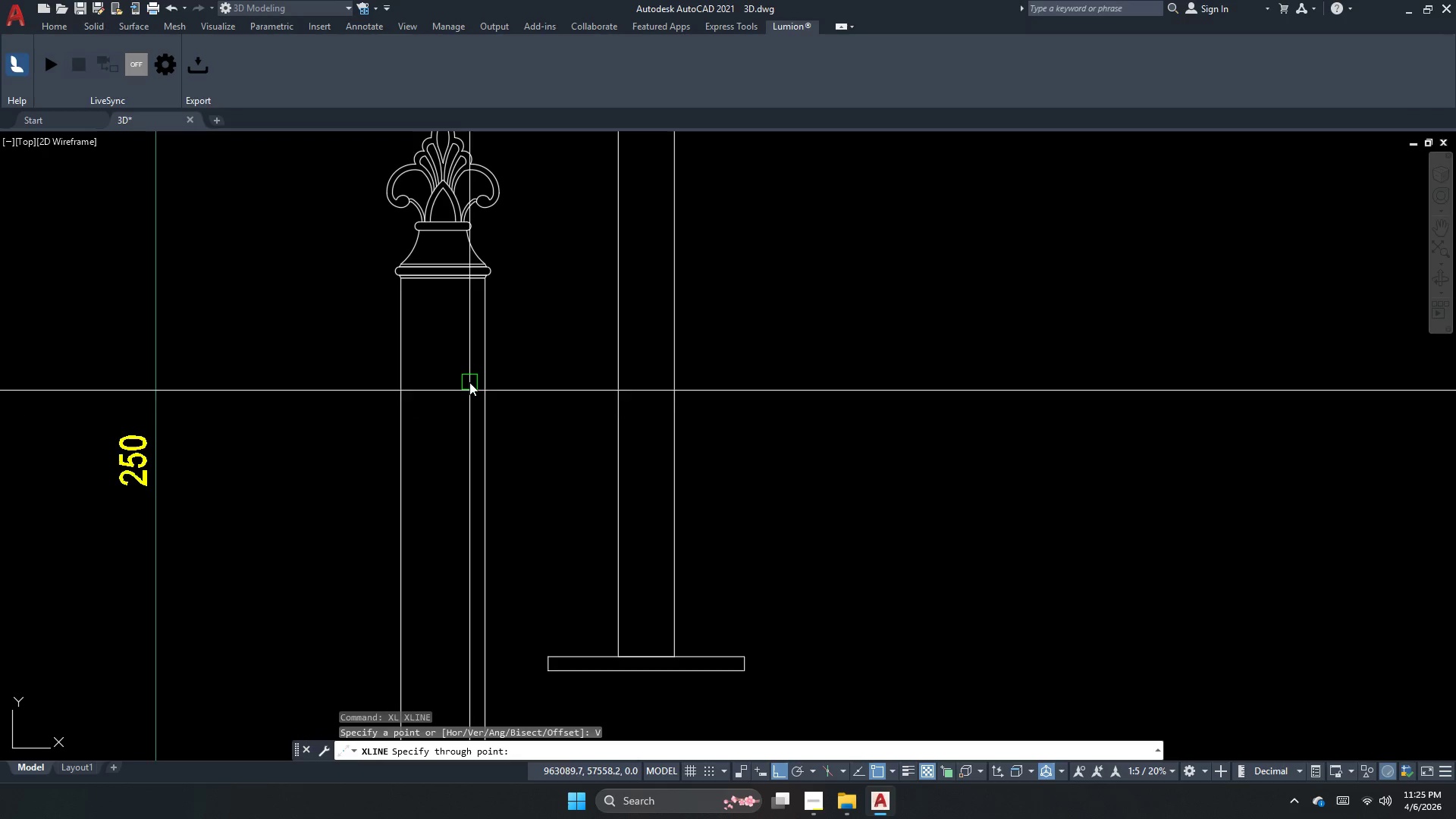 
scroll: coordinate [406, 507], scroll_direction: down, amount: 1.0
 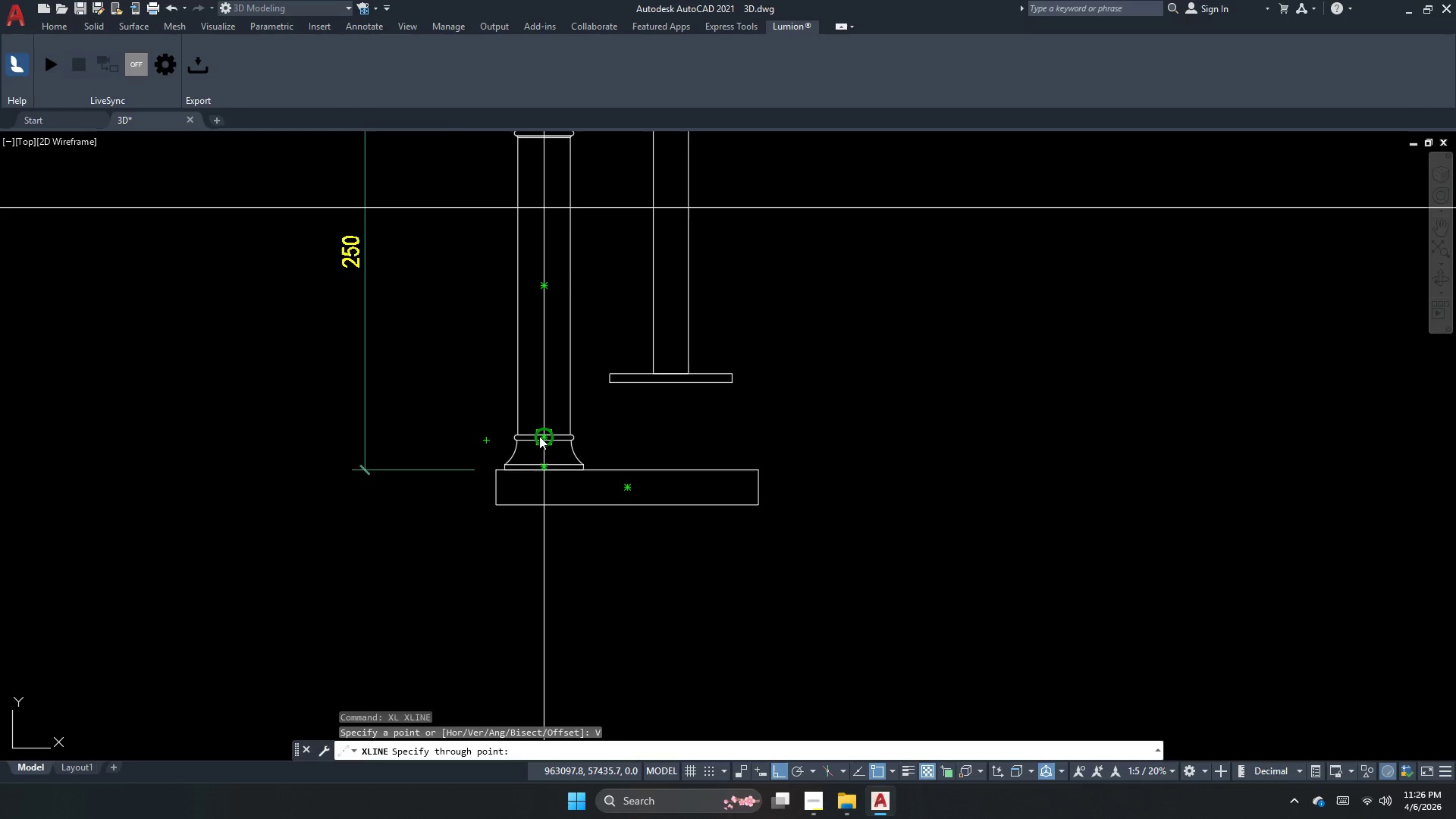 
scroll: coordinate [539, 436], scroll_direction: up, amount: 2.0
 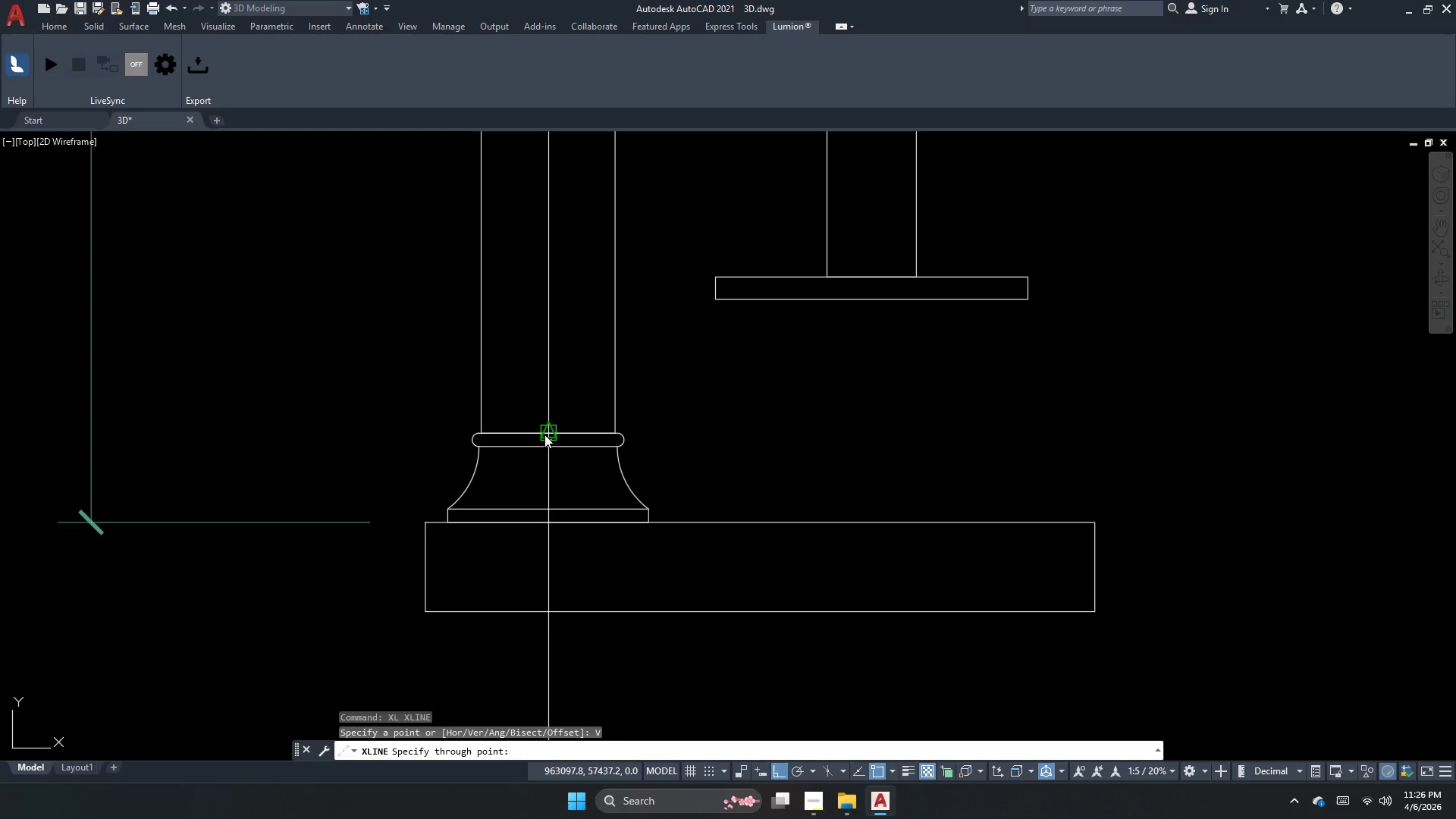 
left_click([544, 435])
 